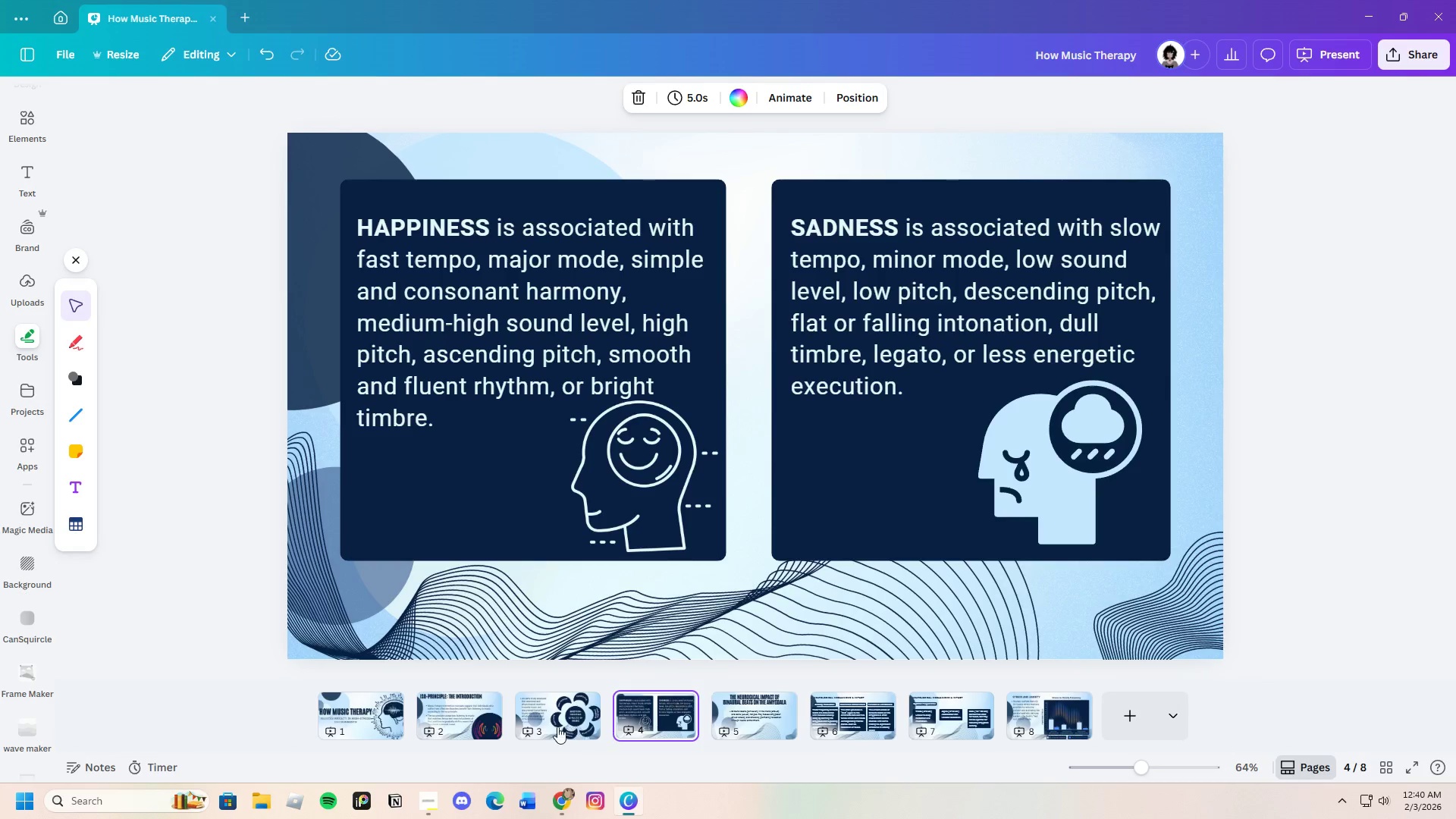 
left_click([566, 722])
 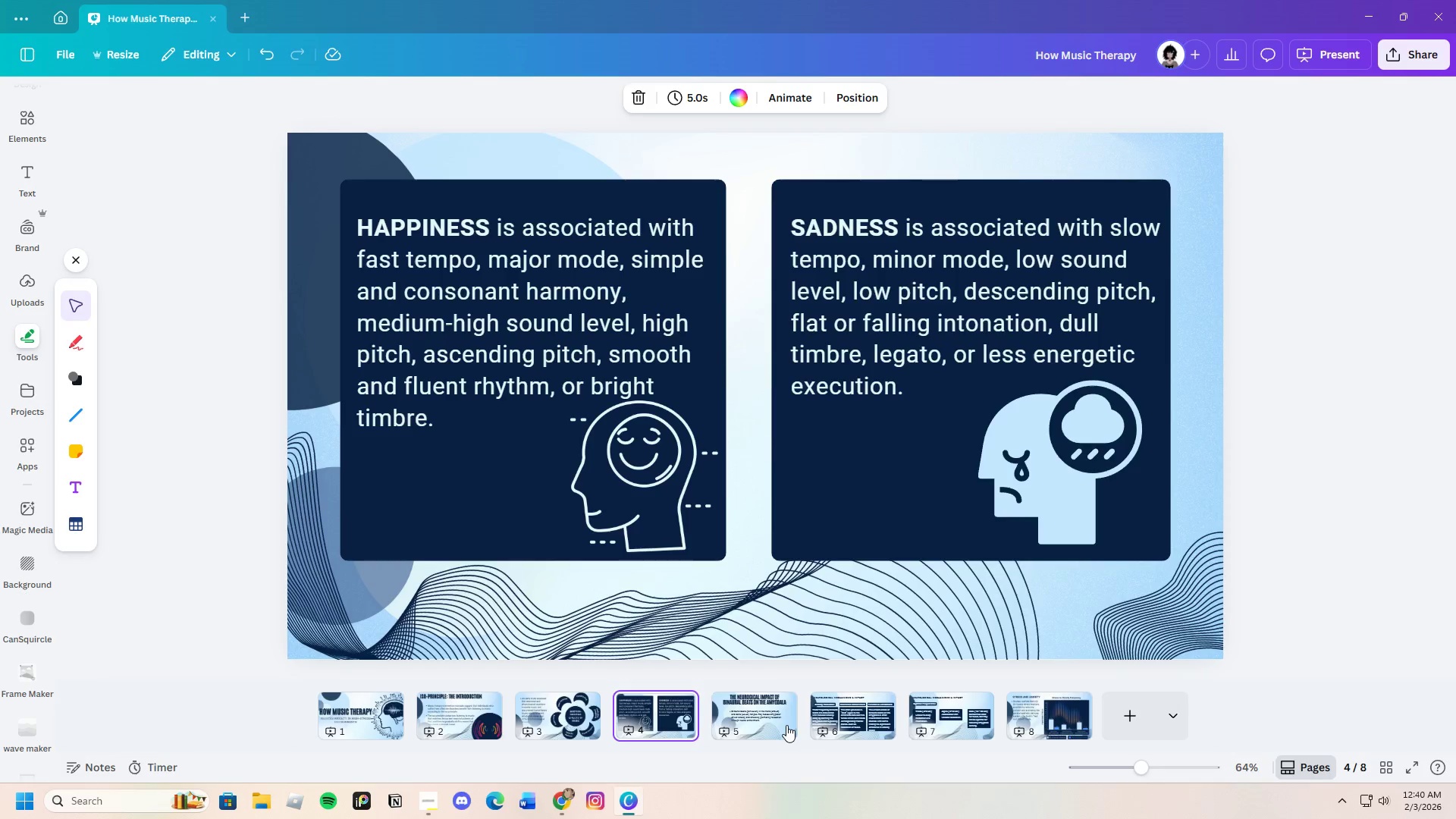 
wait(6.06)
 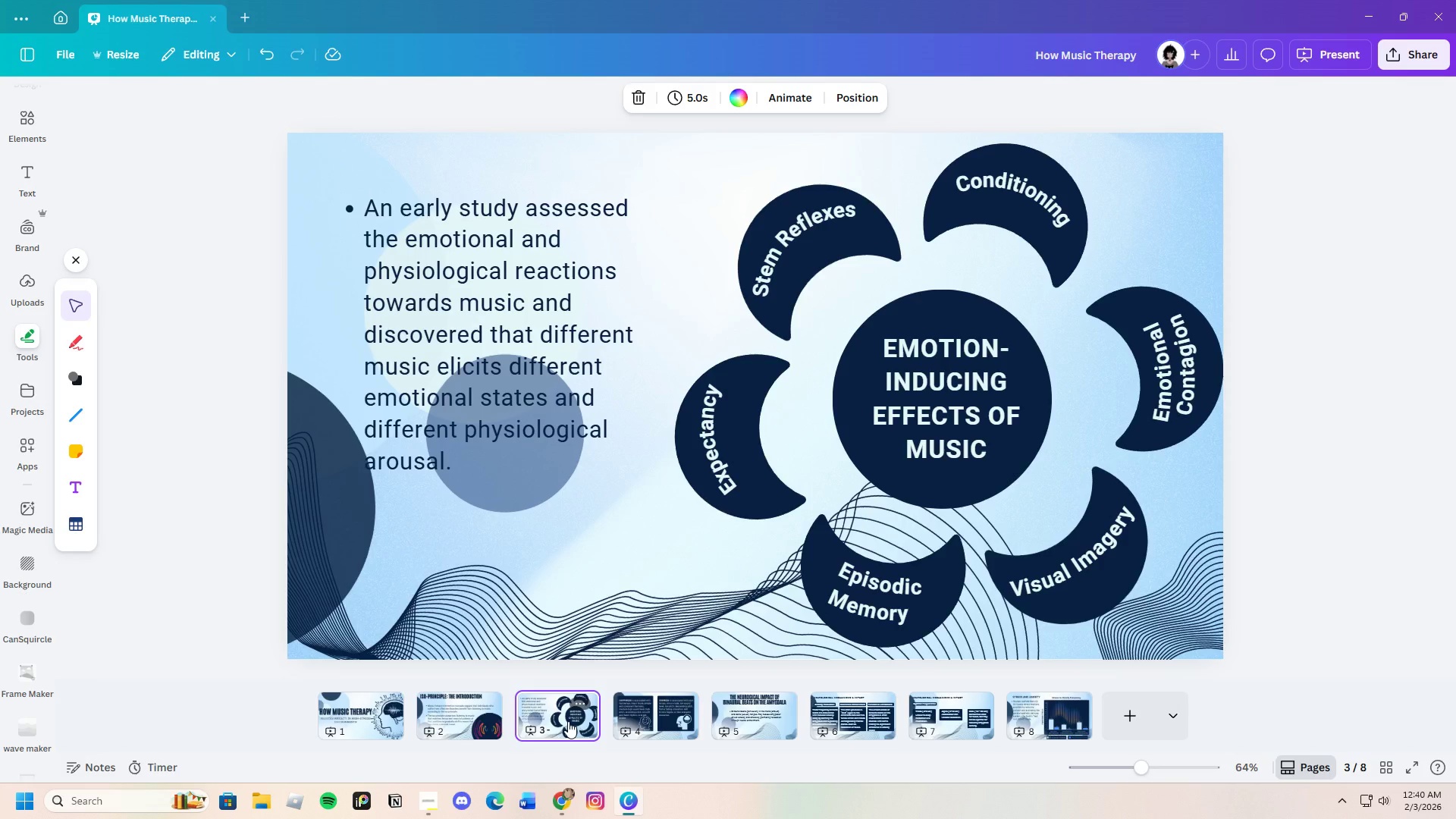 
left_click([844, 717])
 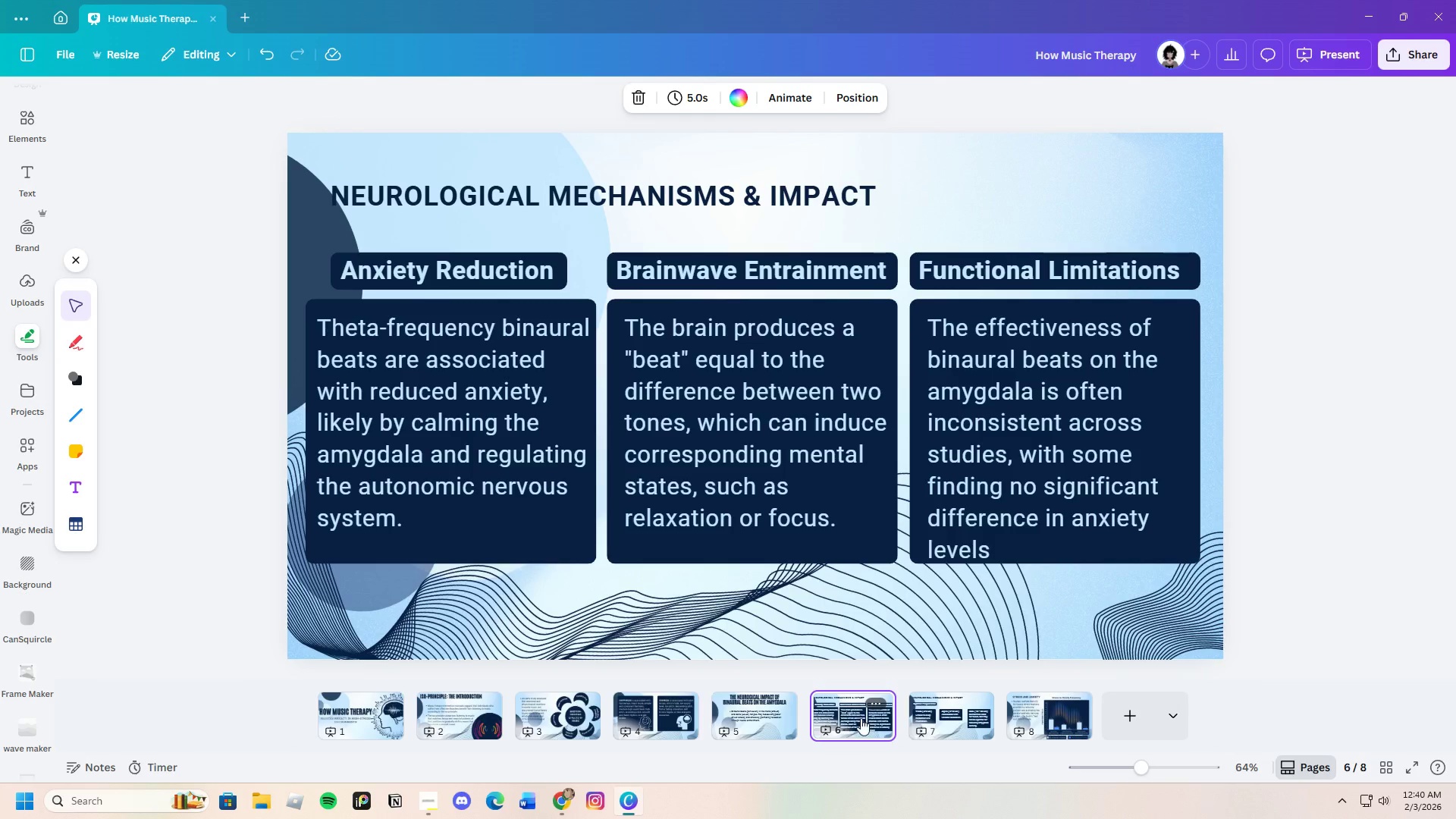 
mouse_move([988, 734])
 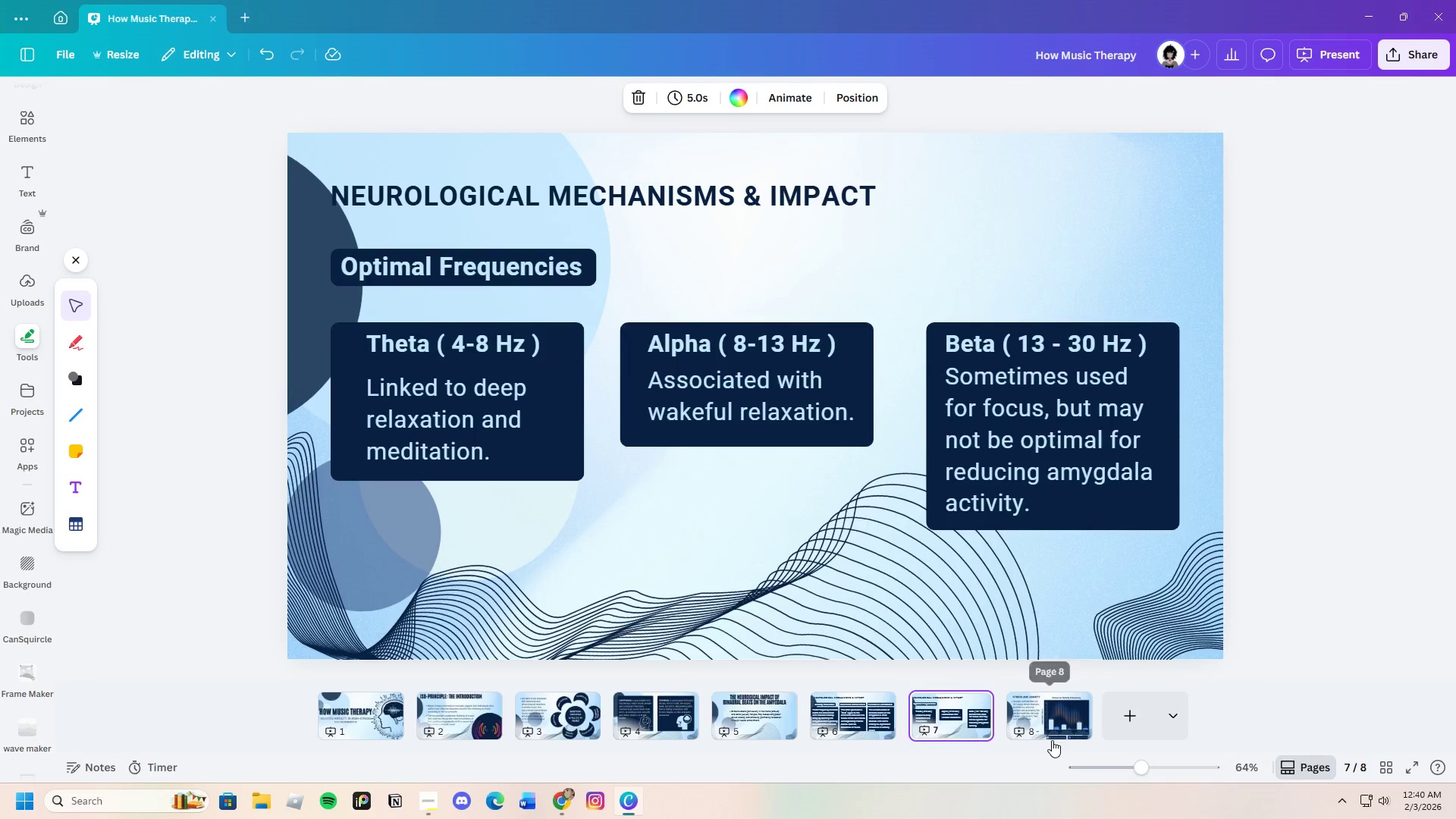 
left_click([1053, 740])
 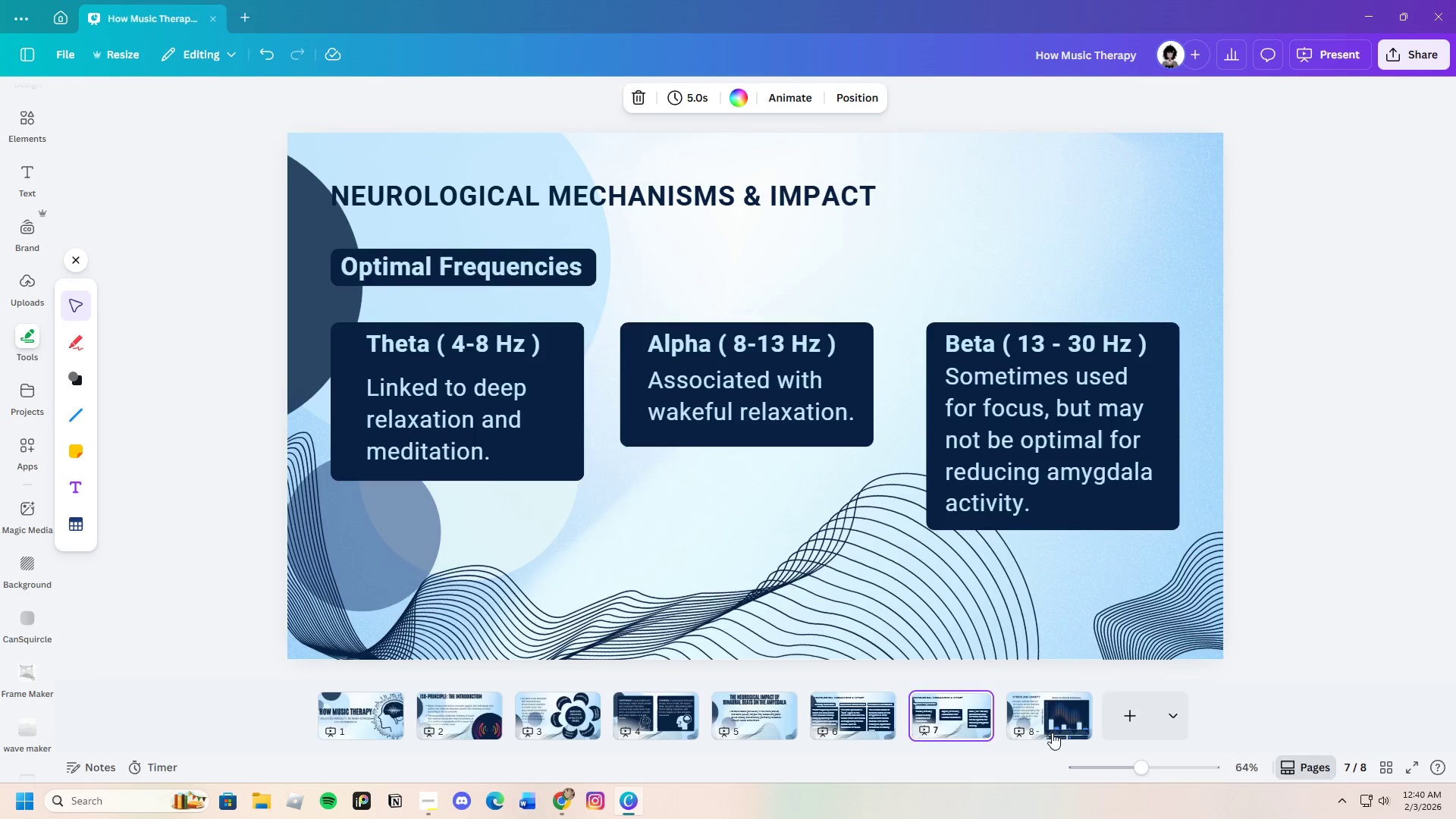 
left_click([1052, 728])
 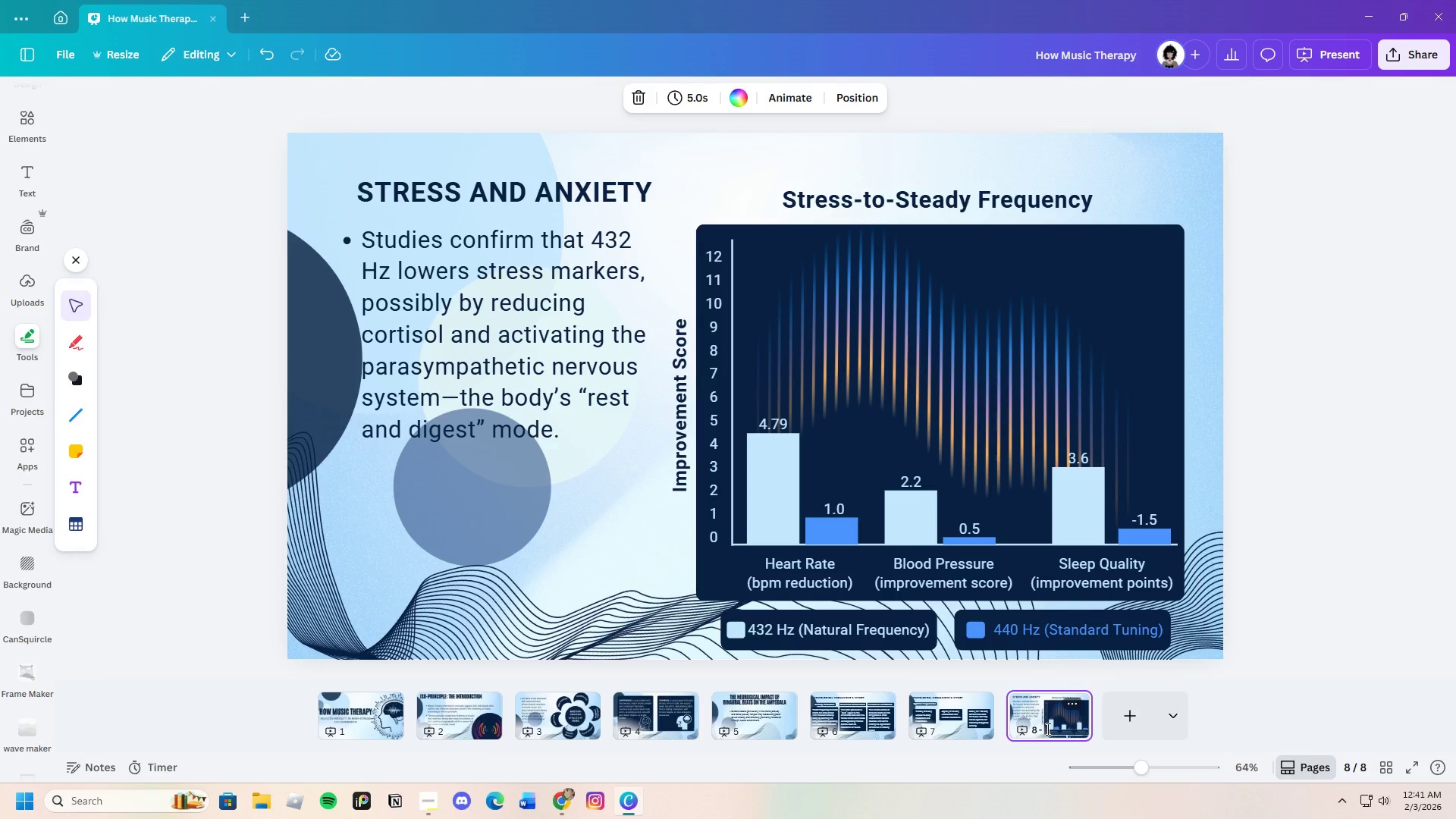 
wait(9.67)
 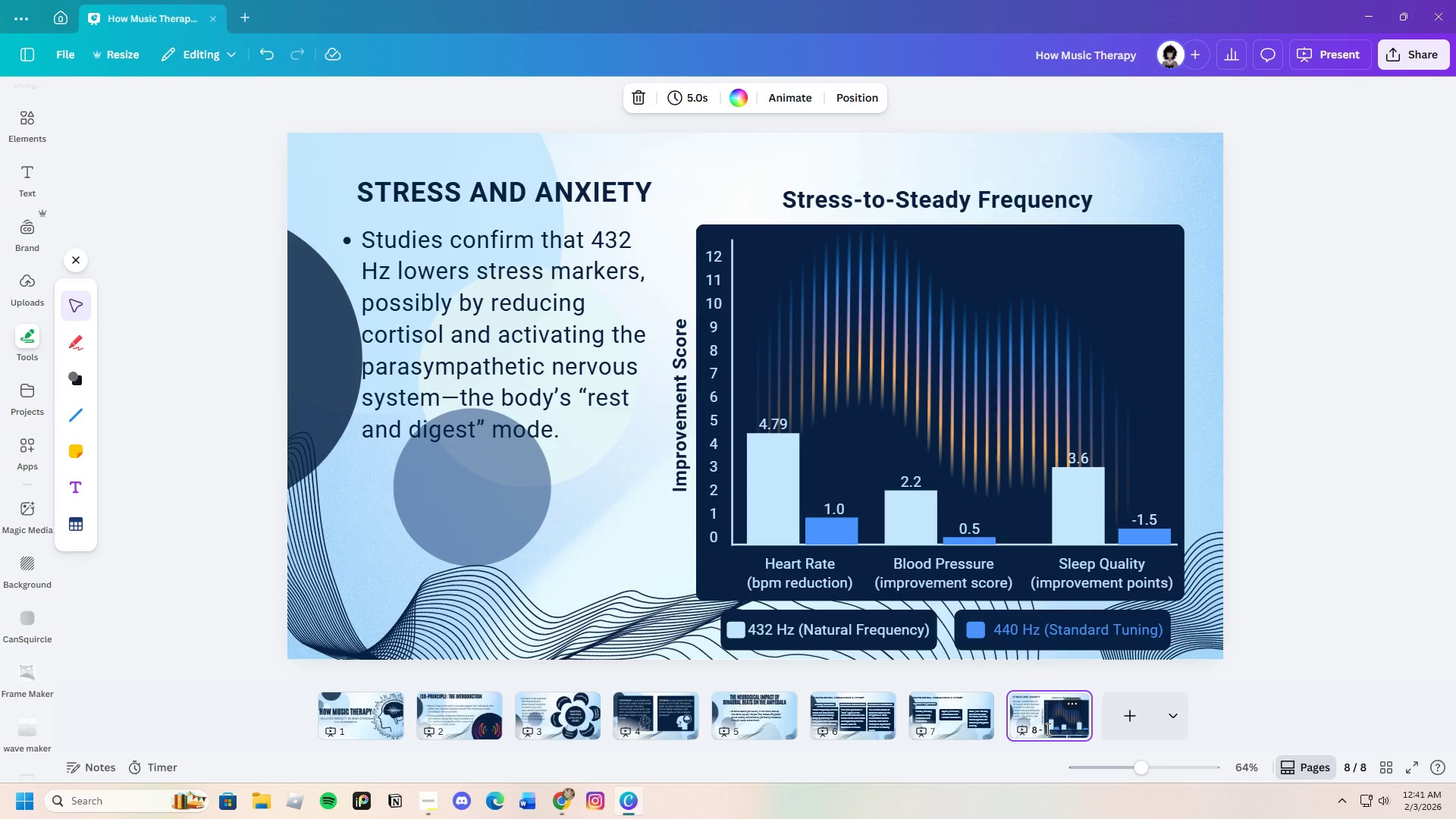 
left_click([566, 731])
 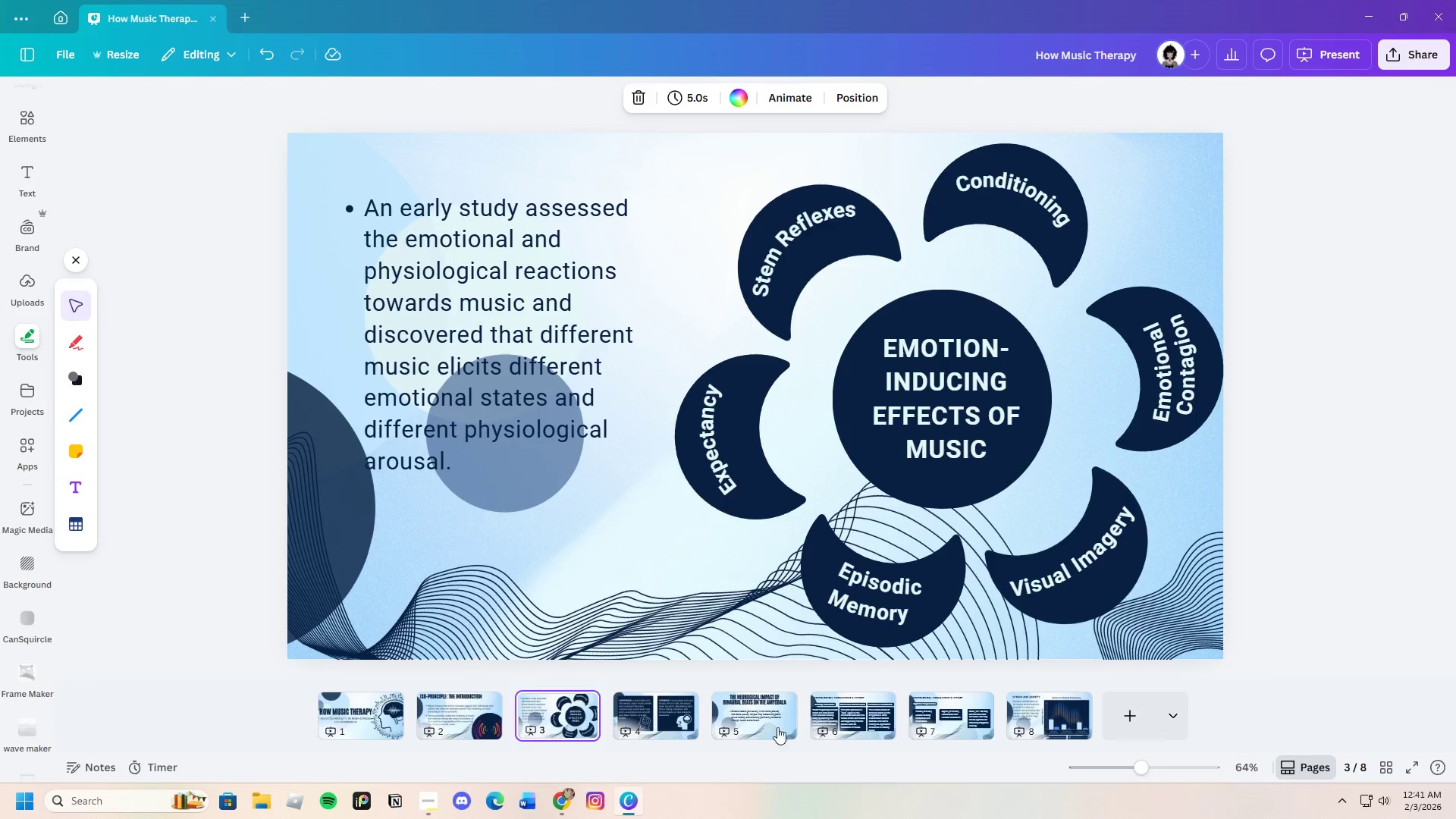 
left_click([677, 720])
 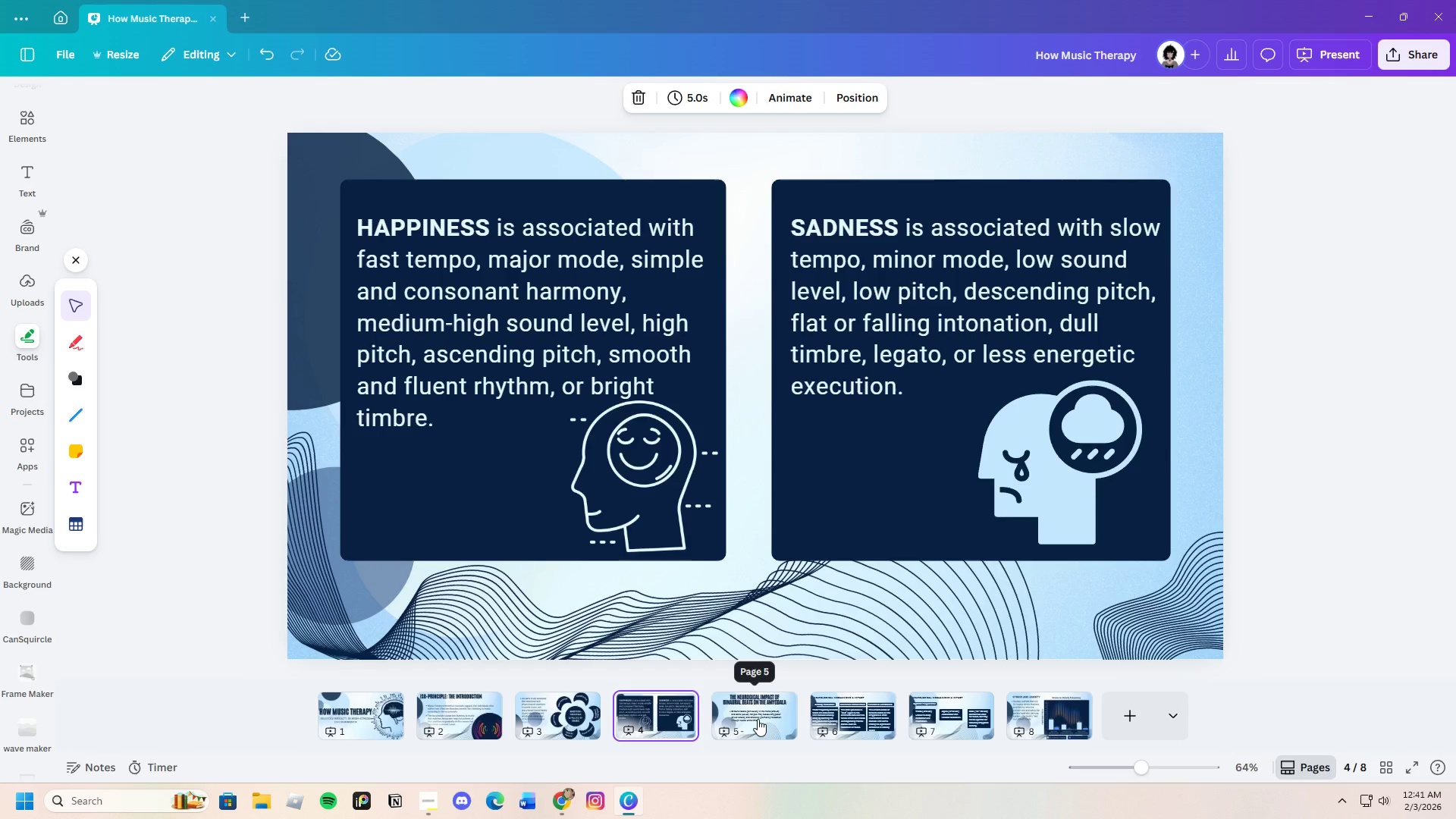 
left_click([758, 719])
 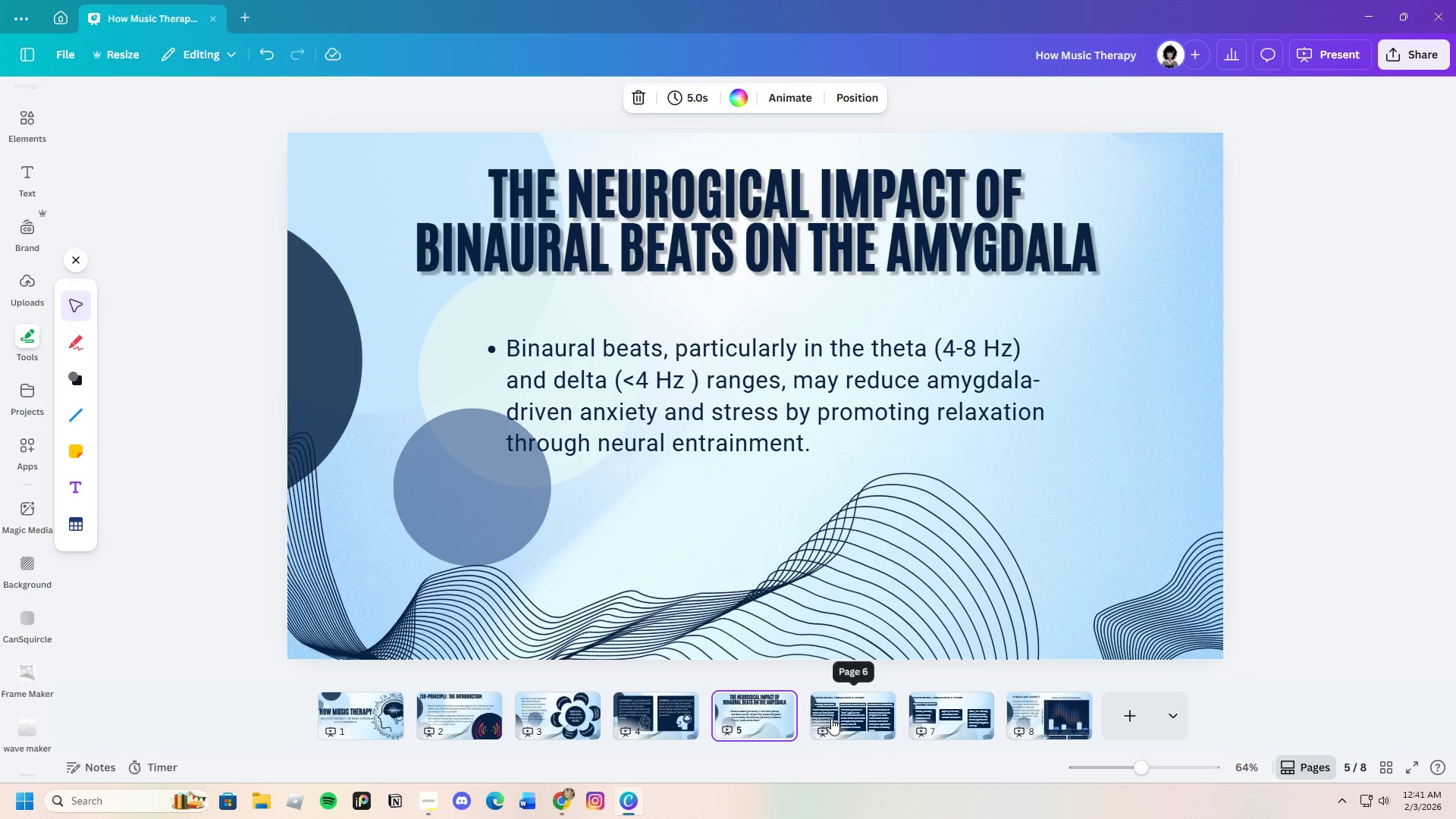 
left_click([836, 717])
 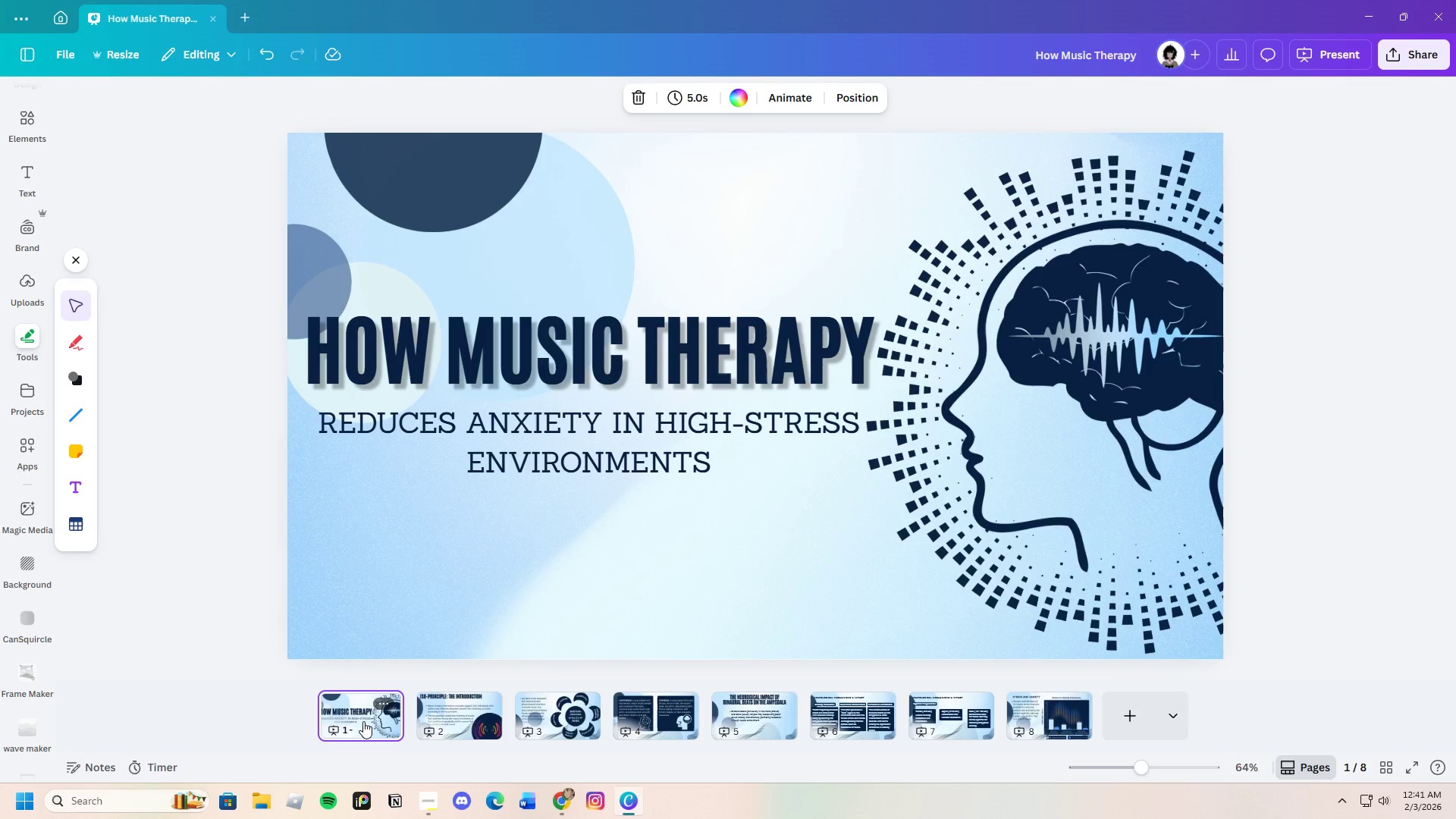 
wait(6.8)
 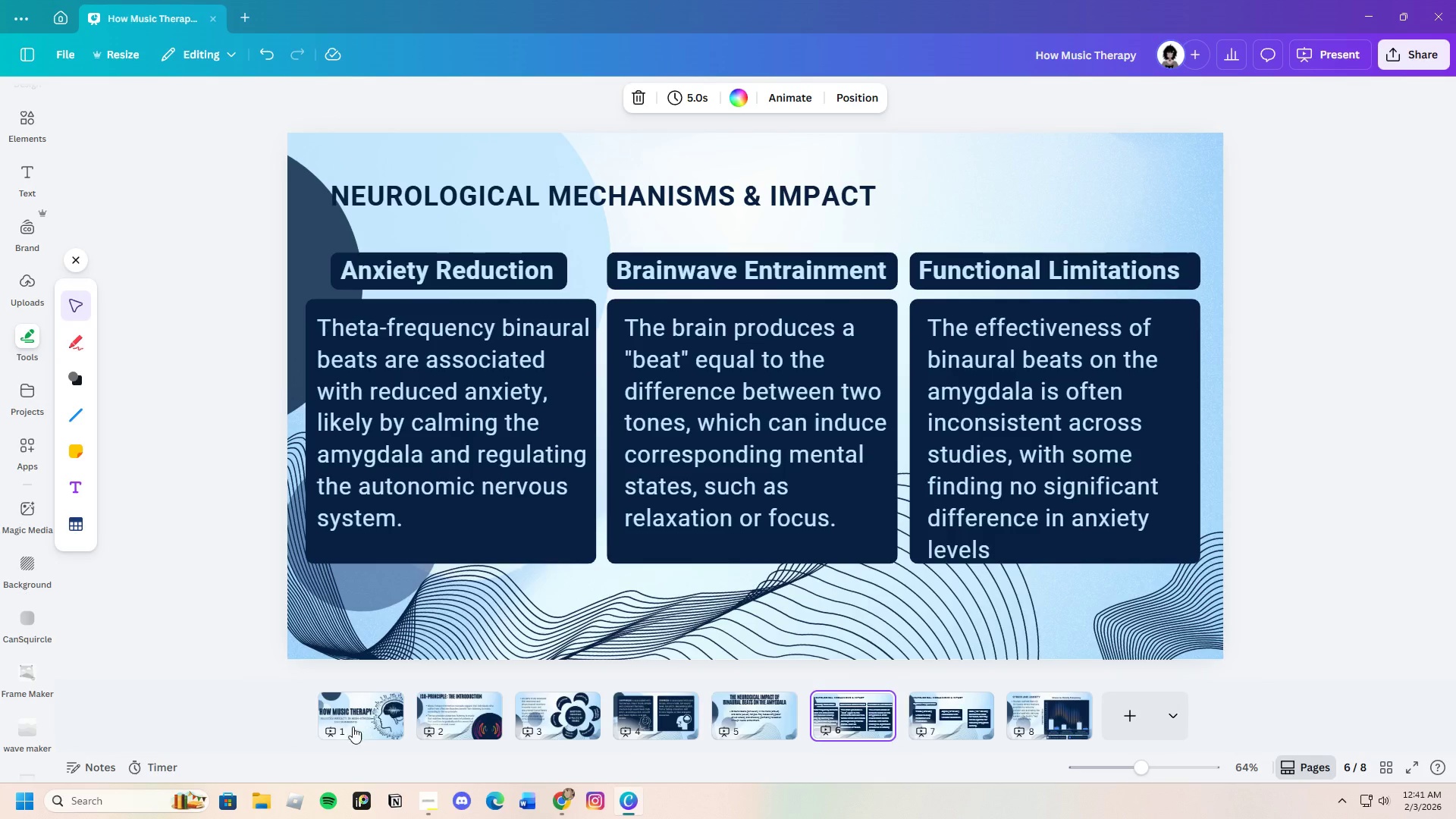 
mouse_move([475, 733])
 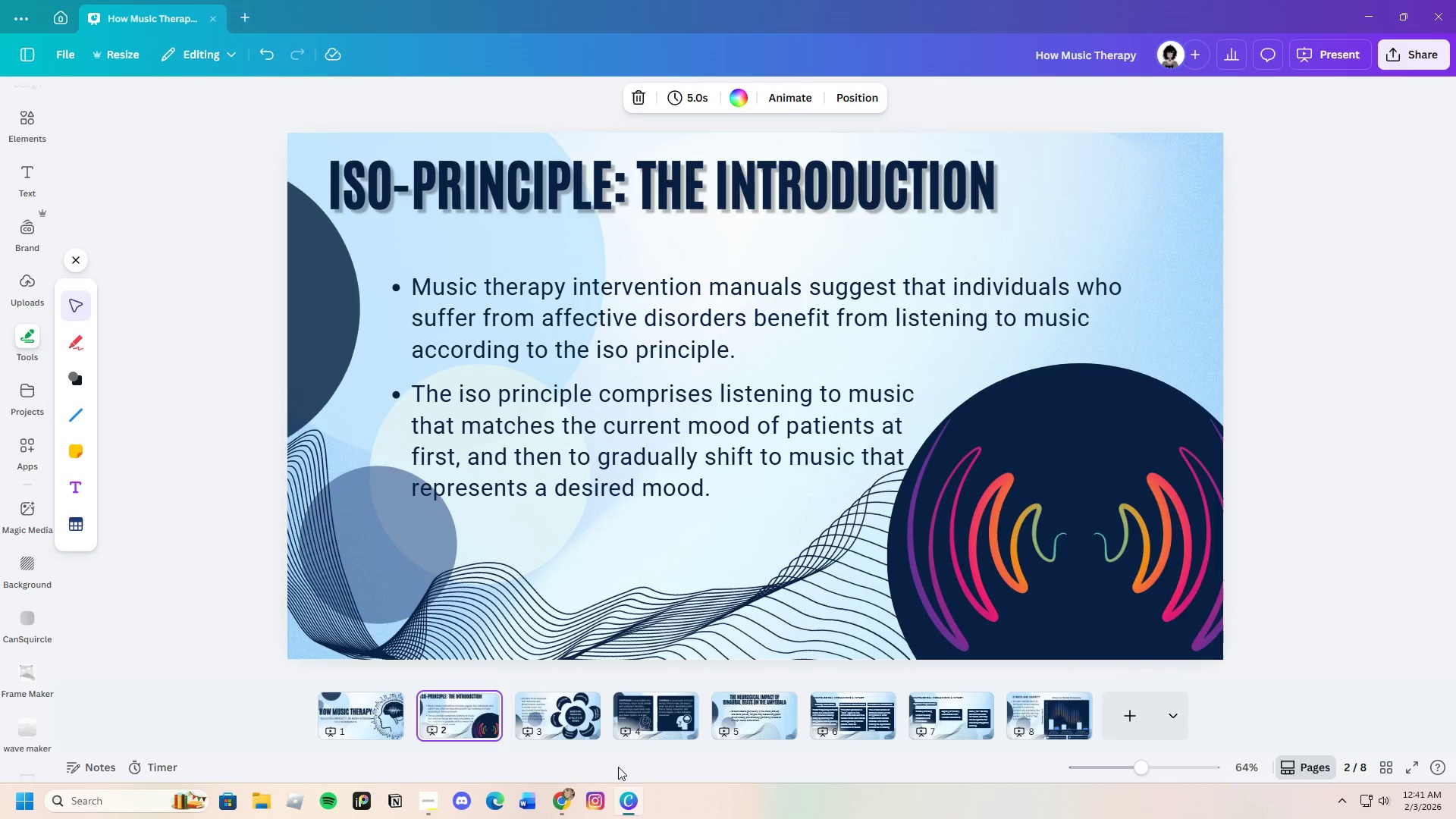 
wait(5.26)
 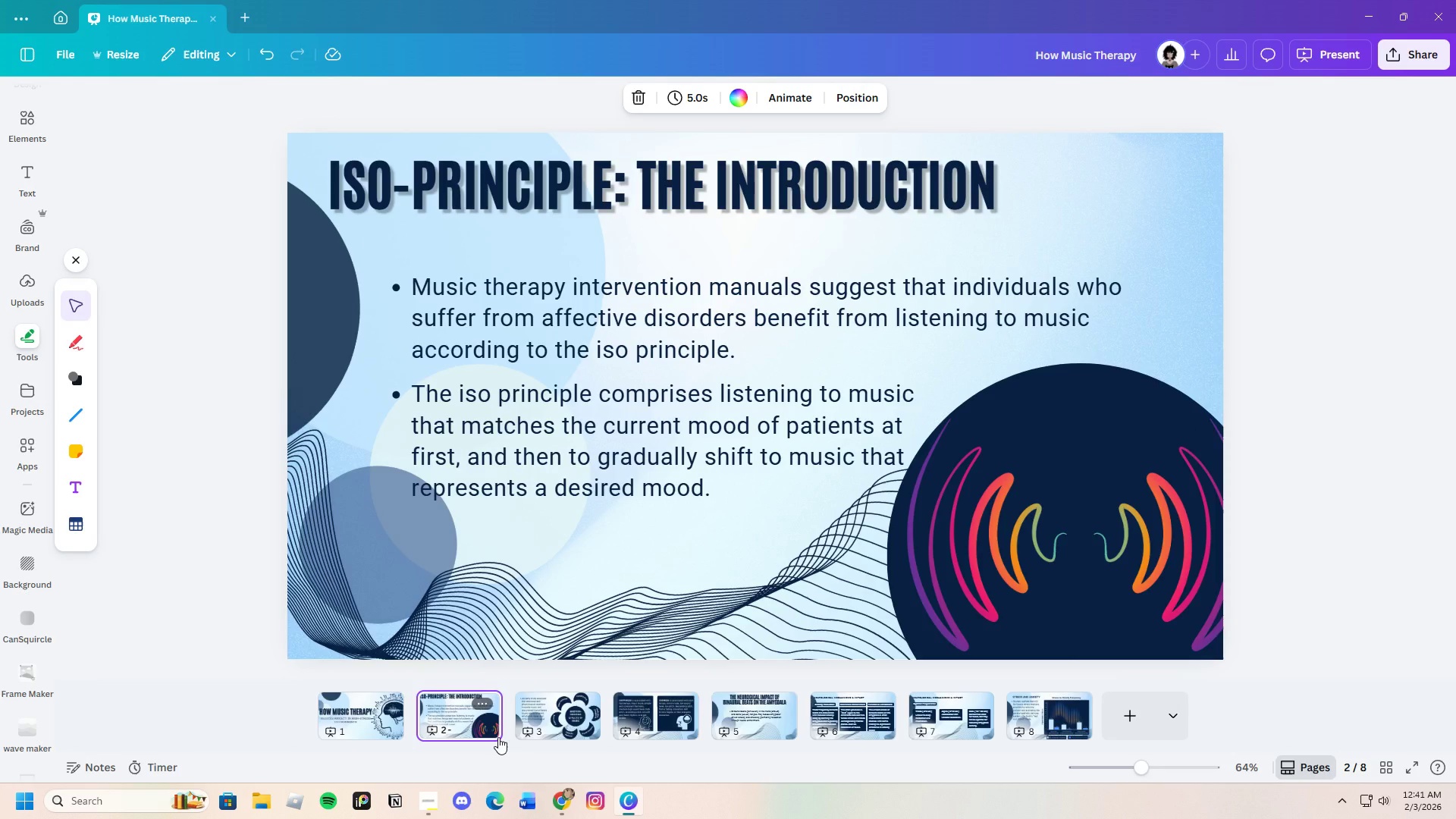 
left_click([573, 736])
 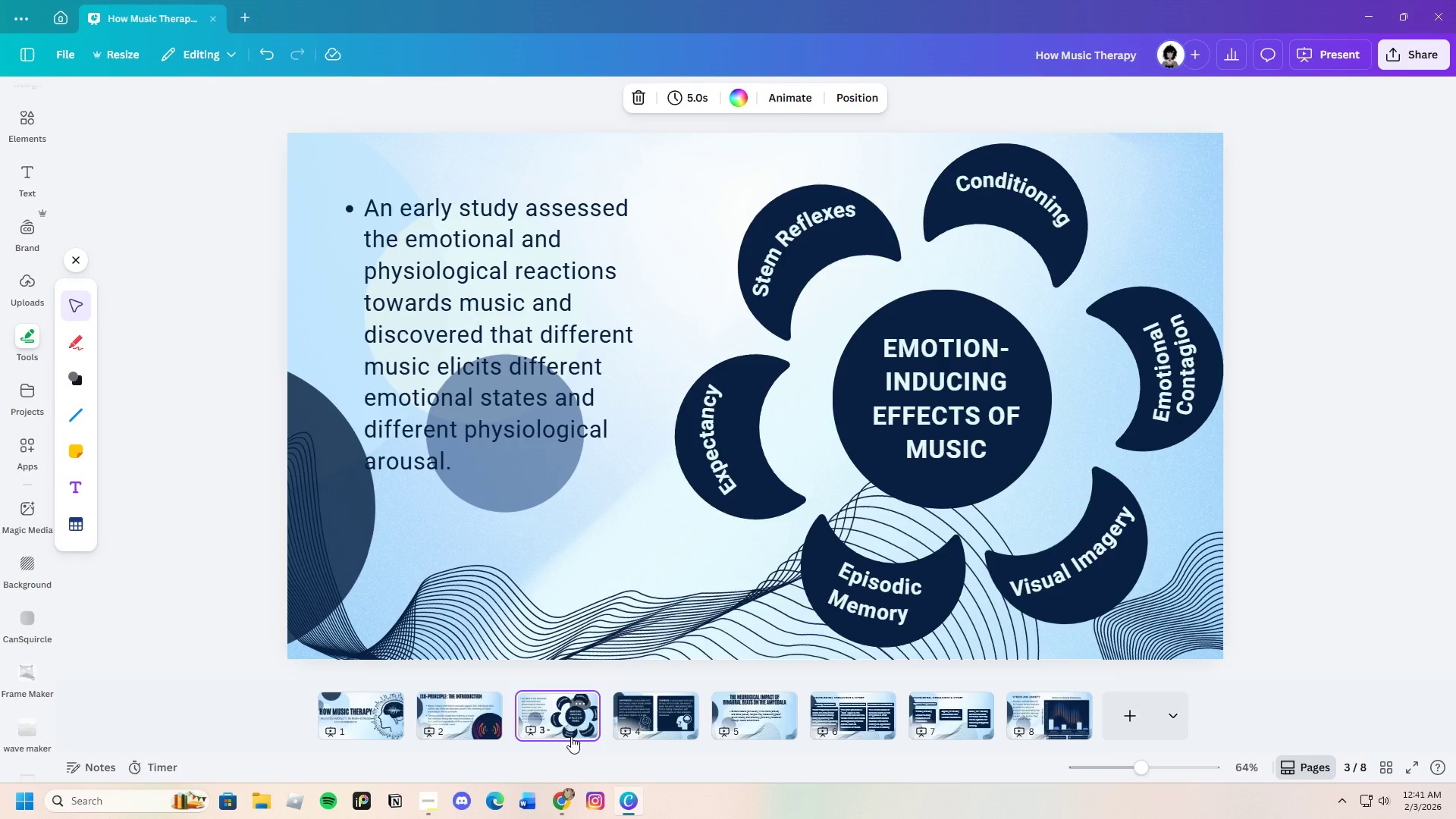 
wait(8.62)
 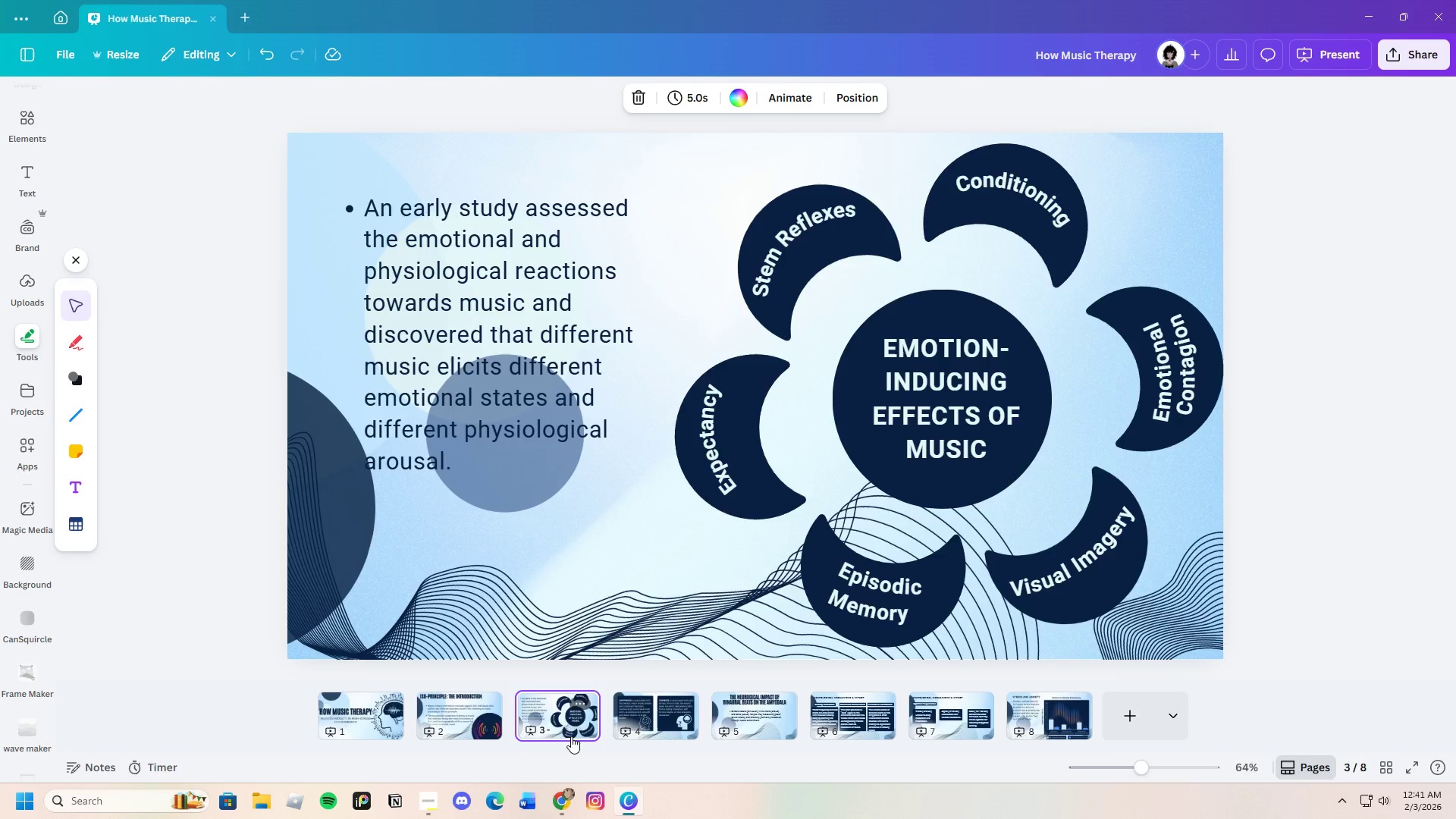 
left_click([689, 724])
 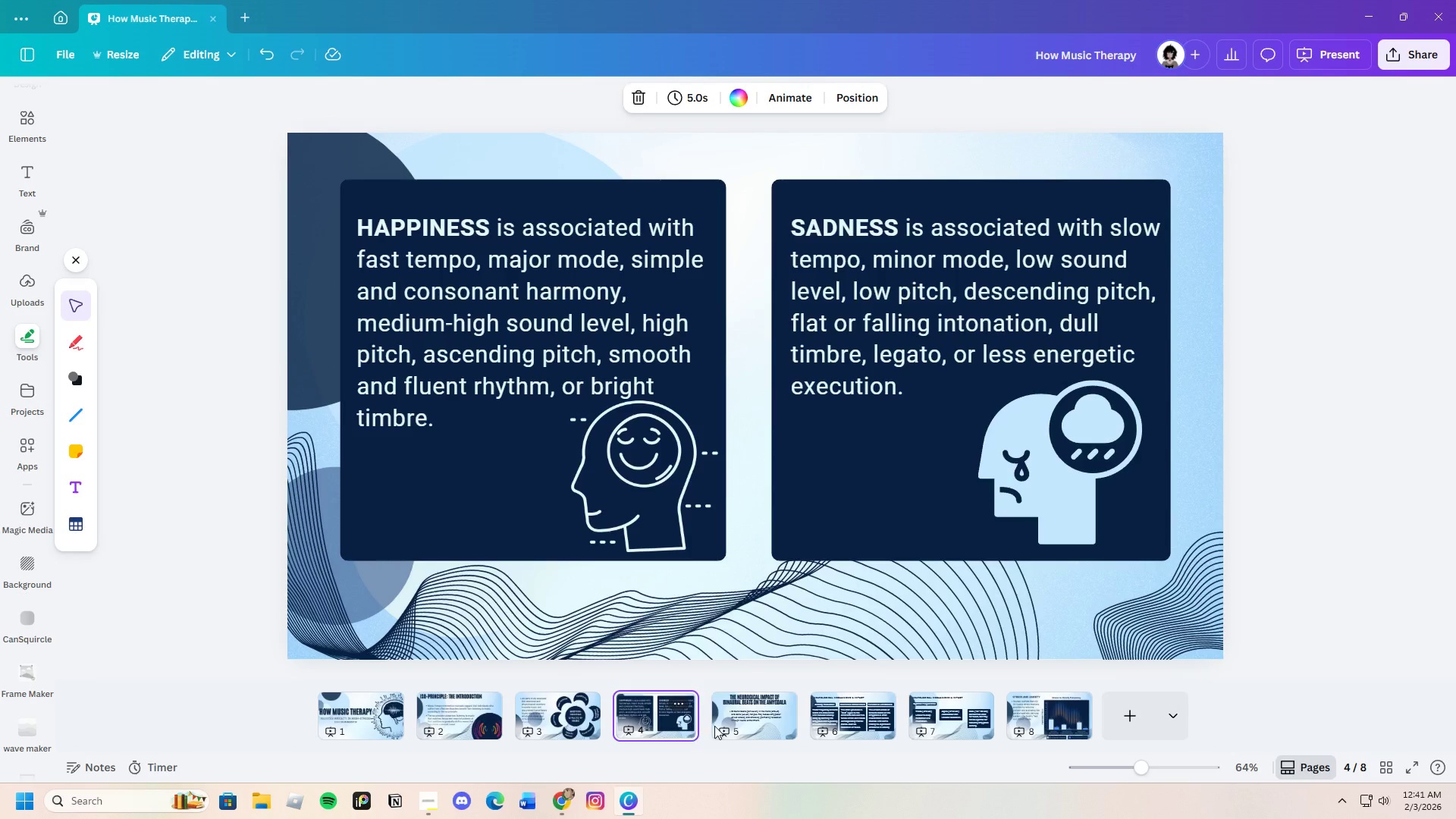 
left_click([764, 726])
 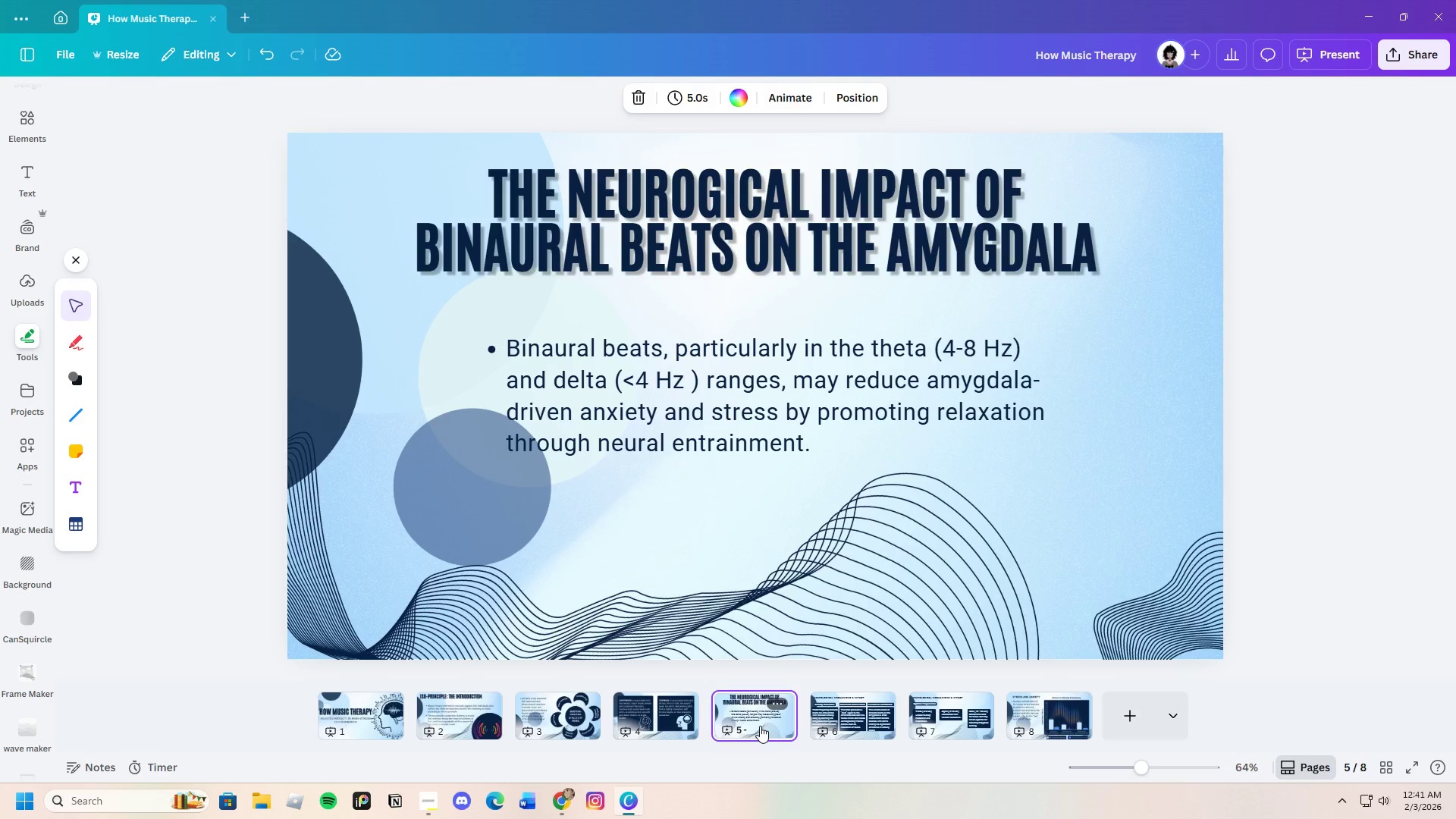 
left_click([841, 723])
 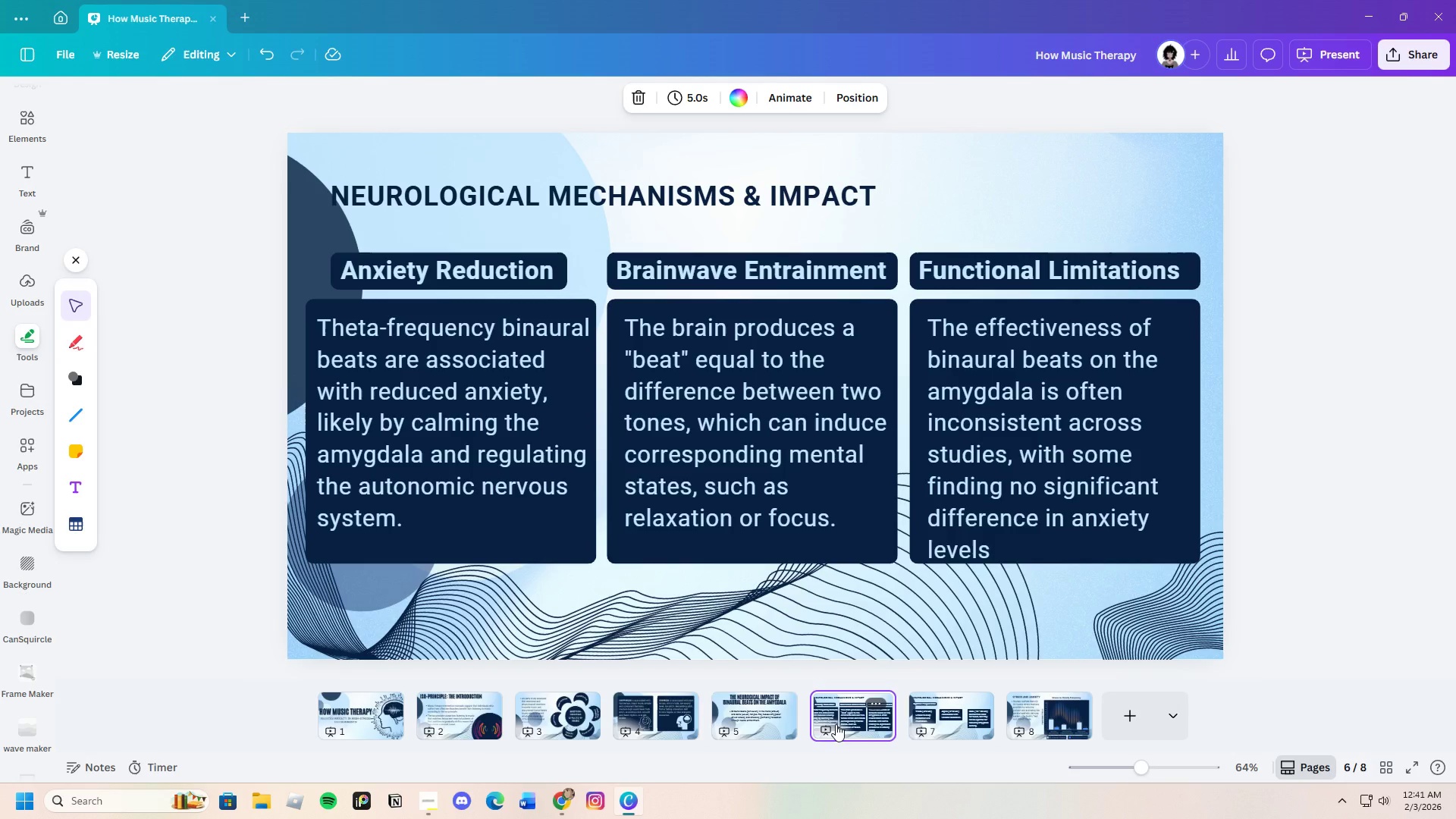 
wait(18.31)
 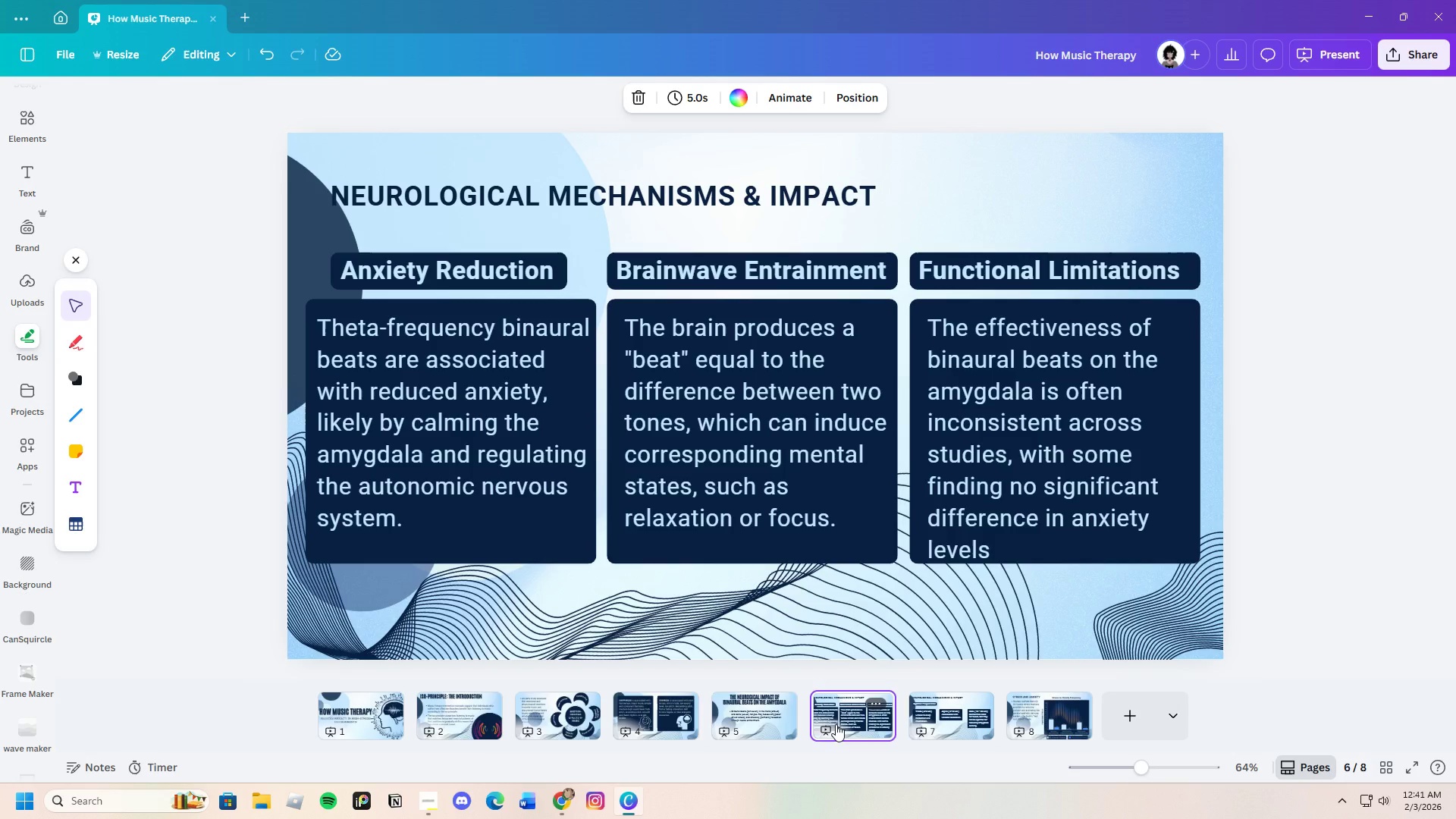 
left_click([971, 723])
 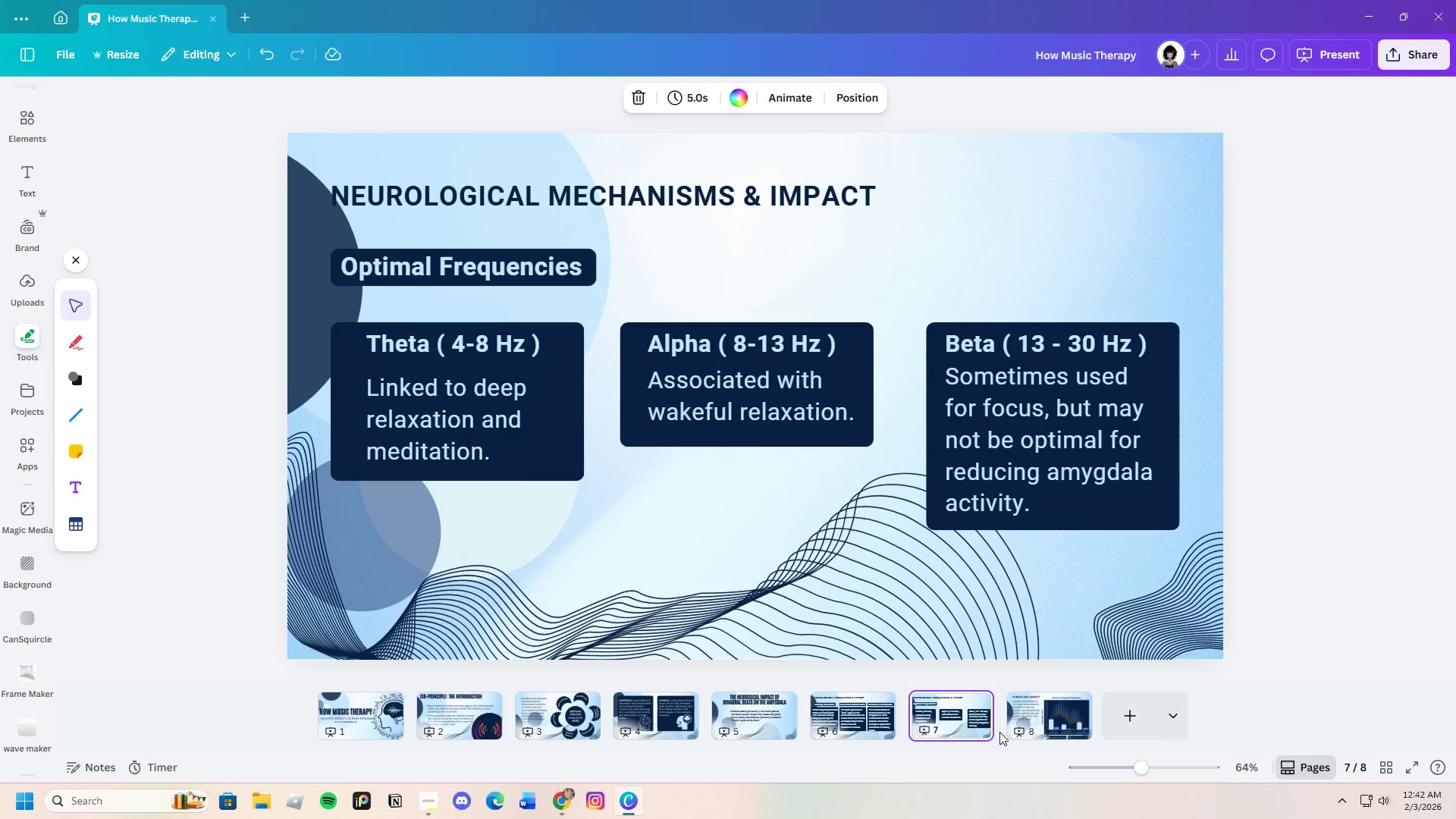 
left_click([1034, 711])
 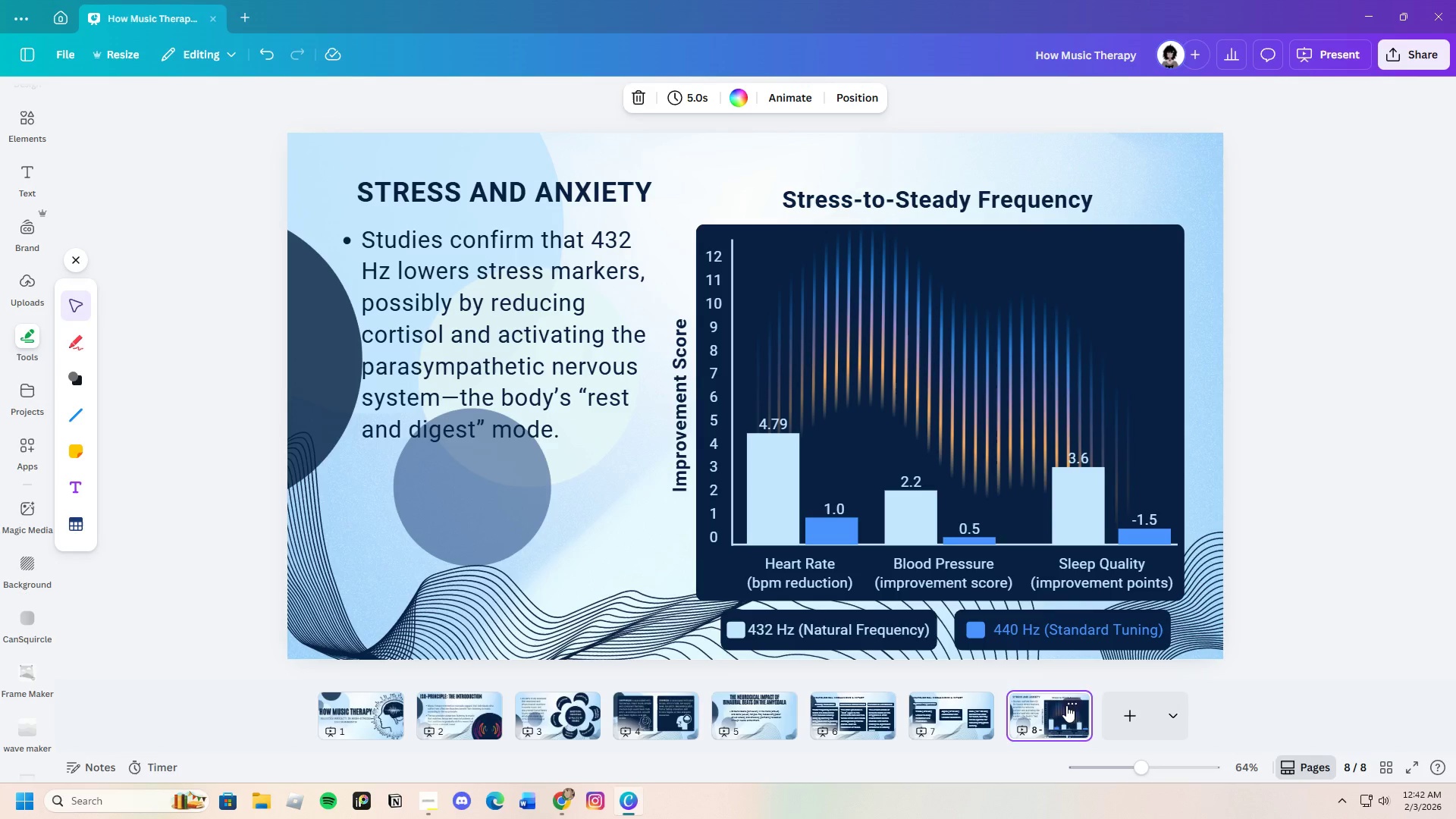 
left_click([1068, 705])
 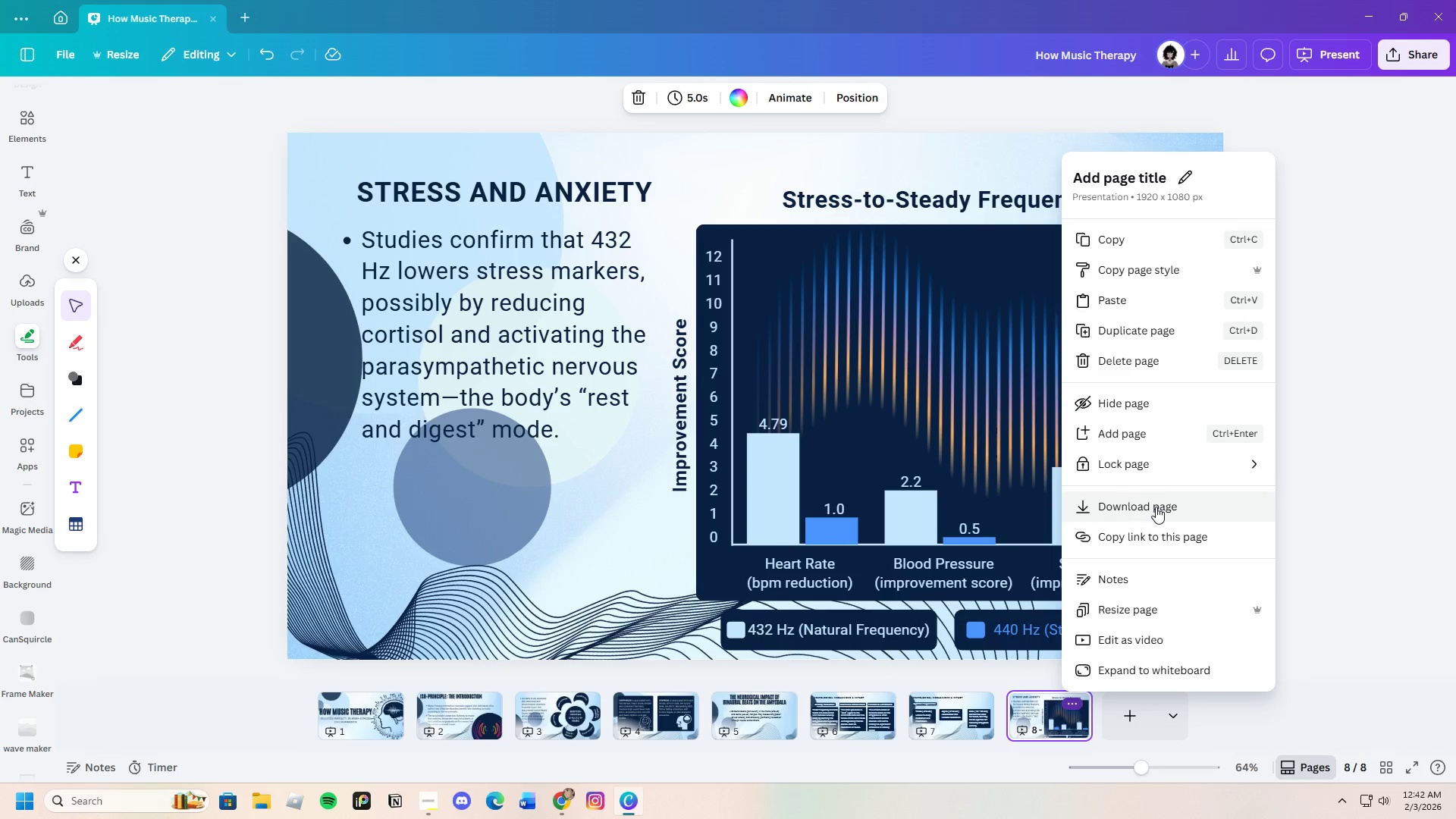 
left_click([1130, 331])
 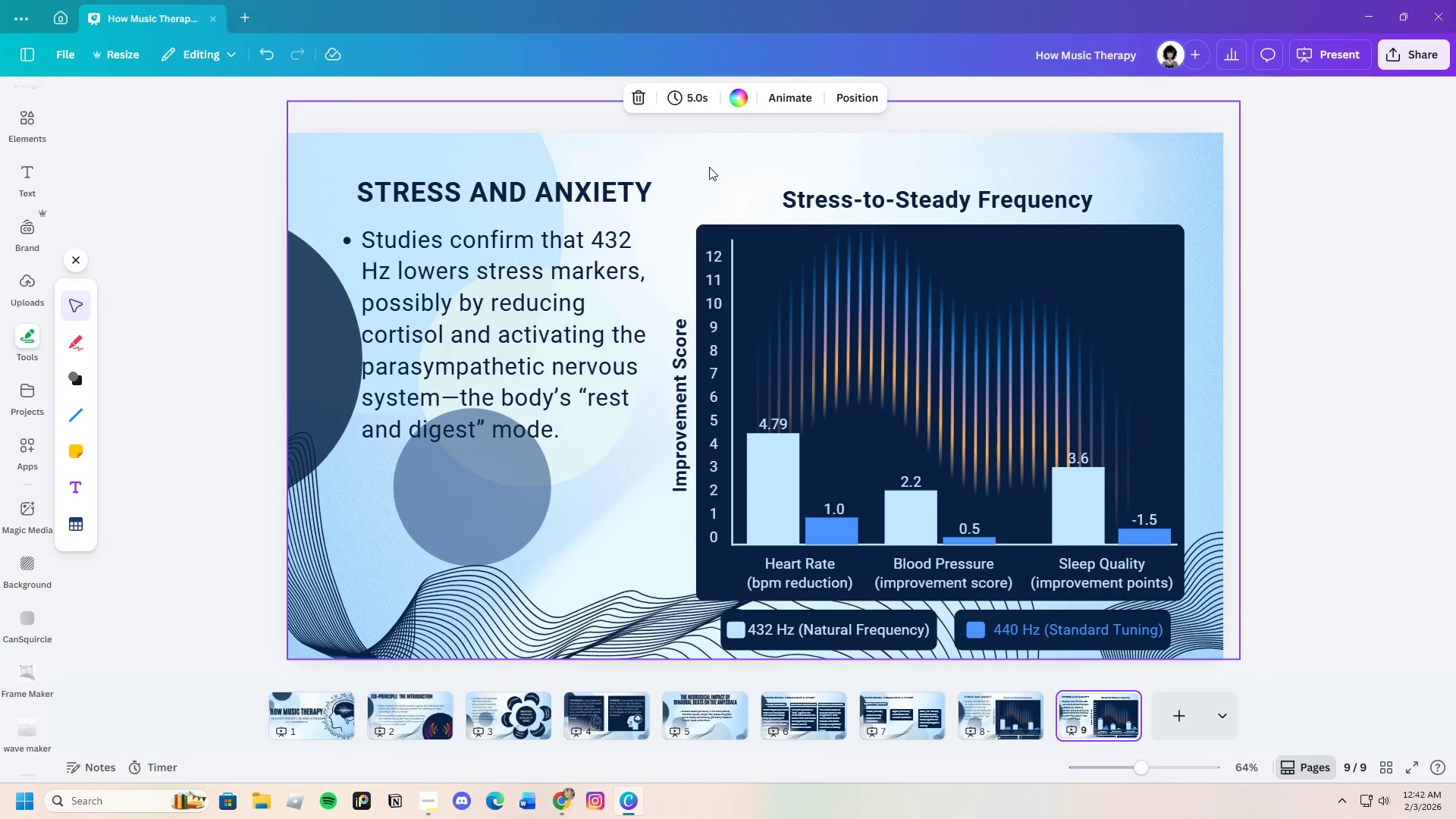 
left_click_drag(start_coordinate=[723, 163], to_coordinate=[1203, 648])
 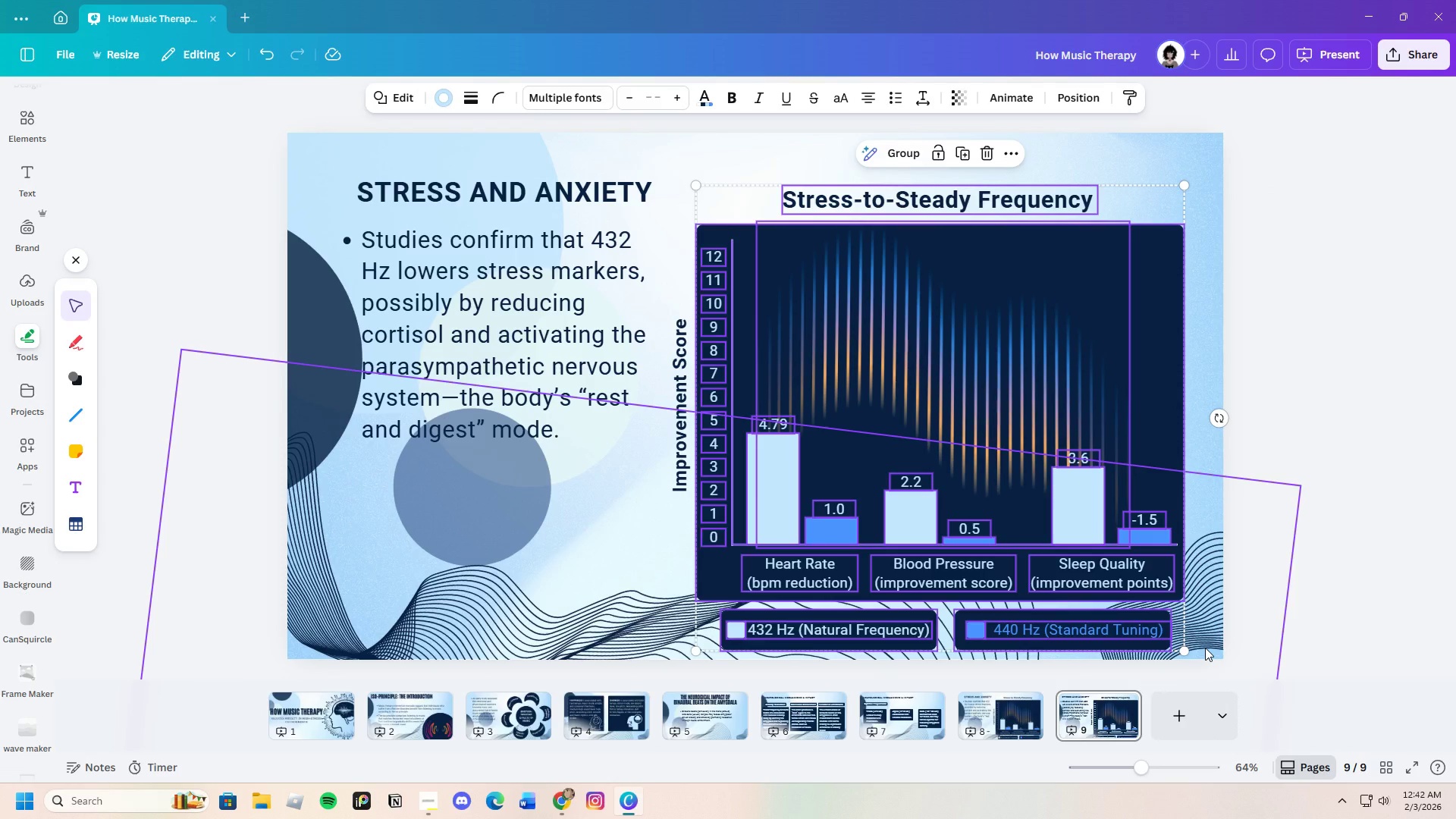 
key(Backspace)
 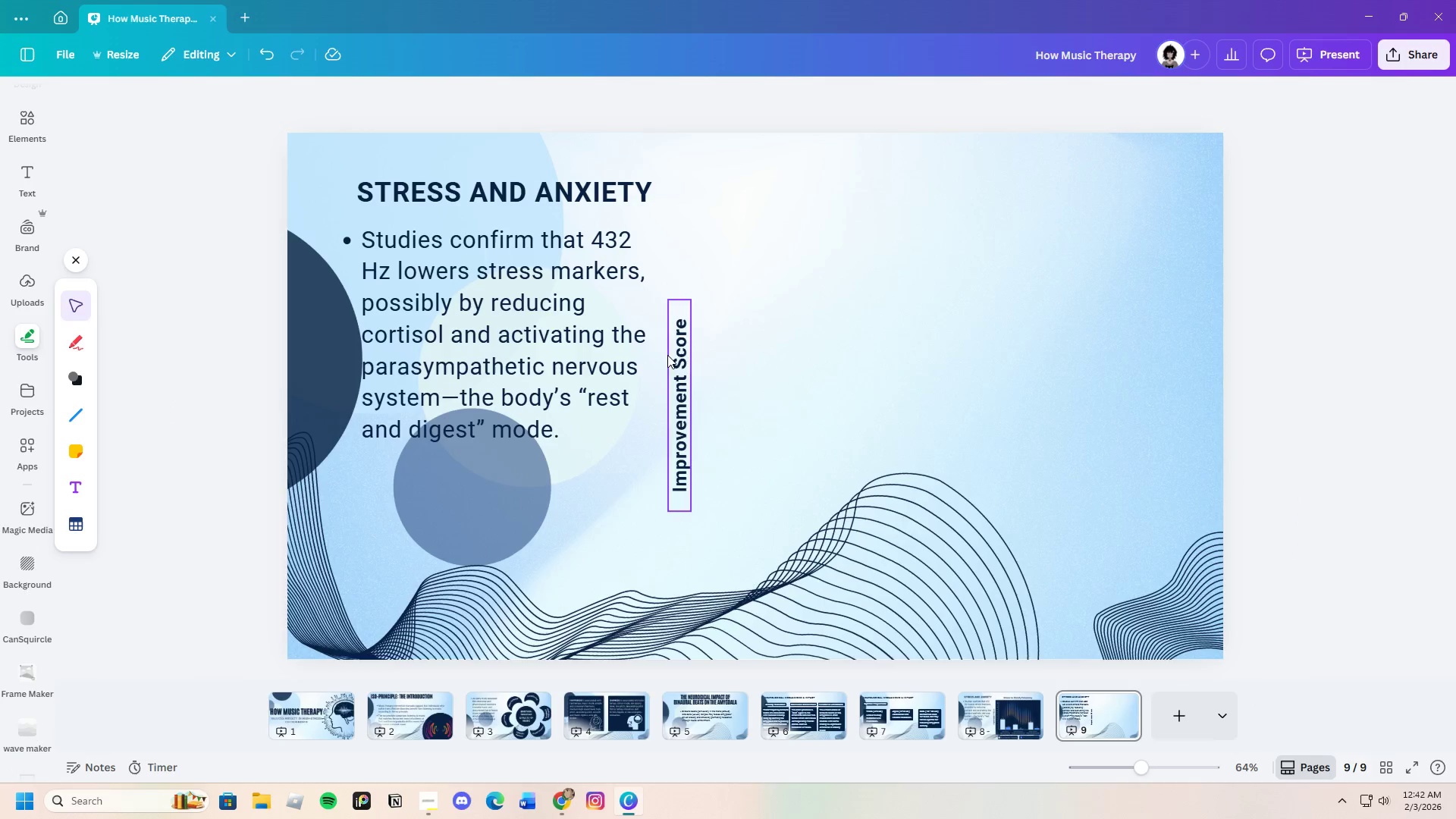 
left_click([678, 362])
 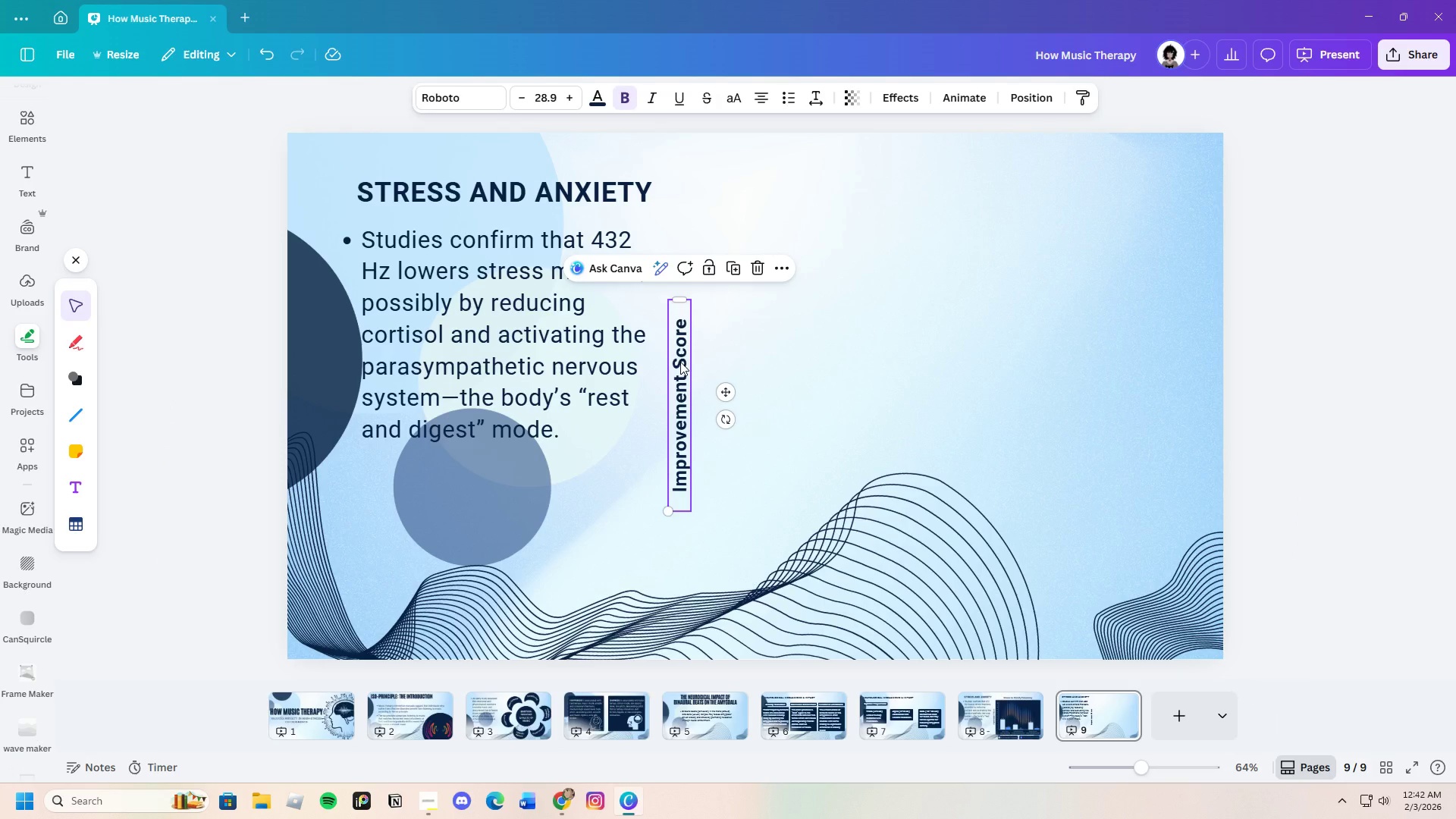 
key(Backspace)
 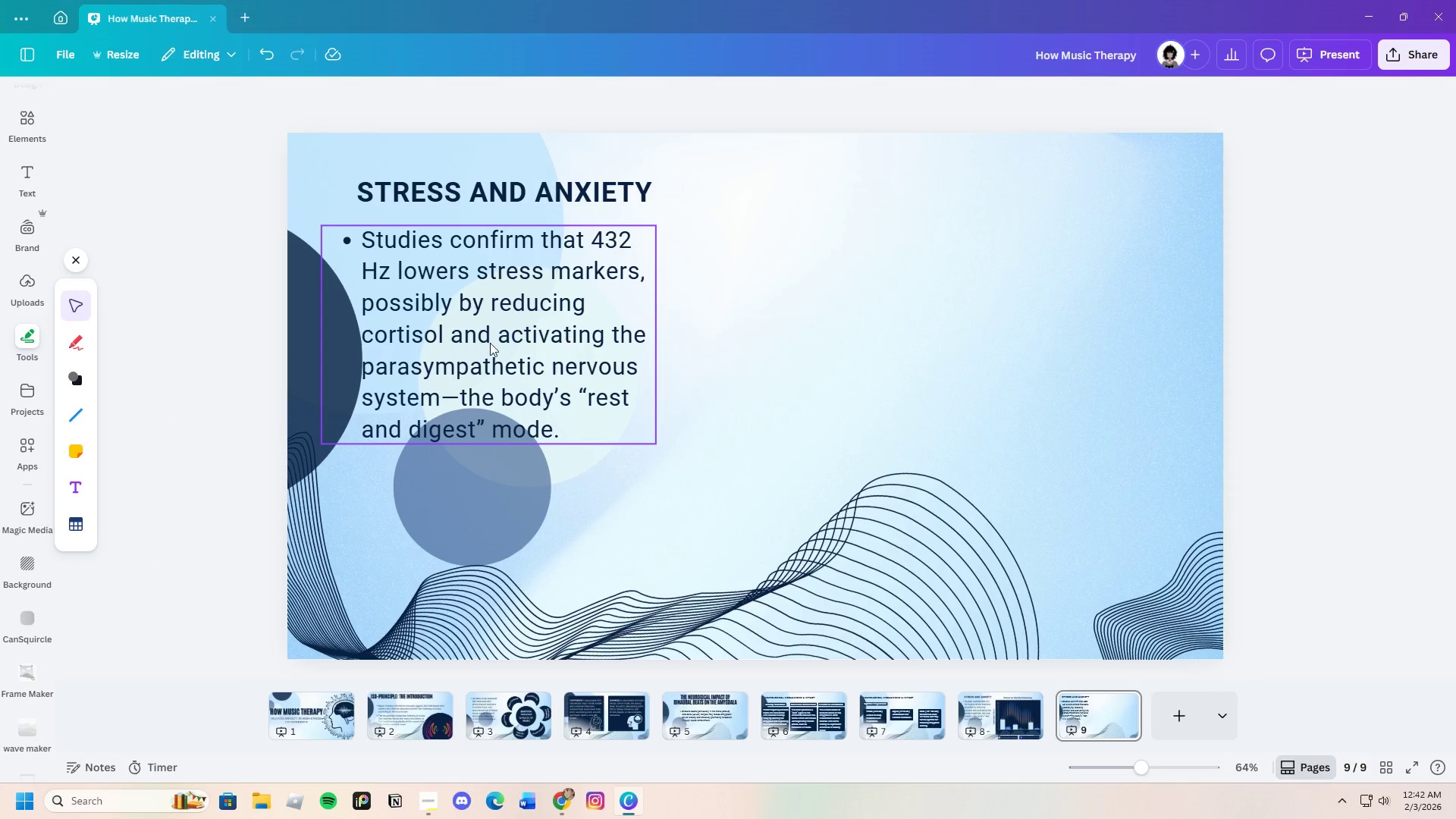 
left_click([485, 343])
 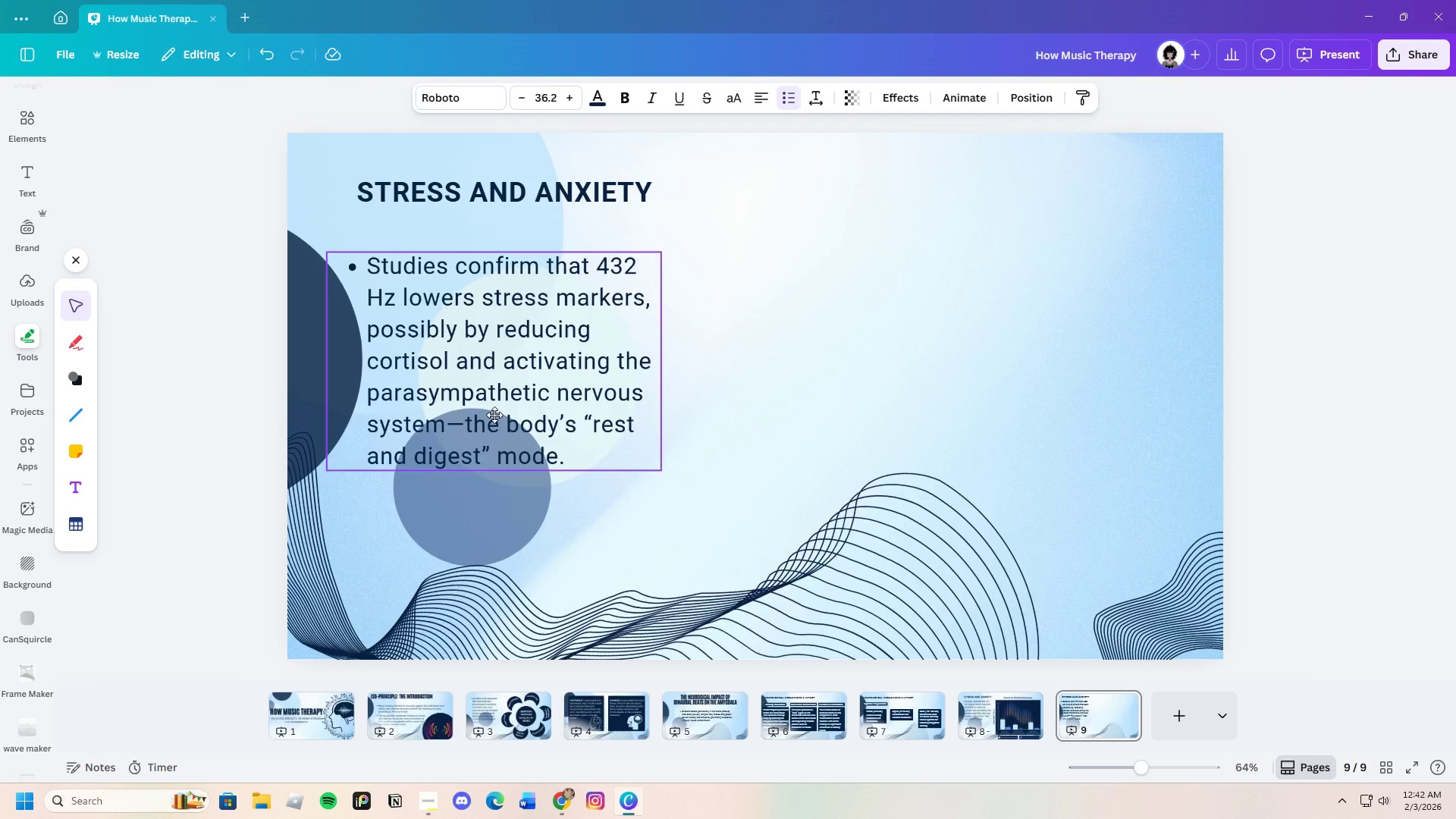 
left_click_drag(start_coordinate=[485, 343], to_coordinate=[503, 448])
 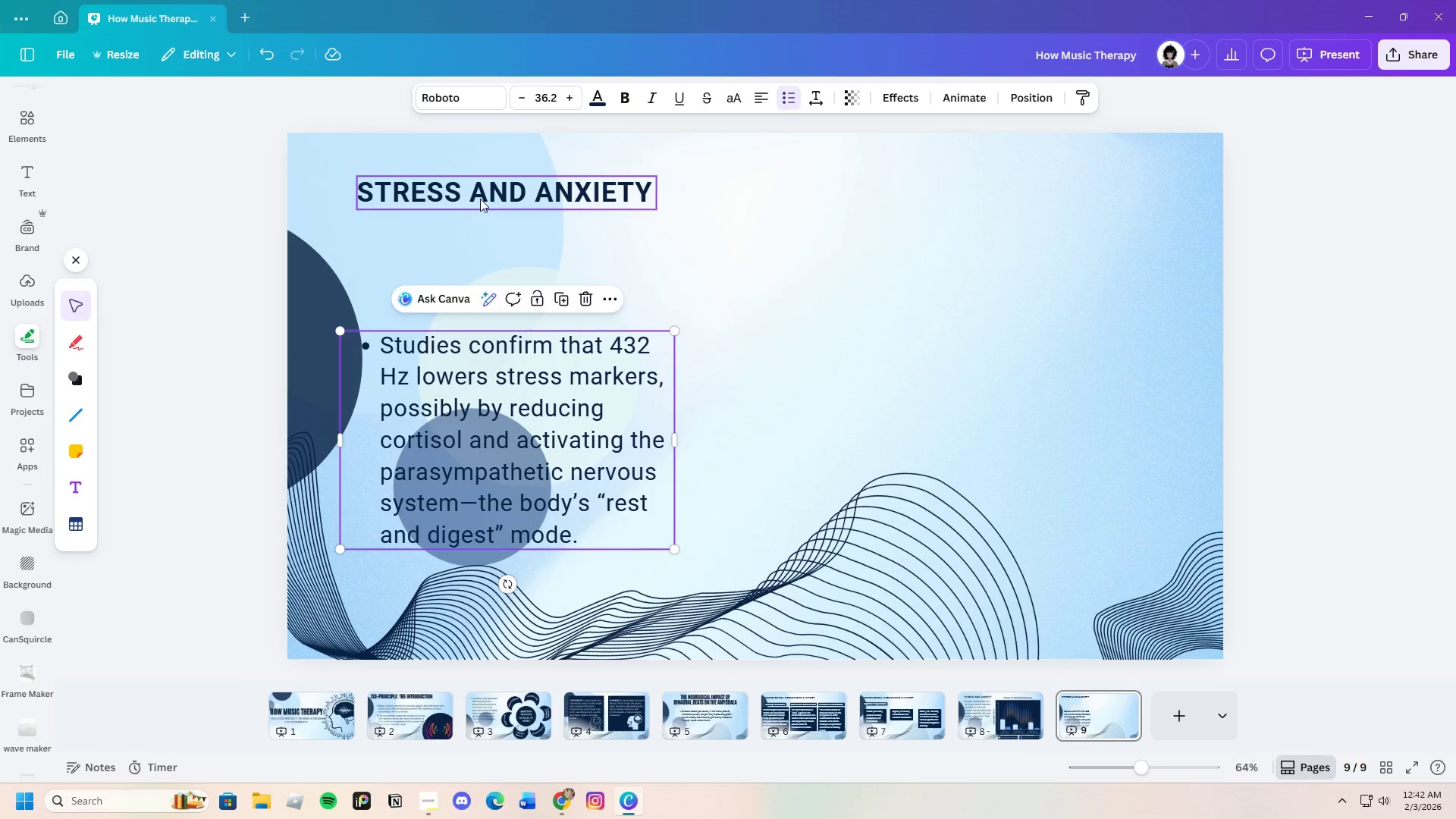 
left_click([480, 199])
 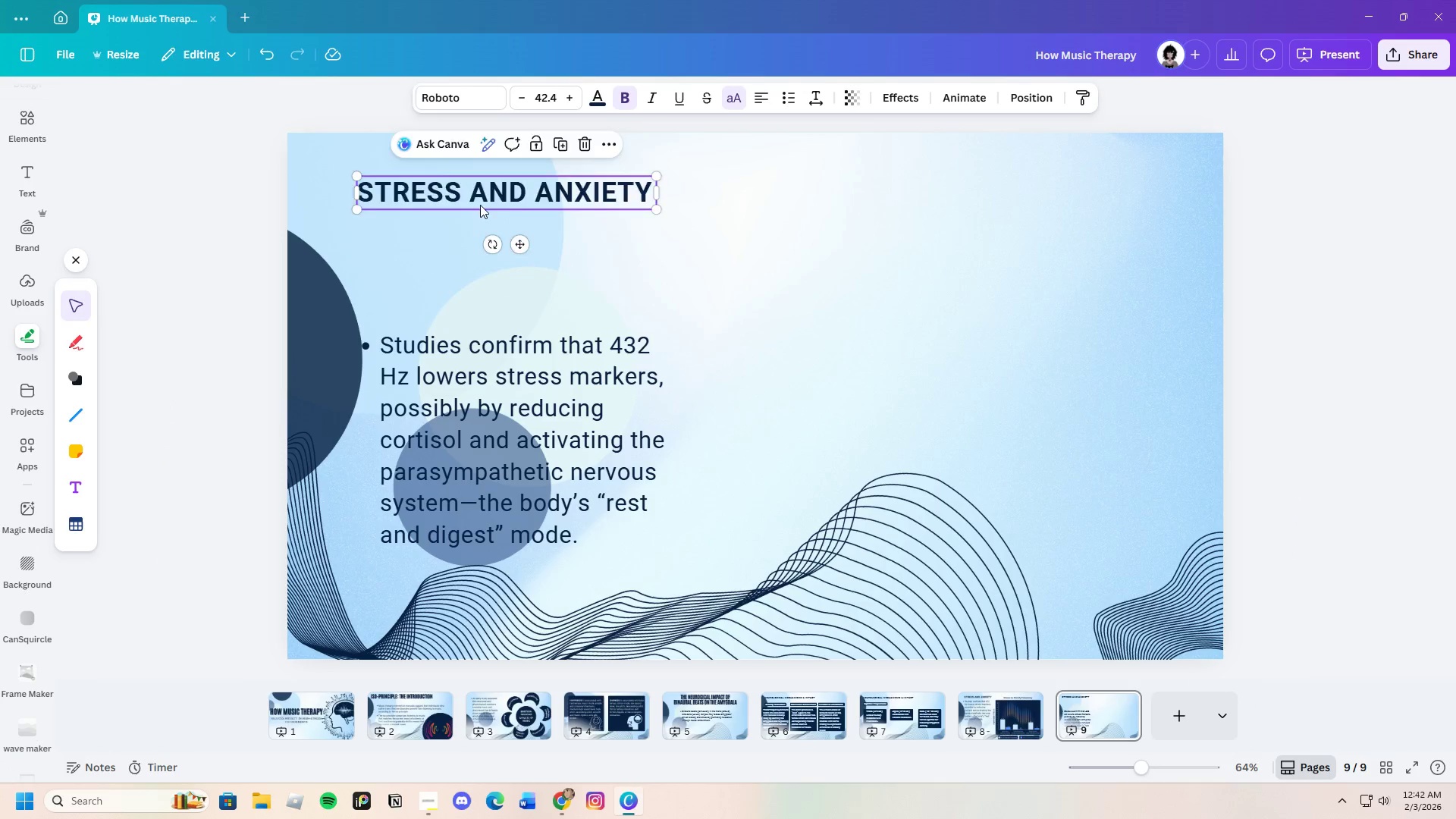 
left_click_drag(start_coordinate=[480, 199], to_coordinate=[480, 309])
 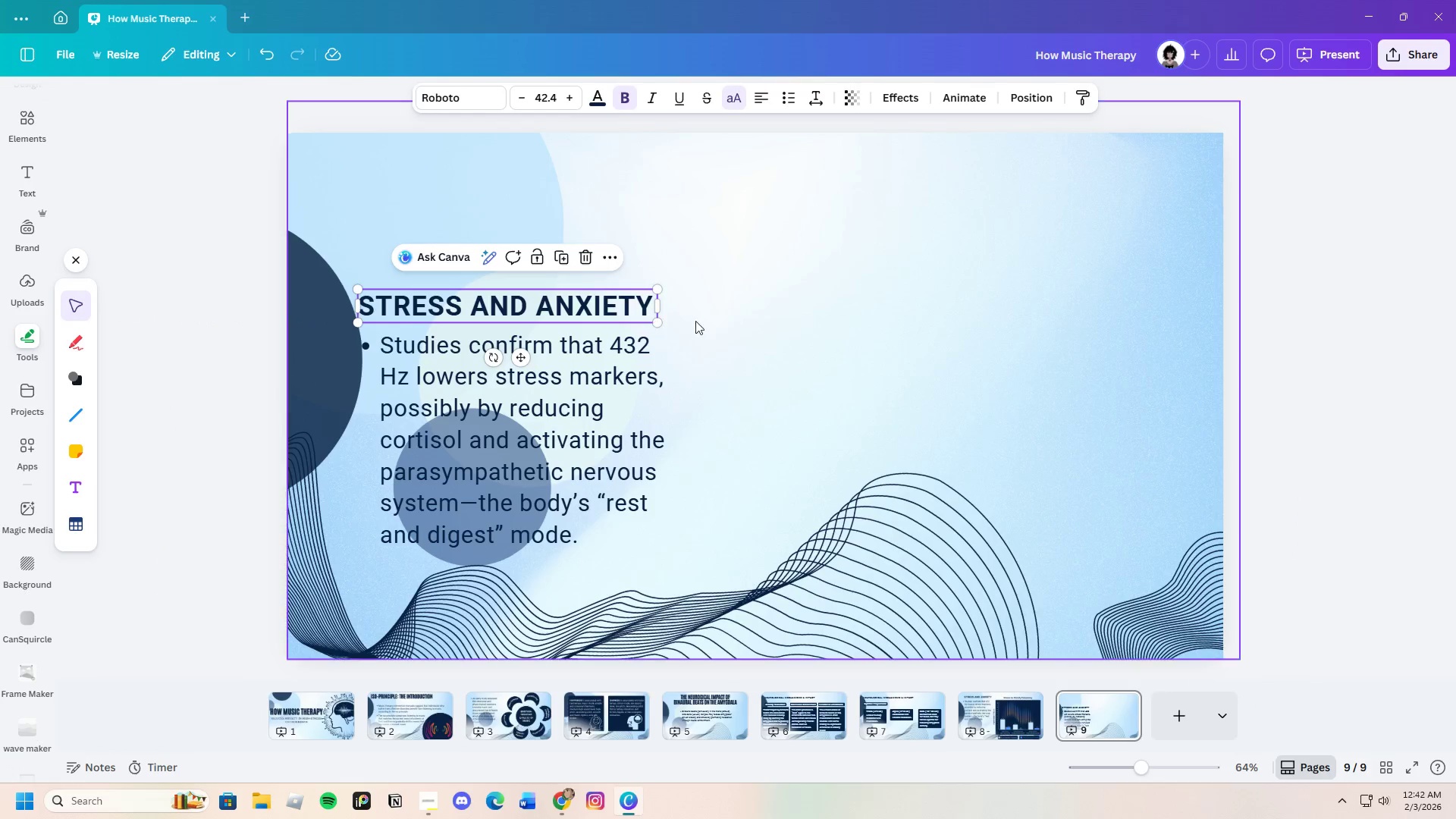 
left_click([711, 325])
 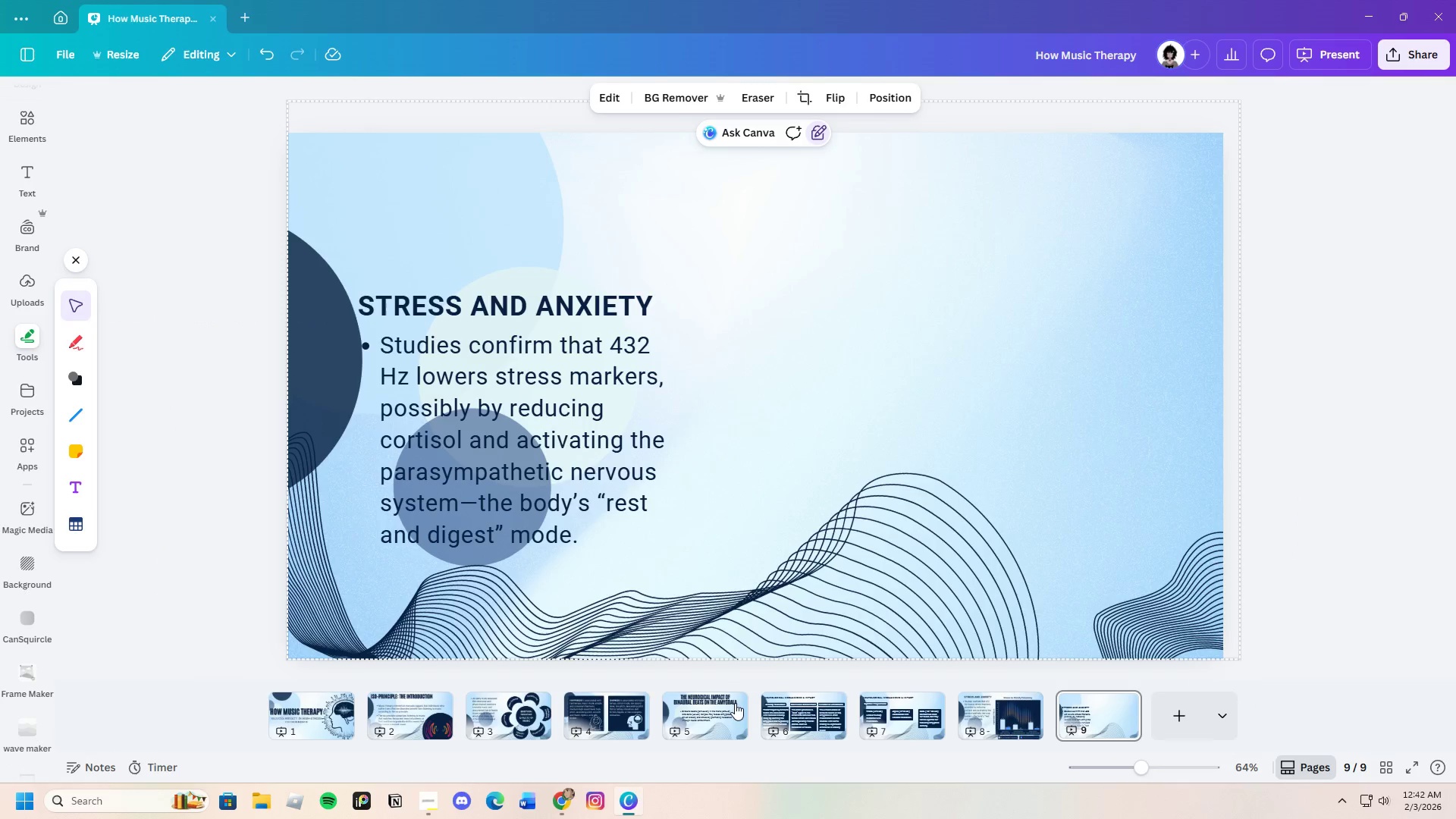 
left_click([726, 719])
 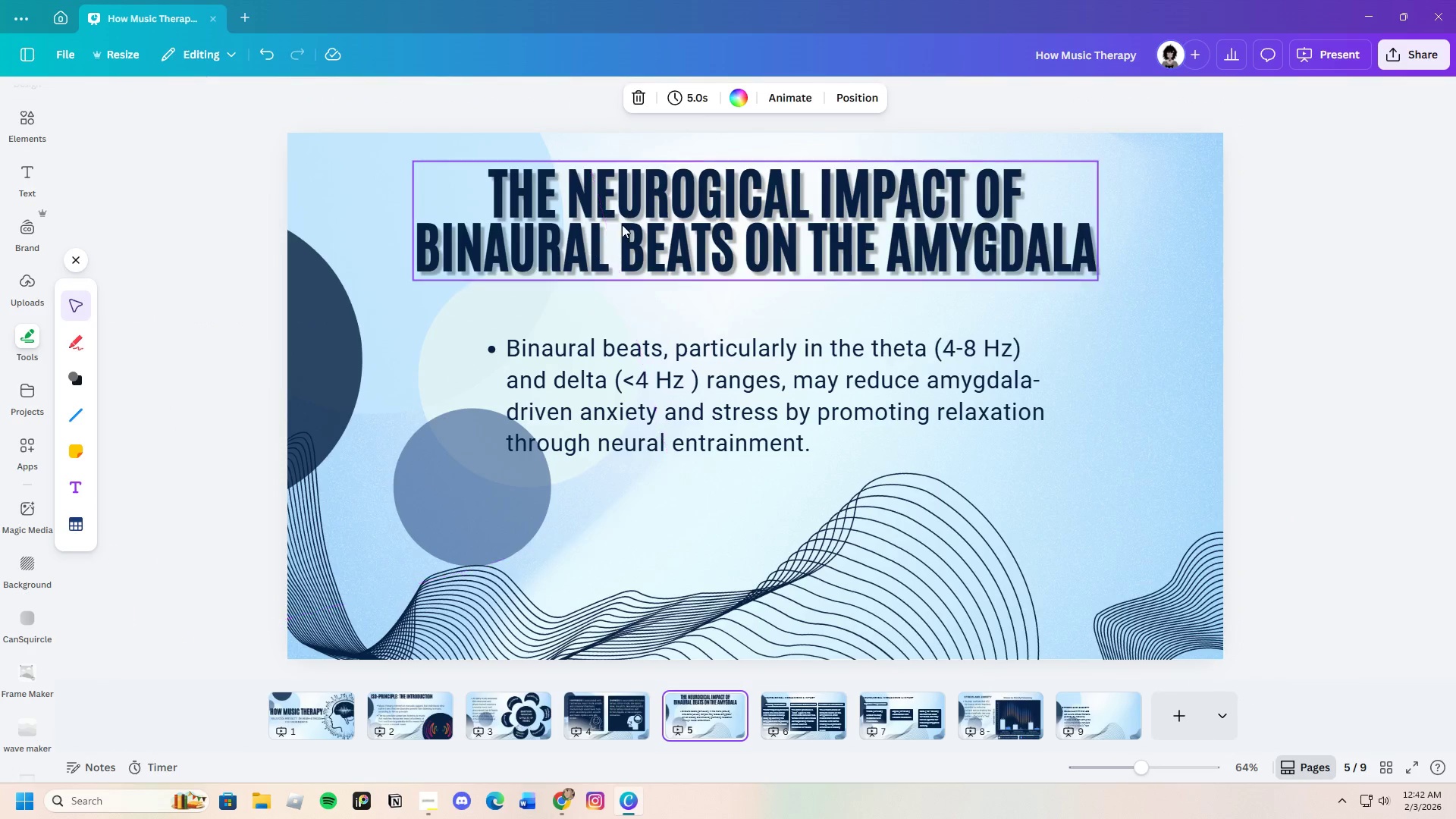 
left_click([626, 222])
 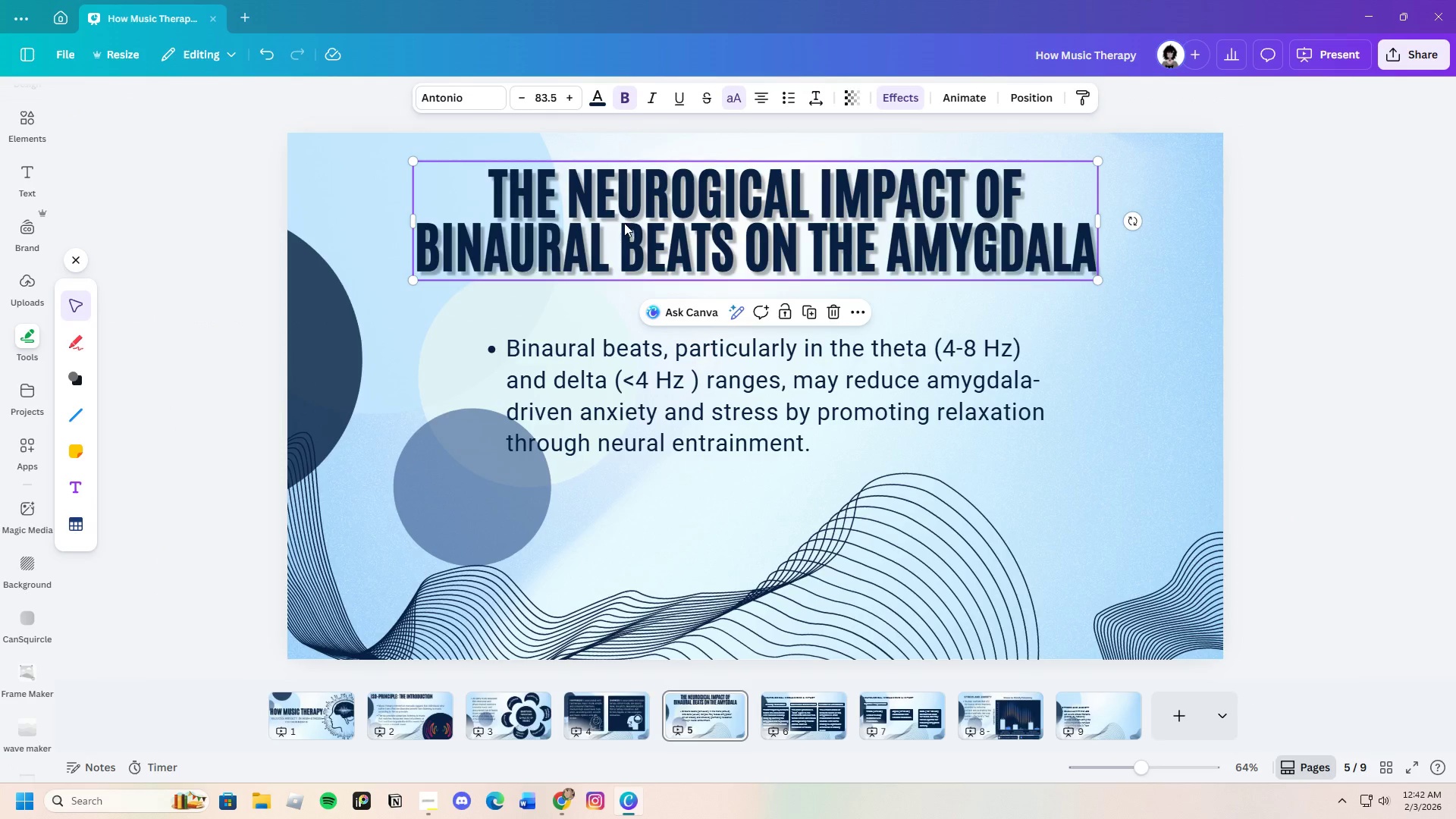 
key(Control+C)
 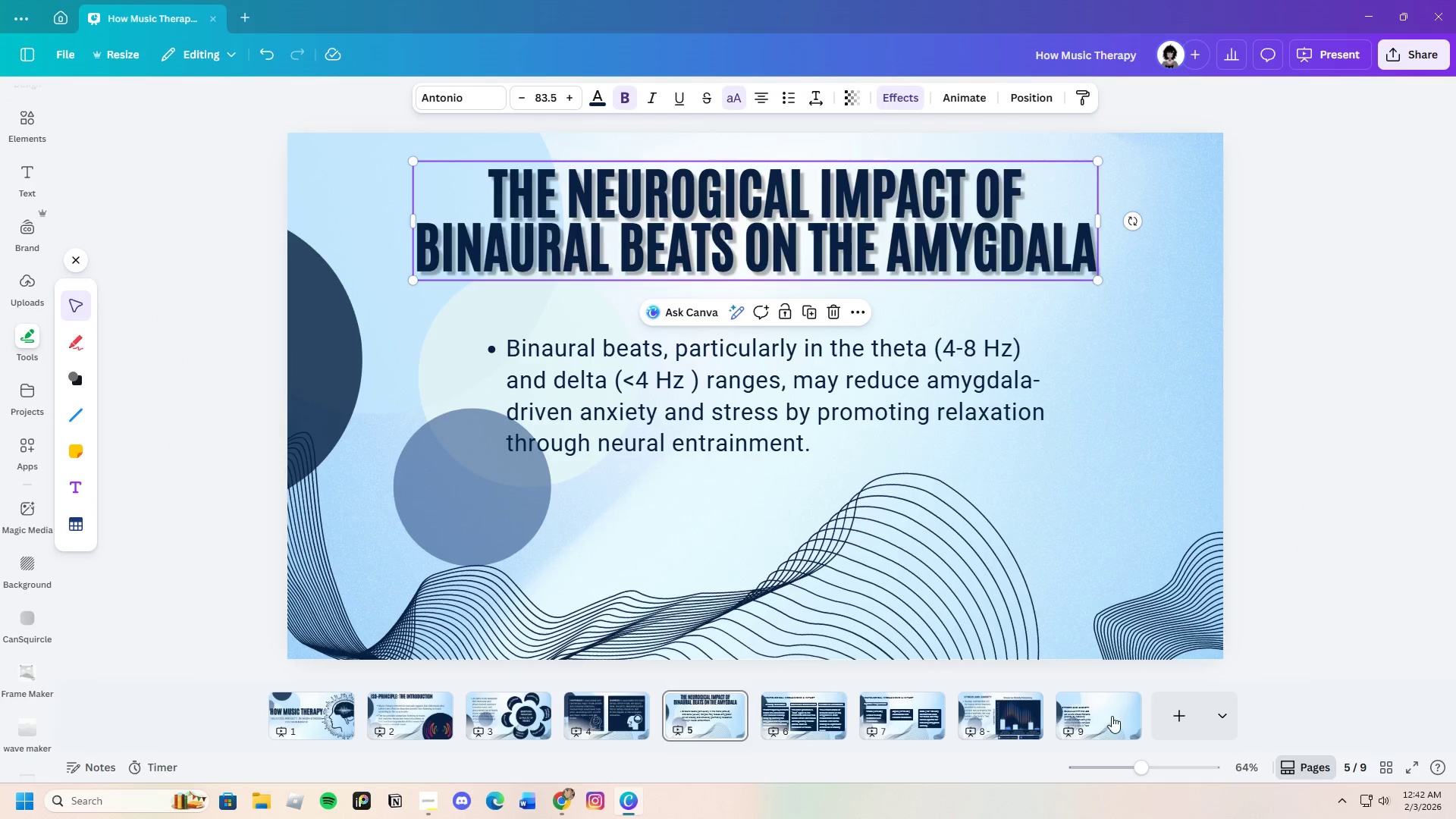 
left_click([1112, 715])
 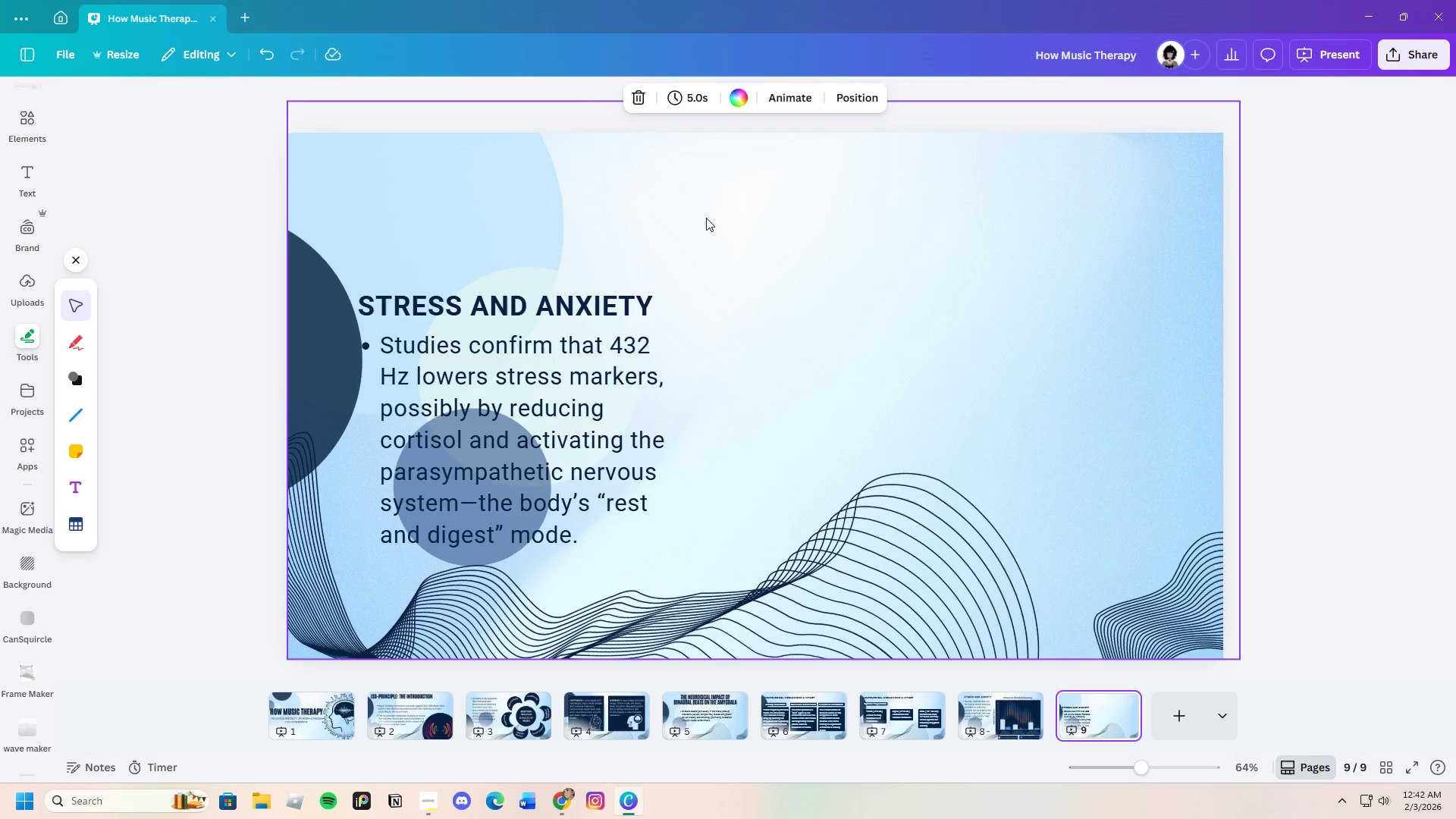 
key(Control+V)
 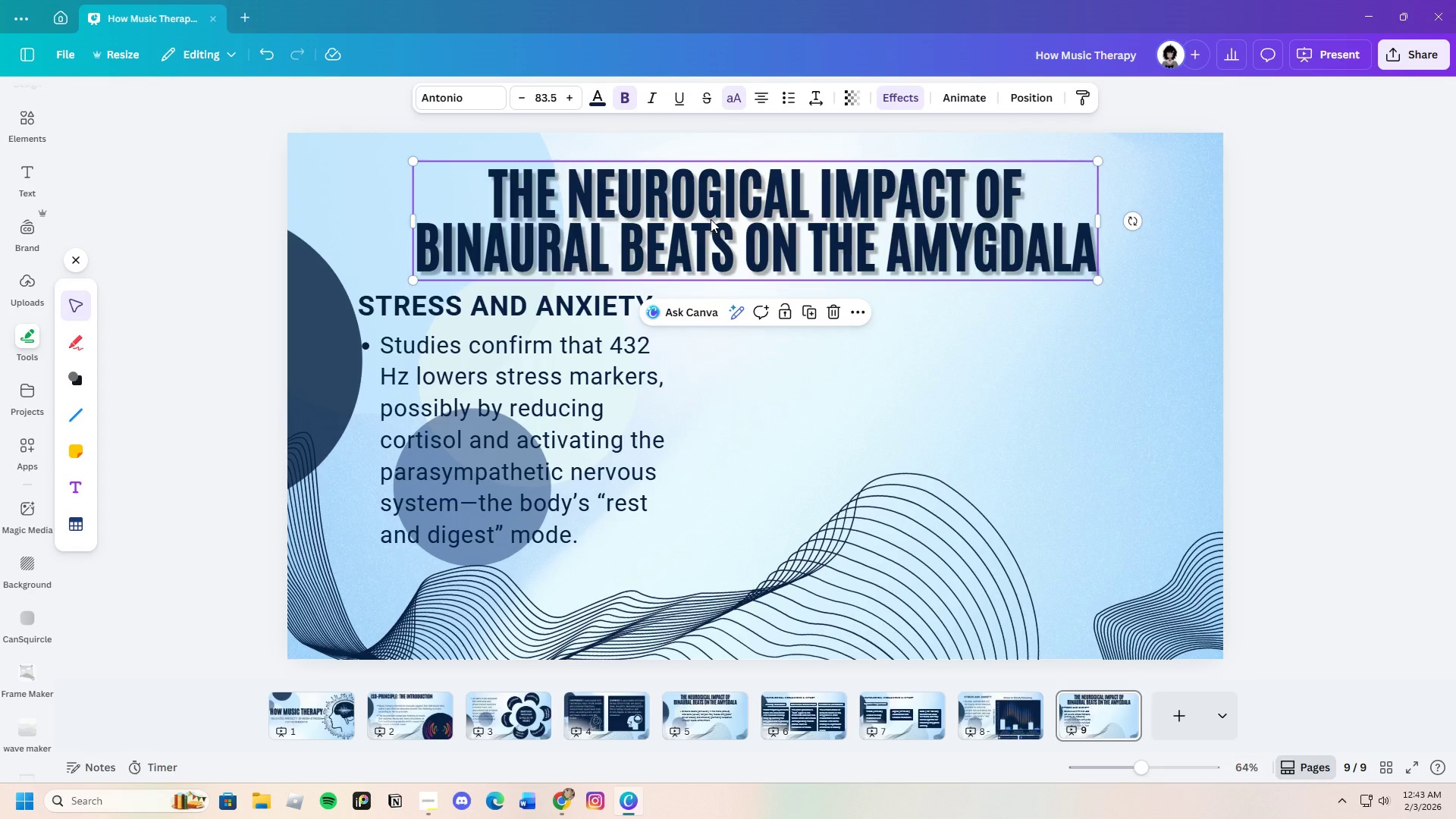 
wait(43.22)
 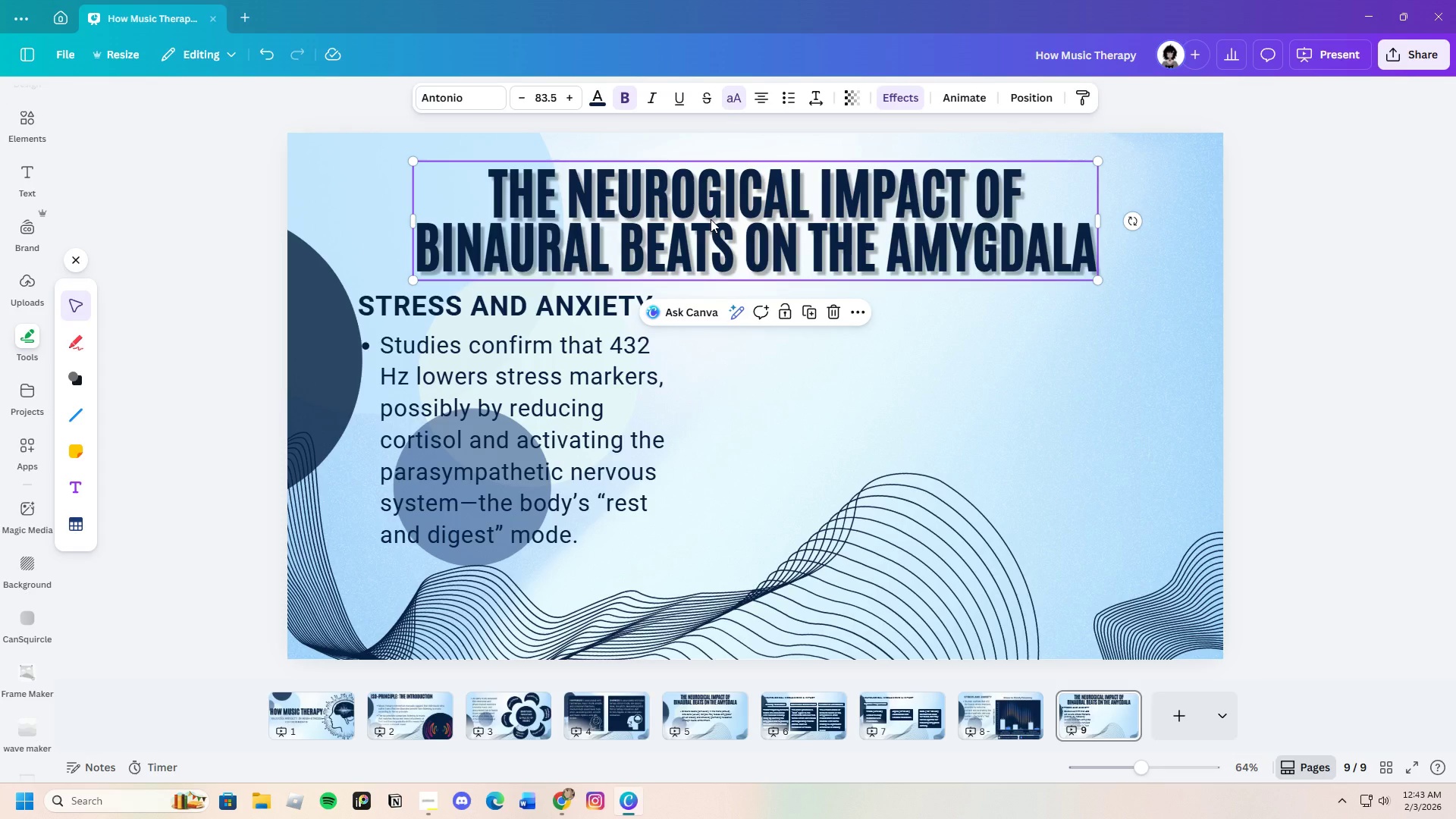 
key(Backspace)
type(pea)
key(Backspace)
key(Backspace)
type(racic)
key(Backspace)
key(Backspace)
type(tical )
 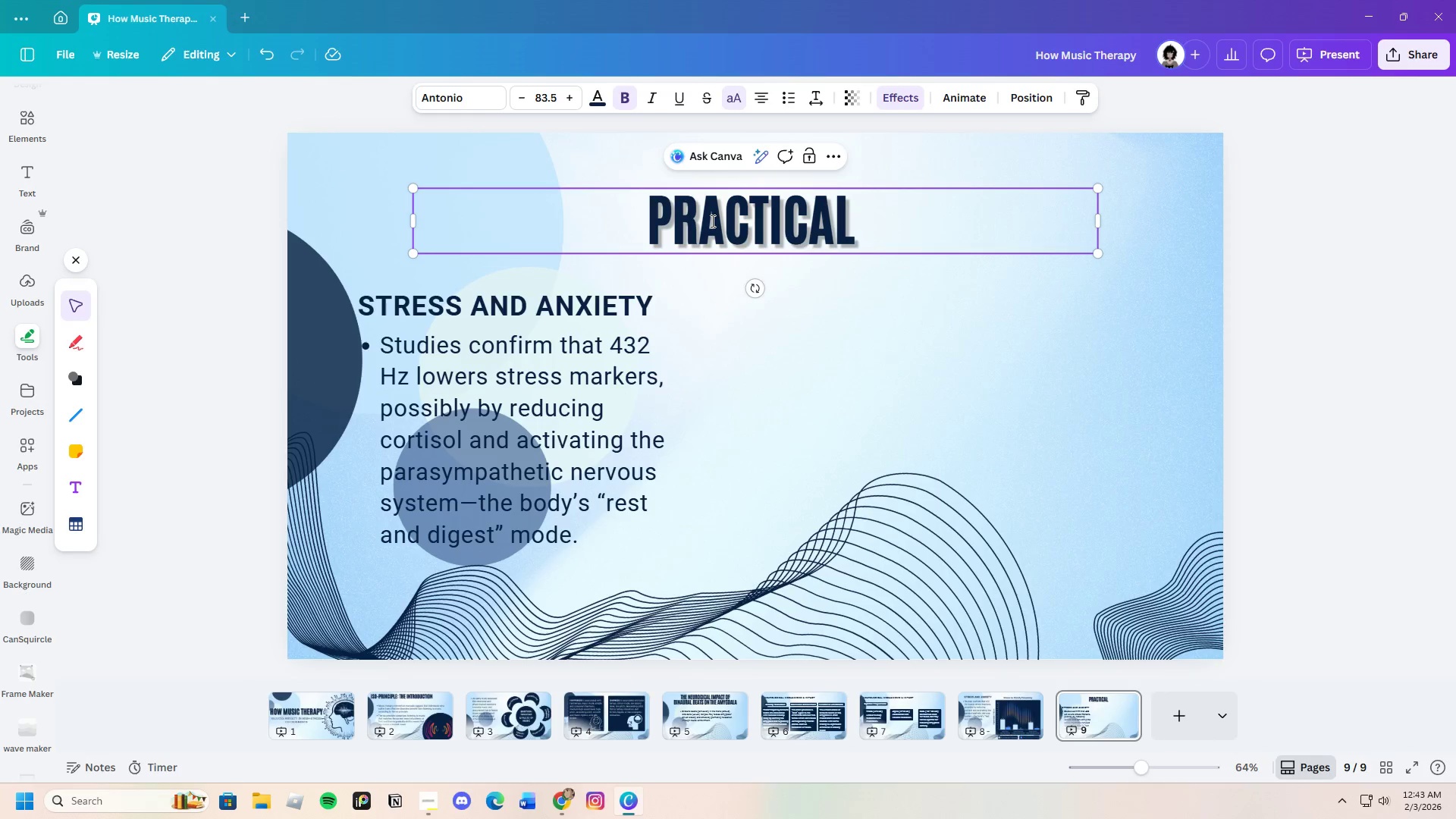 
wait(13.94)
 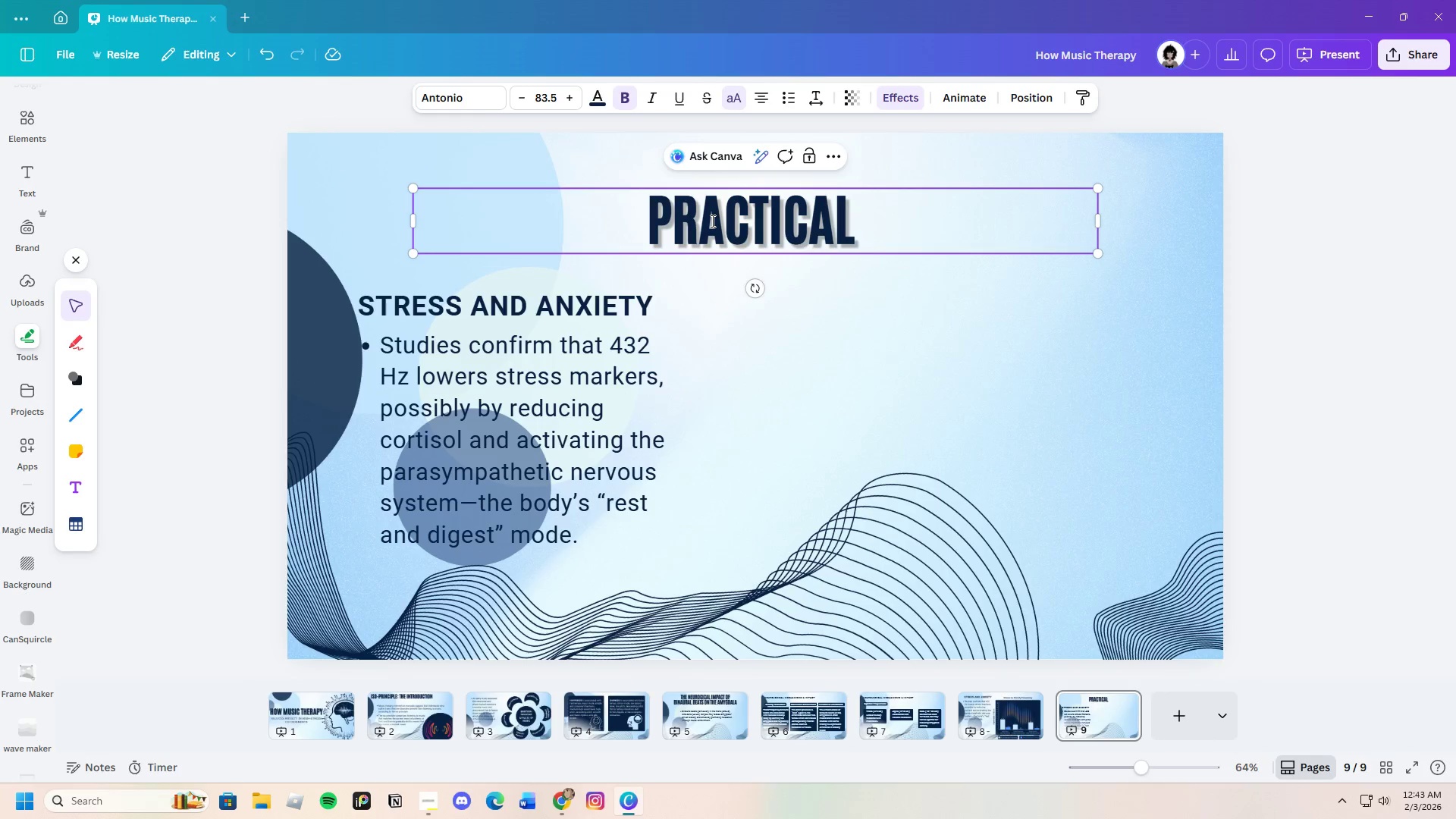 
type( "audio )
 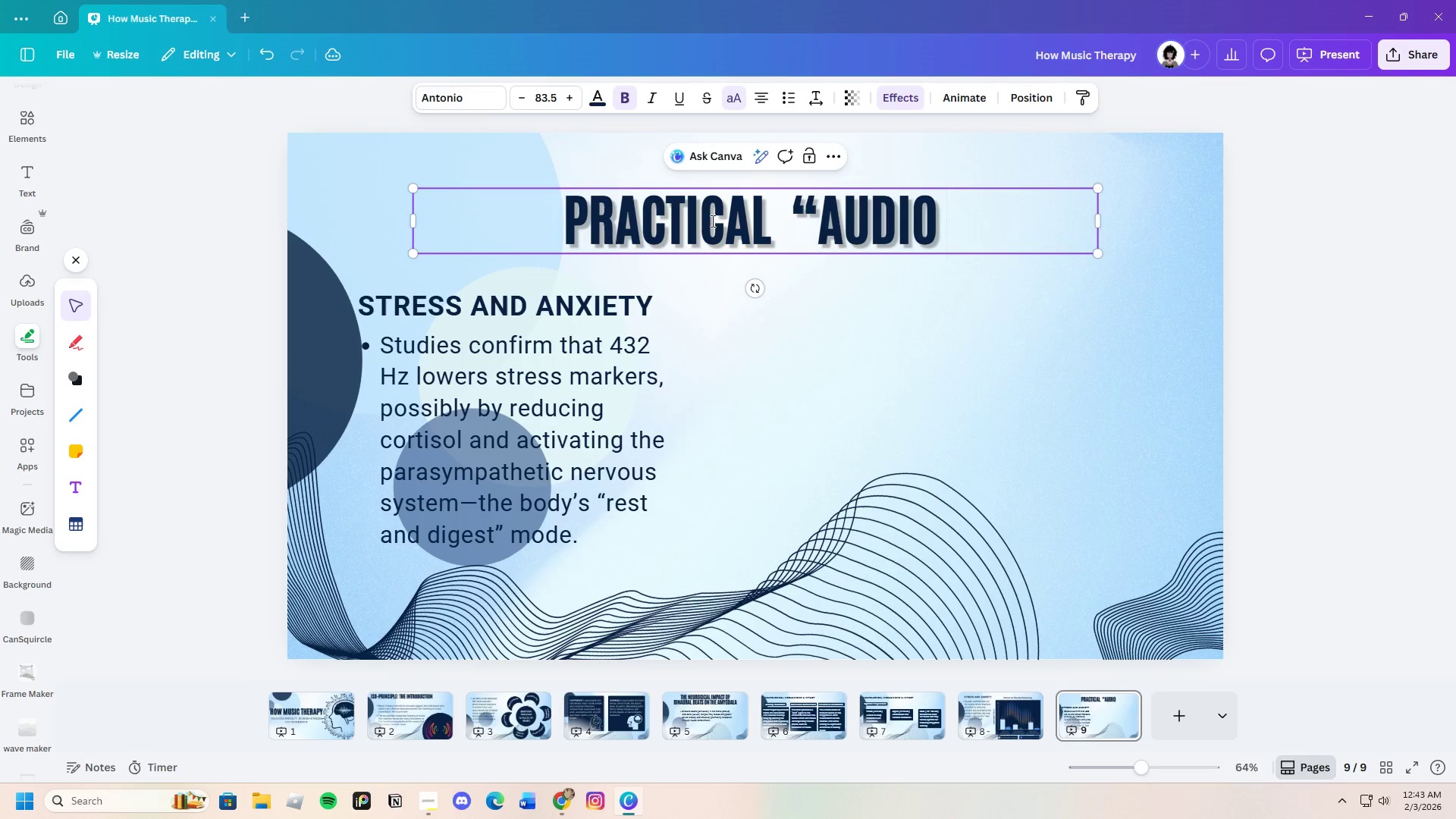 
type(first-aid )
 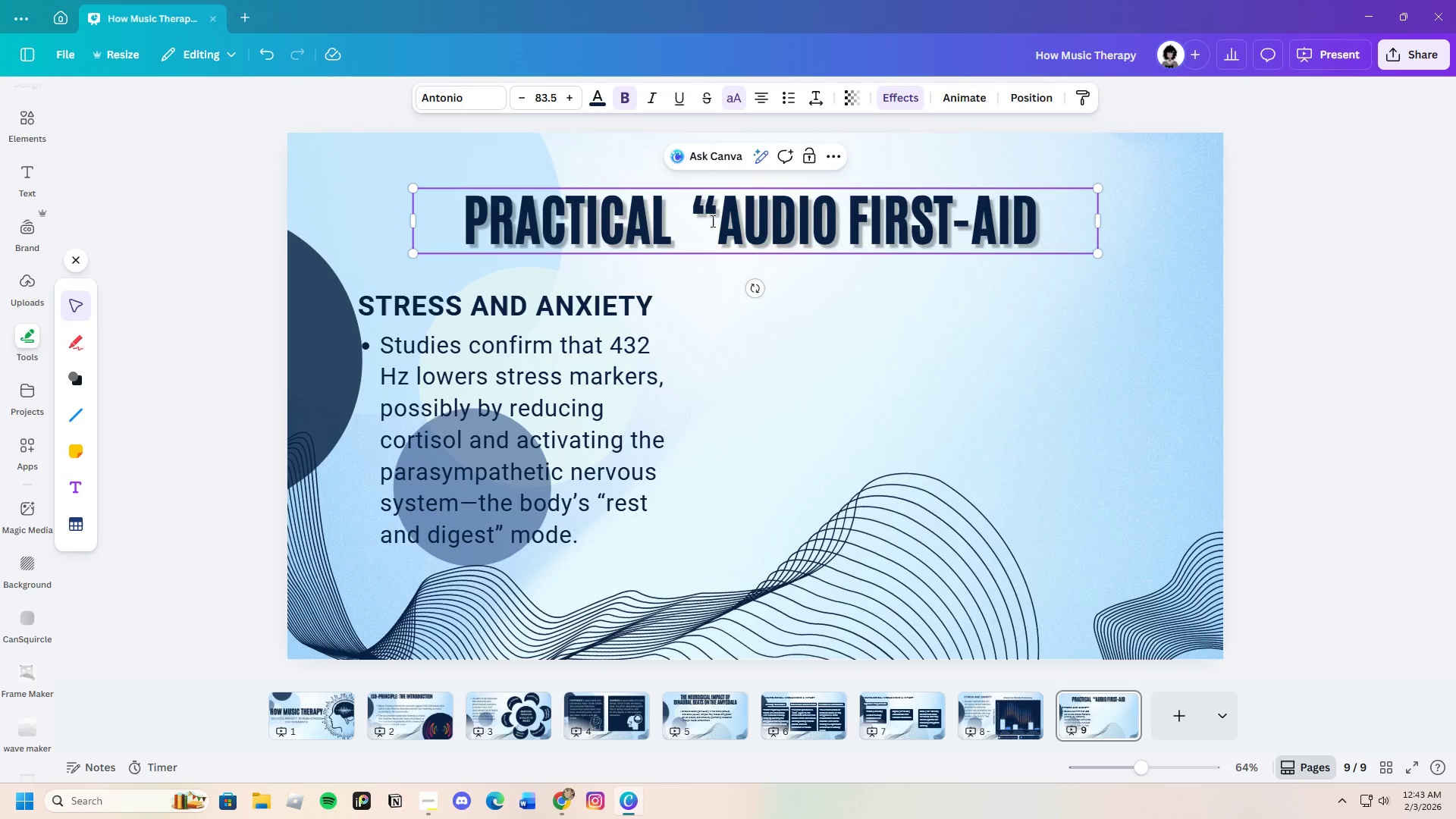 
key(Backspace)
type(" kits for workplace breakrooms)
 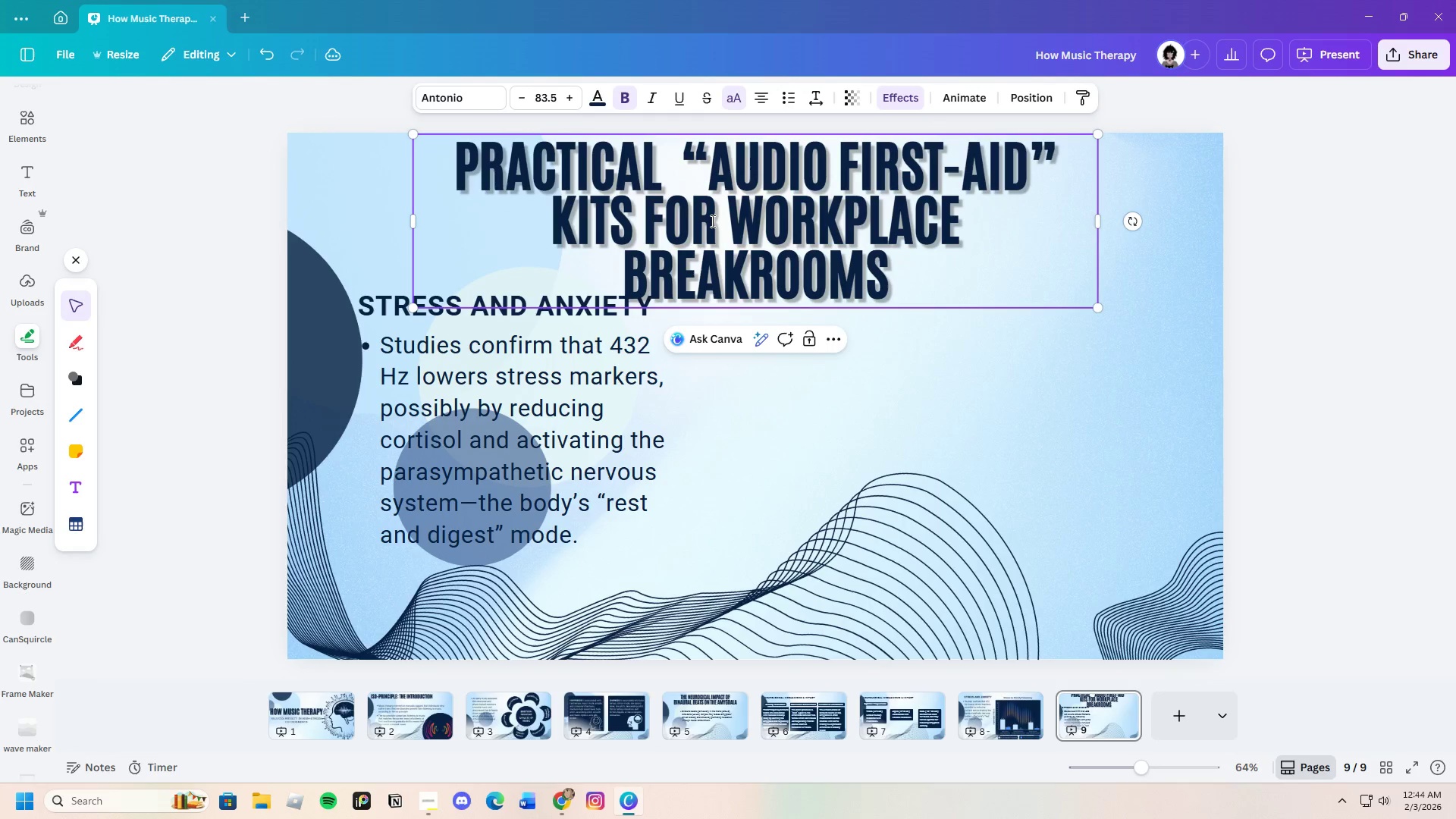 
left_click_drag(start_coordinate=[1100, 221], to_coordinate=[1165, 221])
 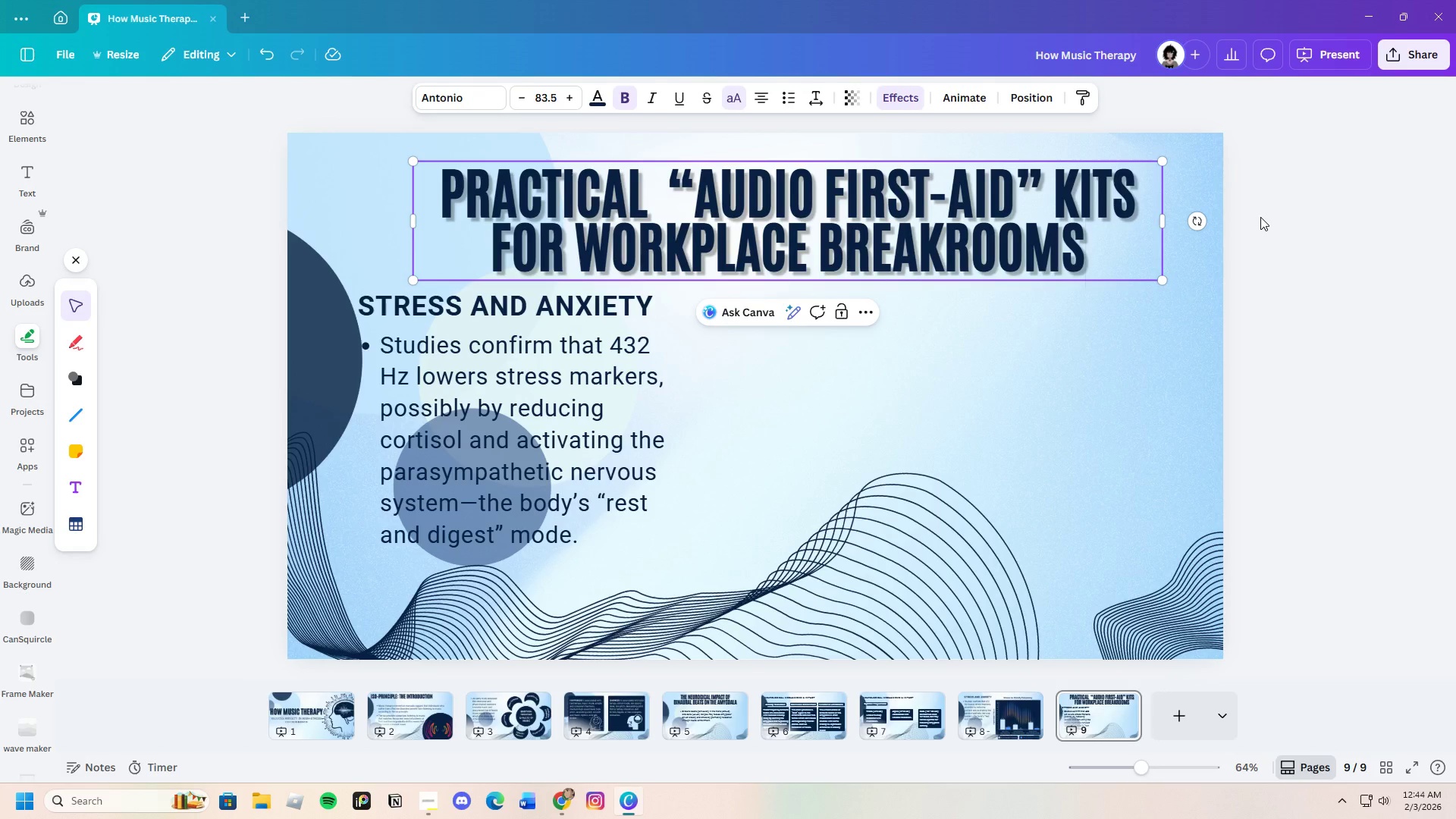 
left_click([1260, 217])
 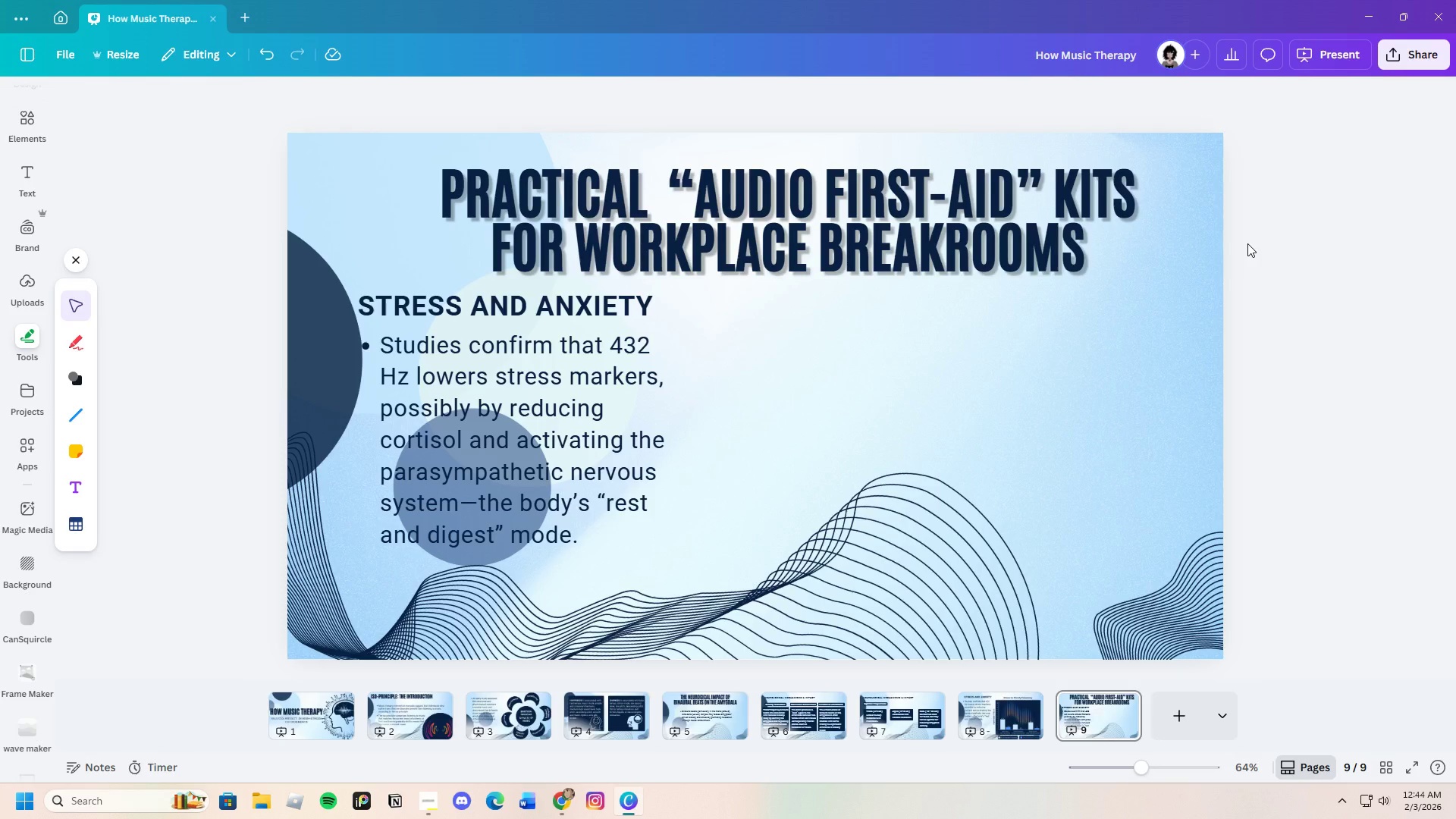 
wait(23.66)
 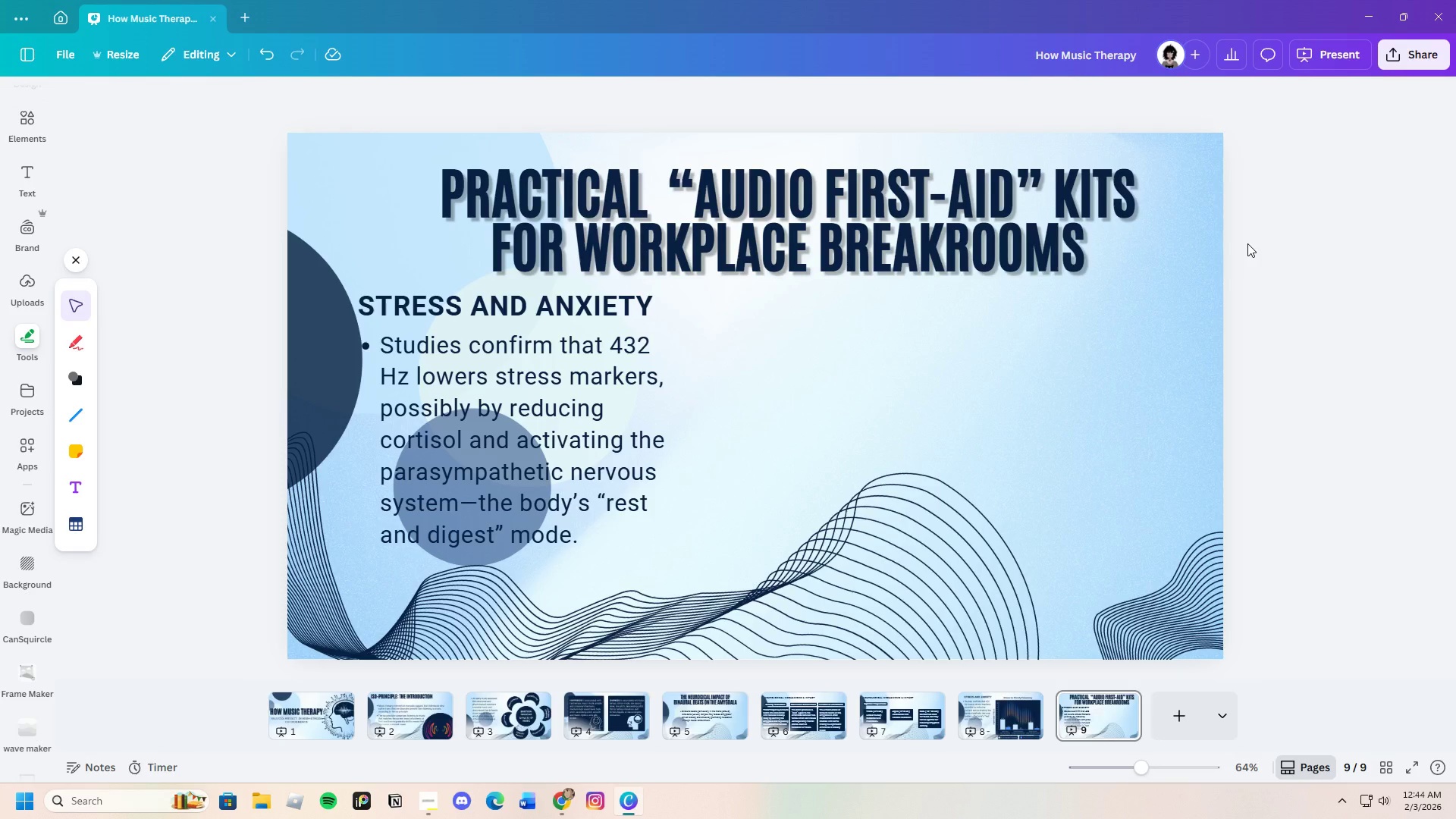 
double_click([671, 180])
 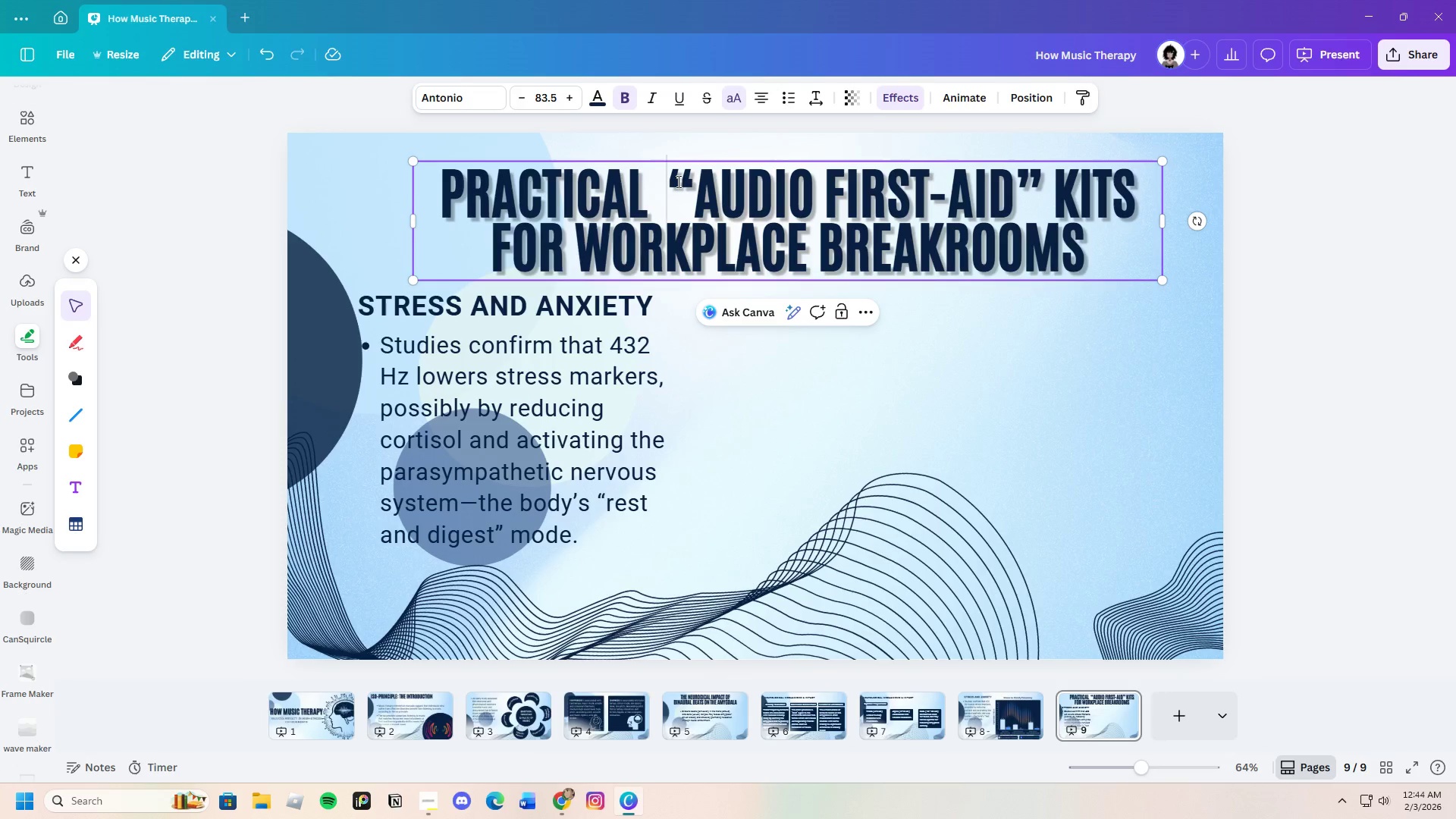 
key(Backspace)
 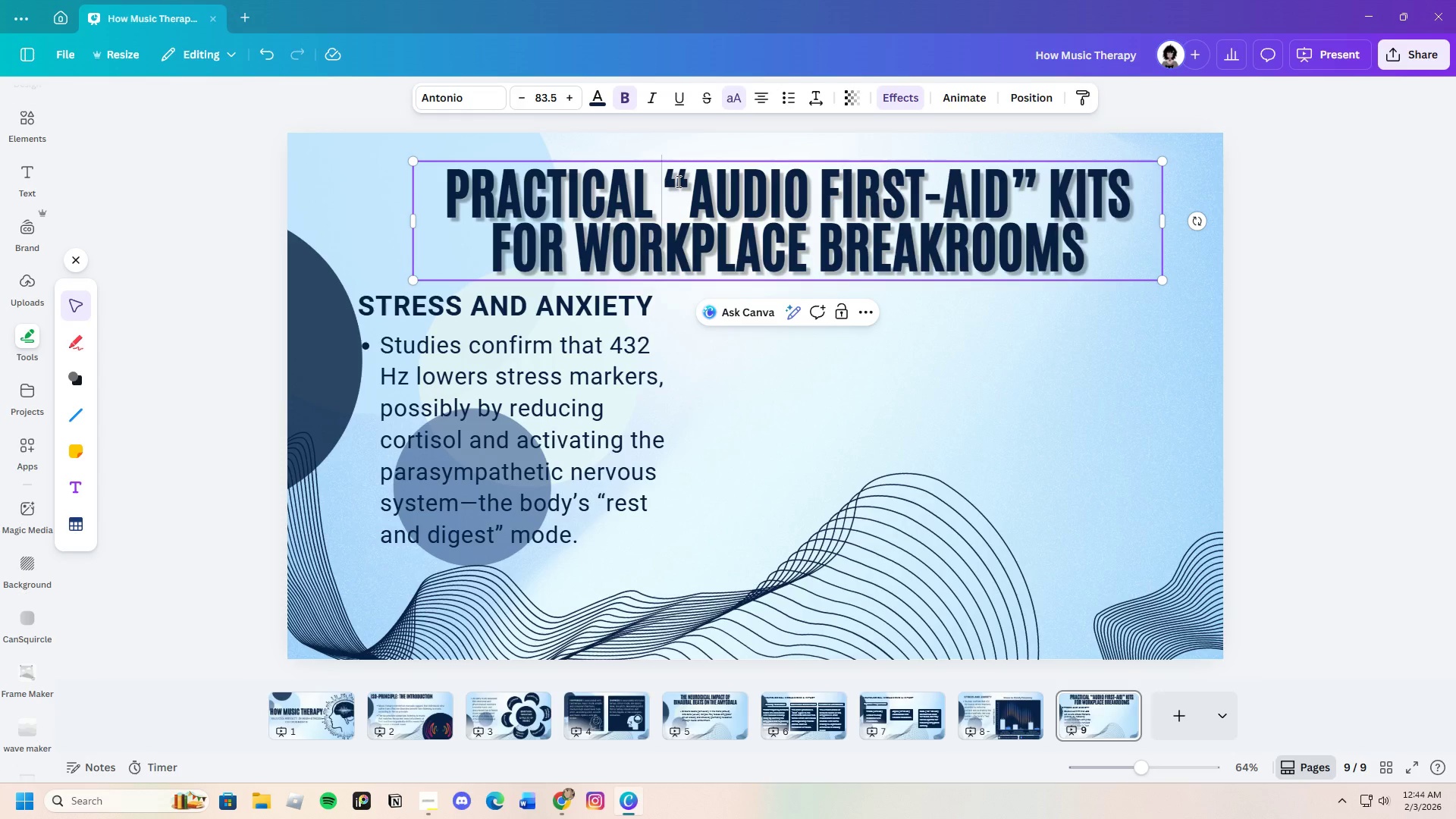 
key(Backspace)
 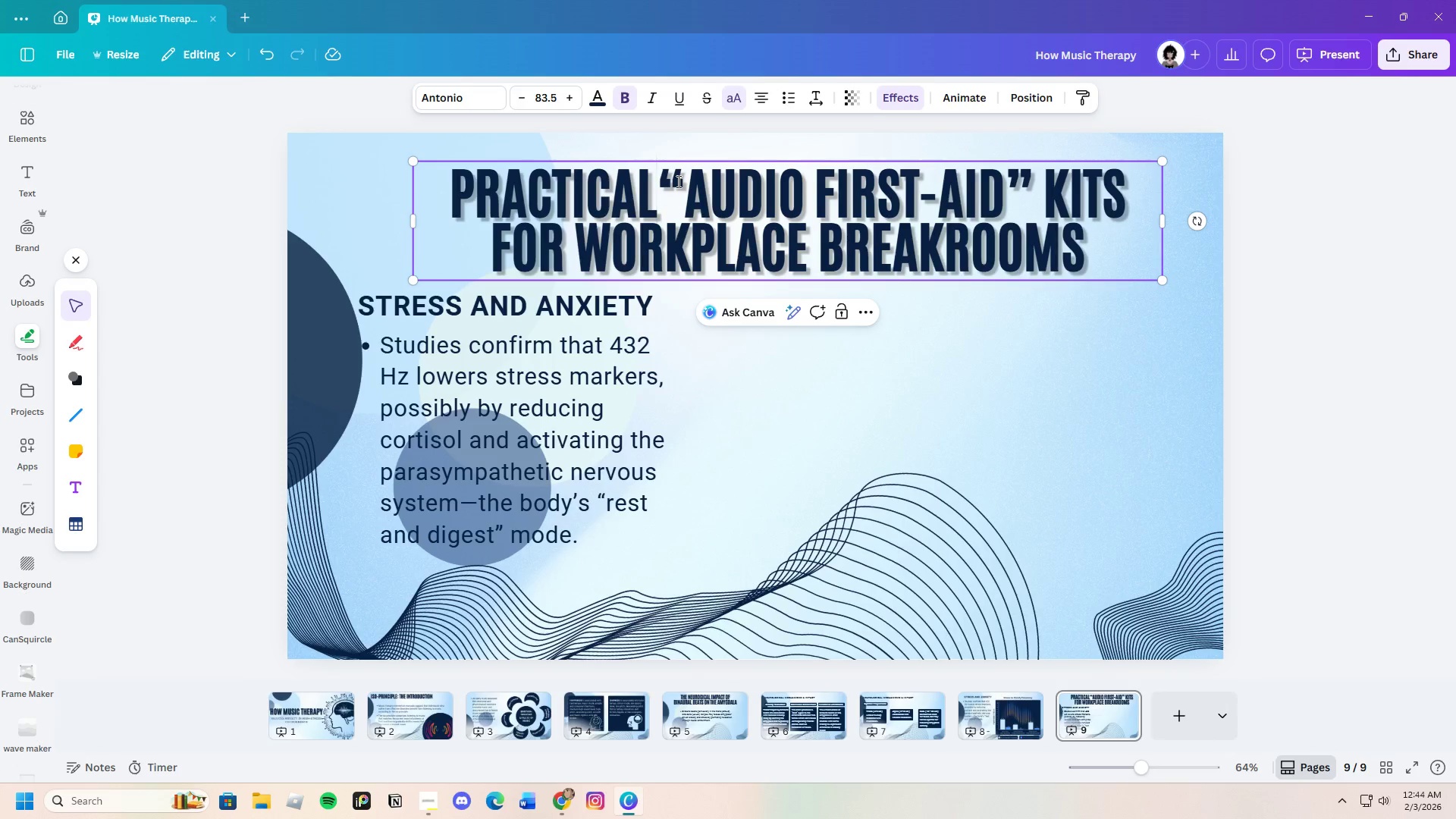 
key(Space)
 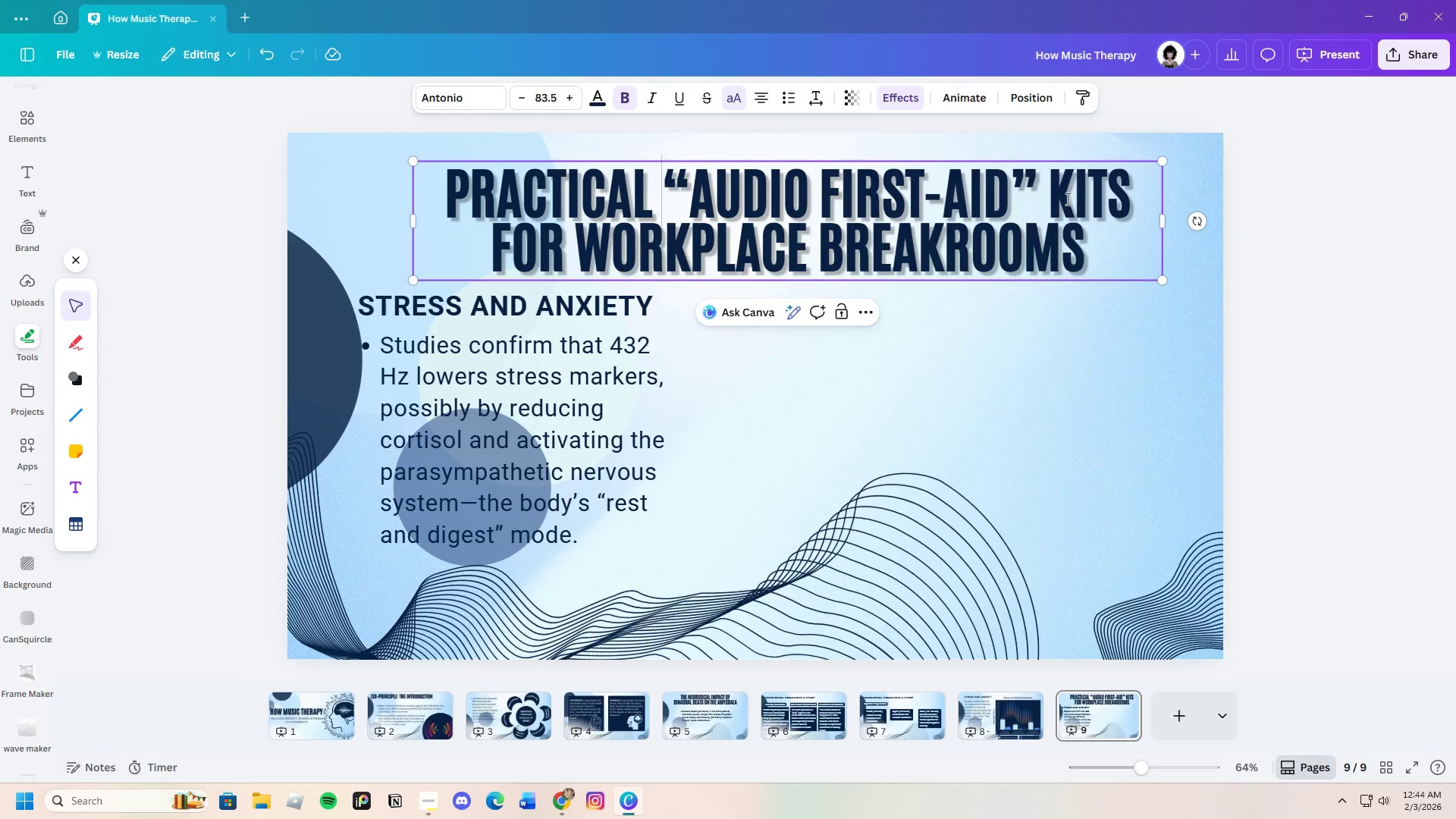 
left_click([1054, 196])
 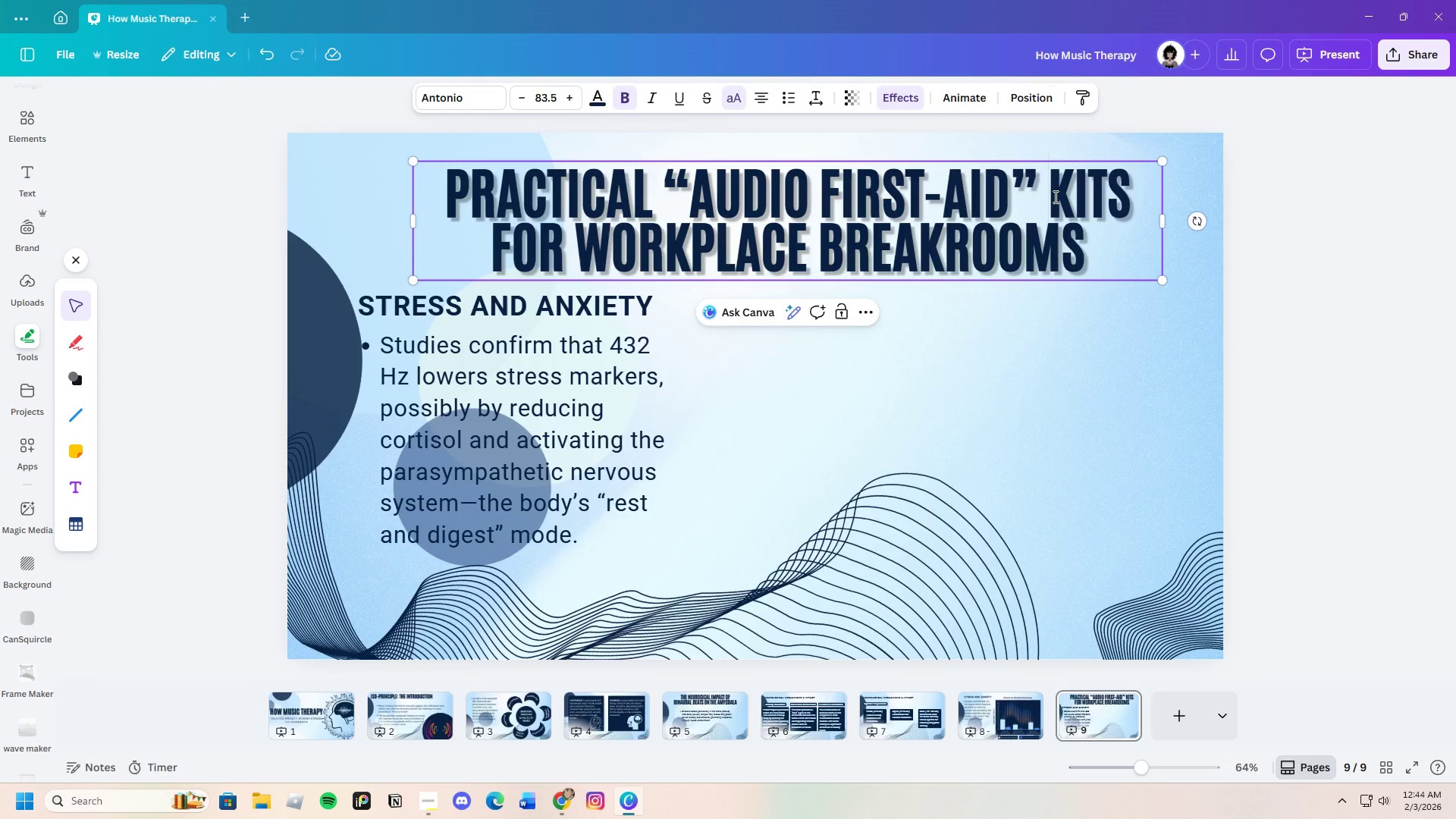 
key(Backspace)
 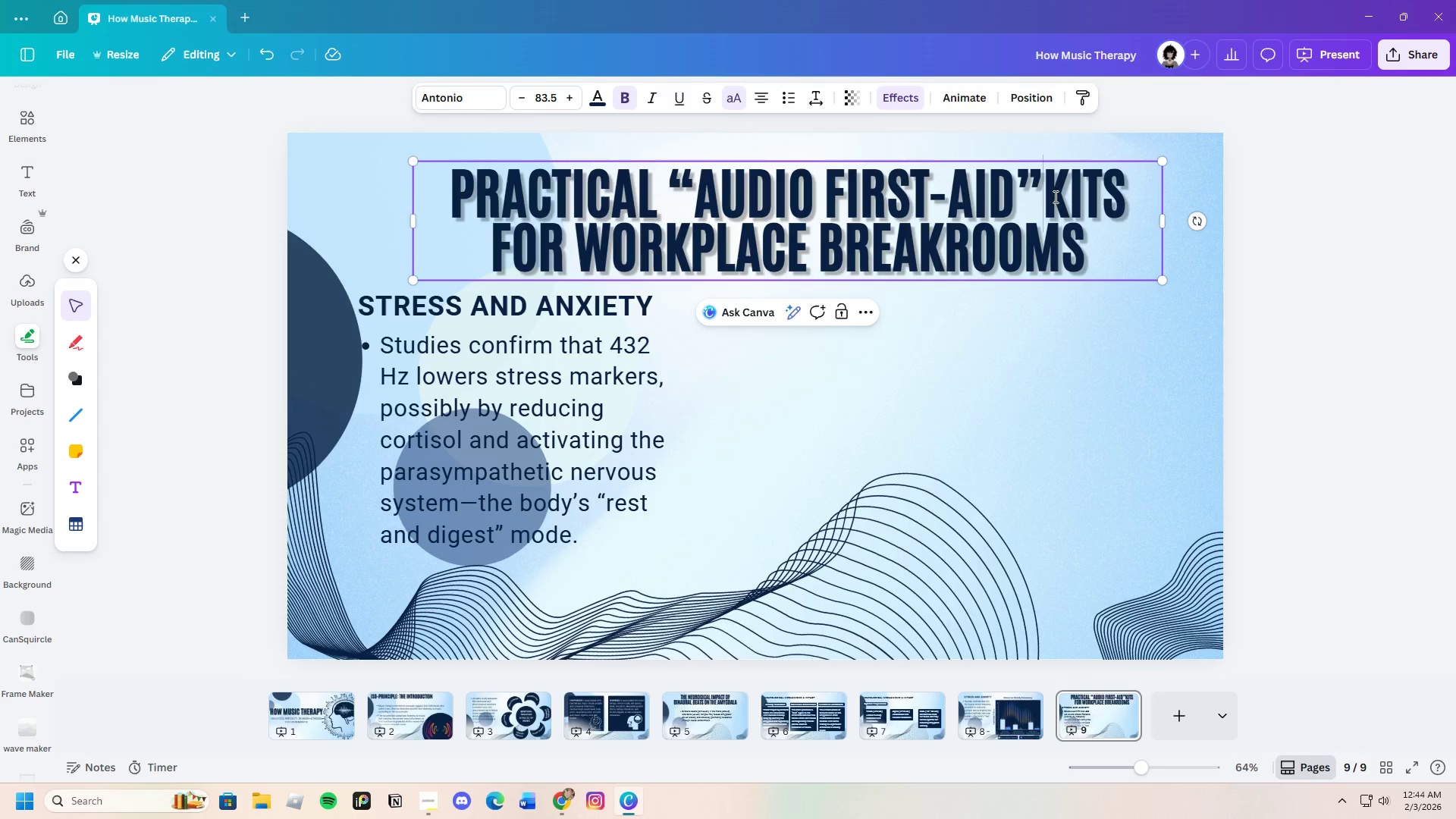 
key(Space)
 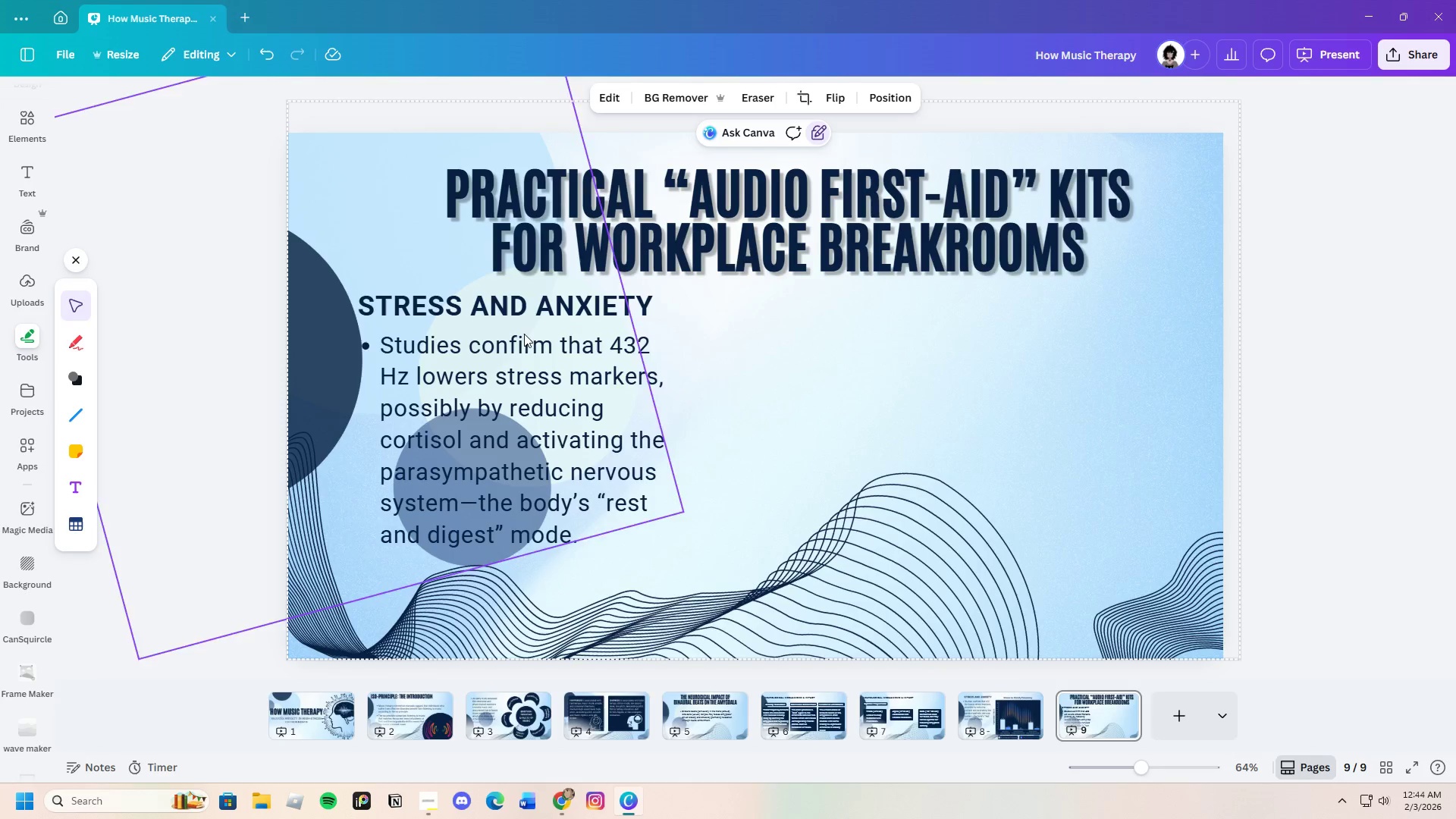 
wait(7.55)
 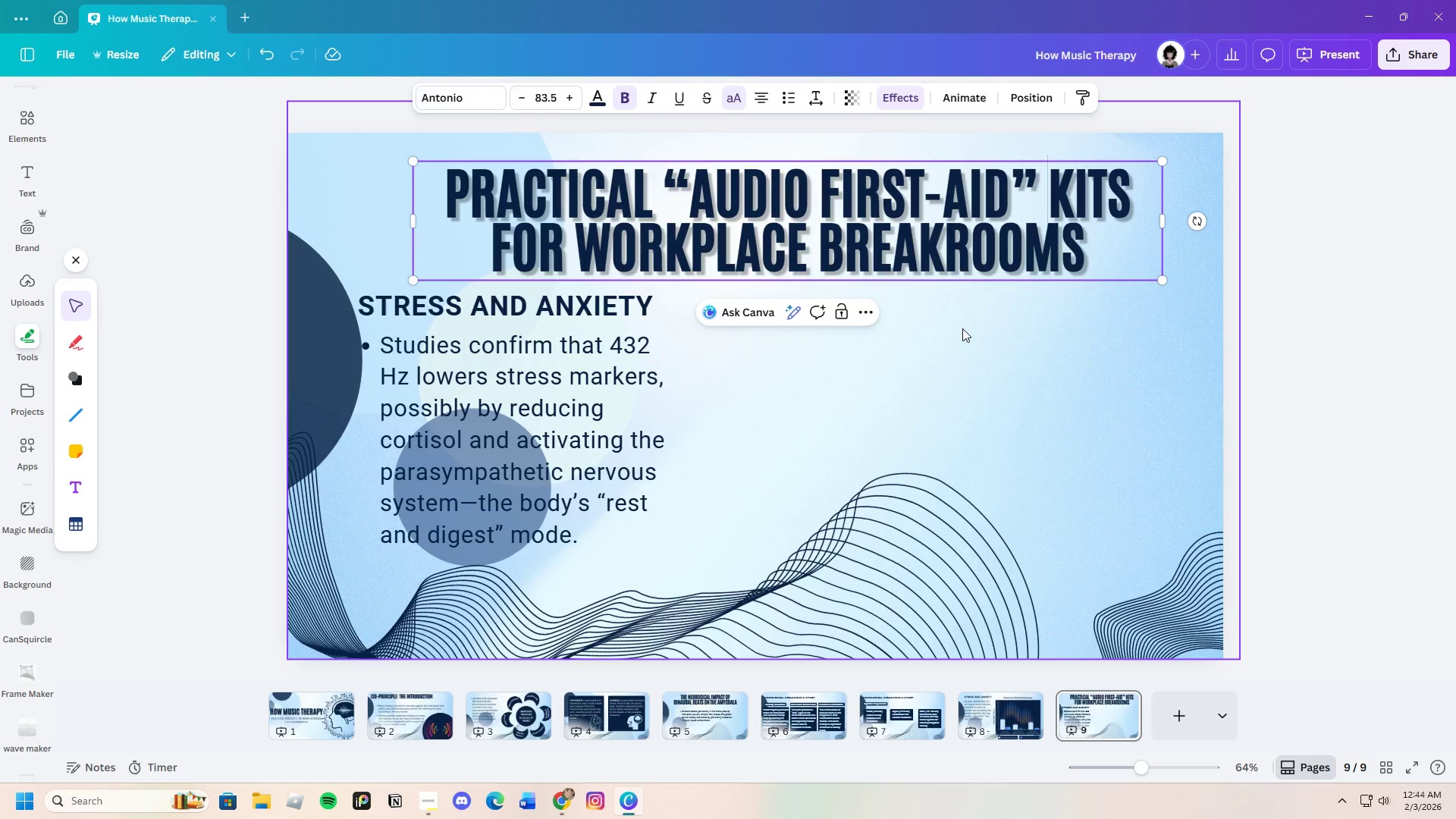 
double_click([448, 190])
 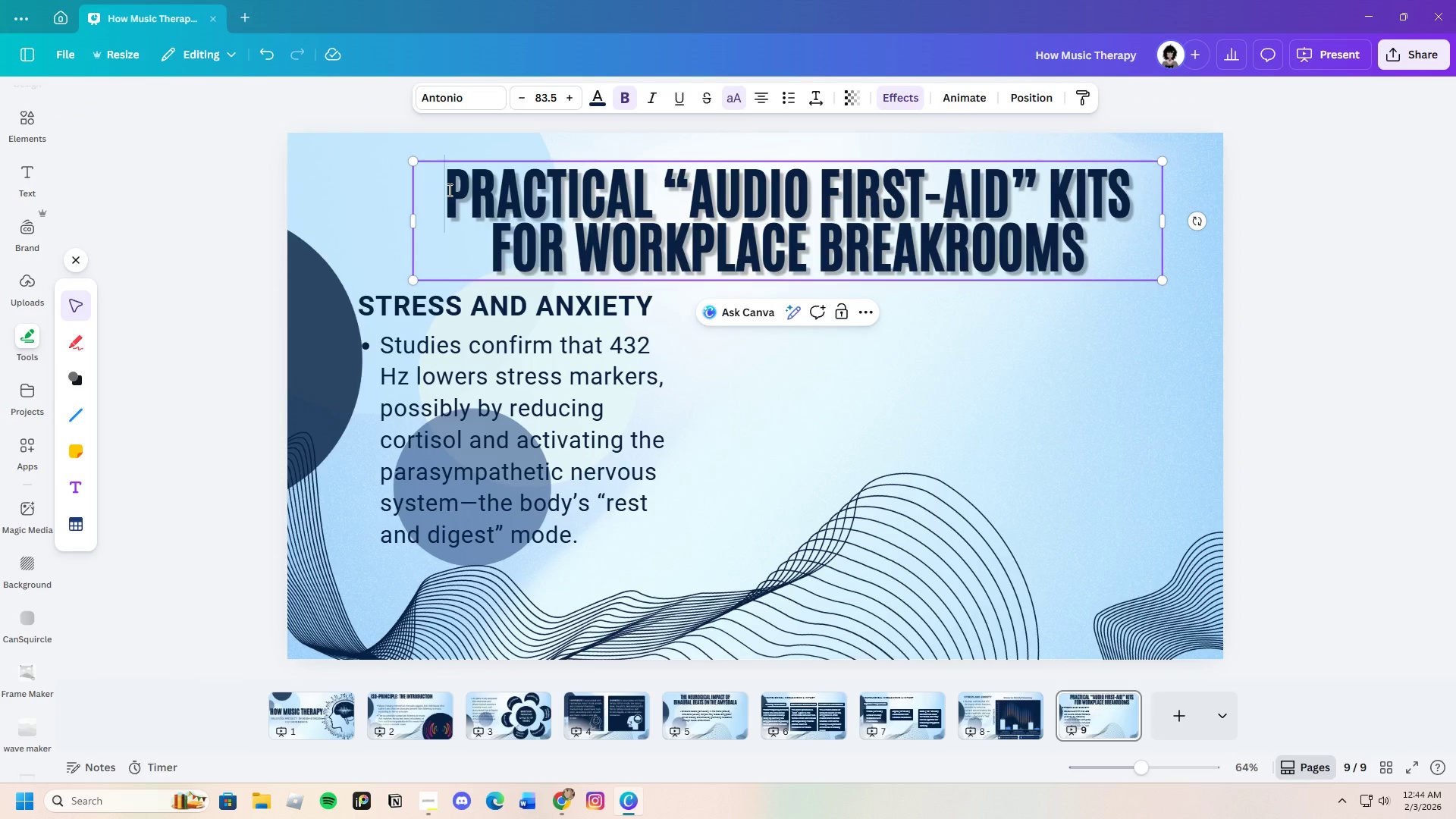 
left_click_drag(start_coordinate=[448, 190], to_coordinate=[1122, 269])
 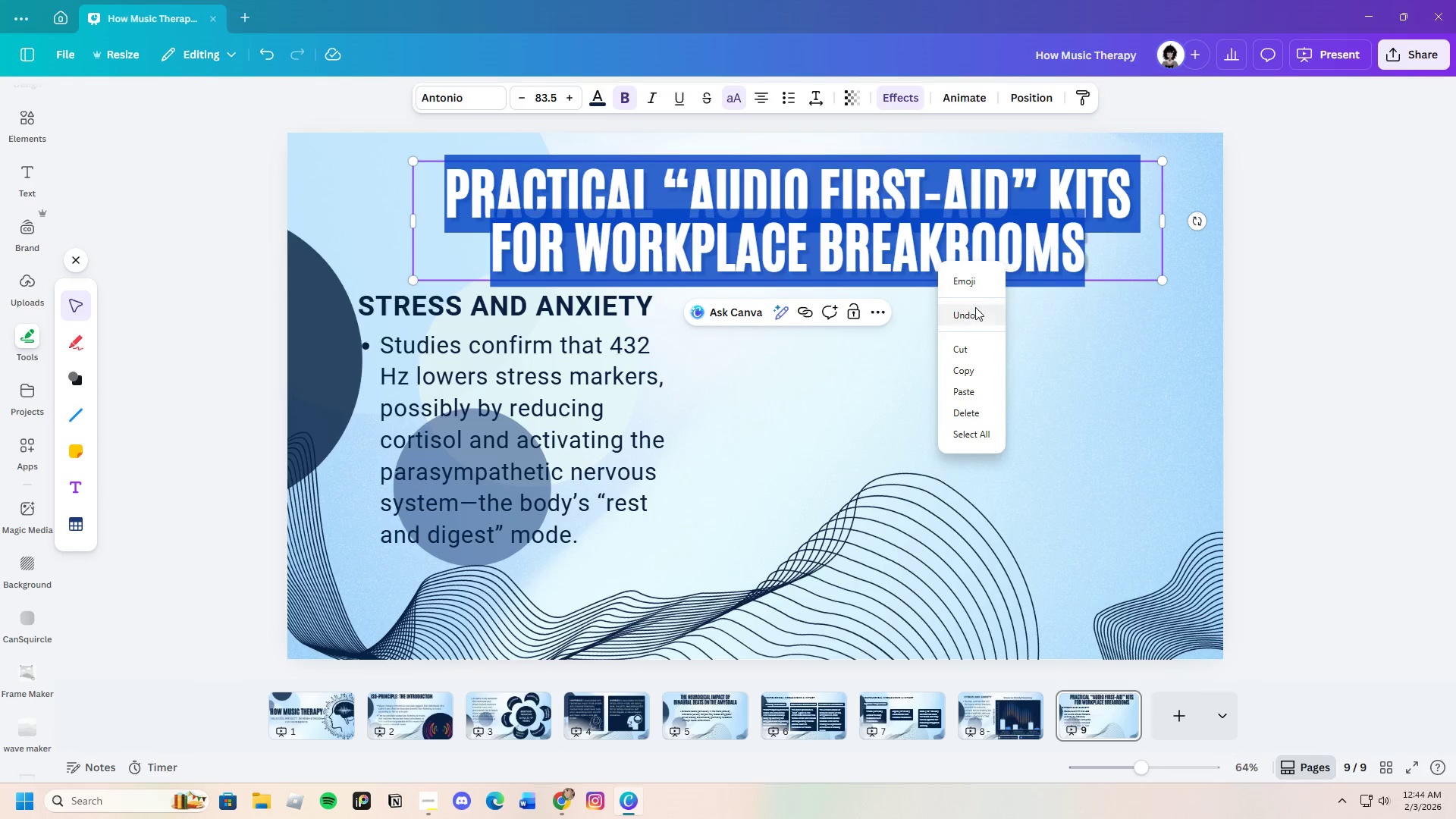 
left_click([977, 369])
 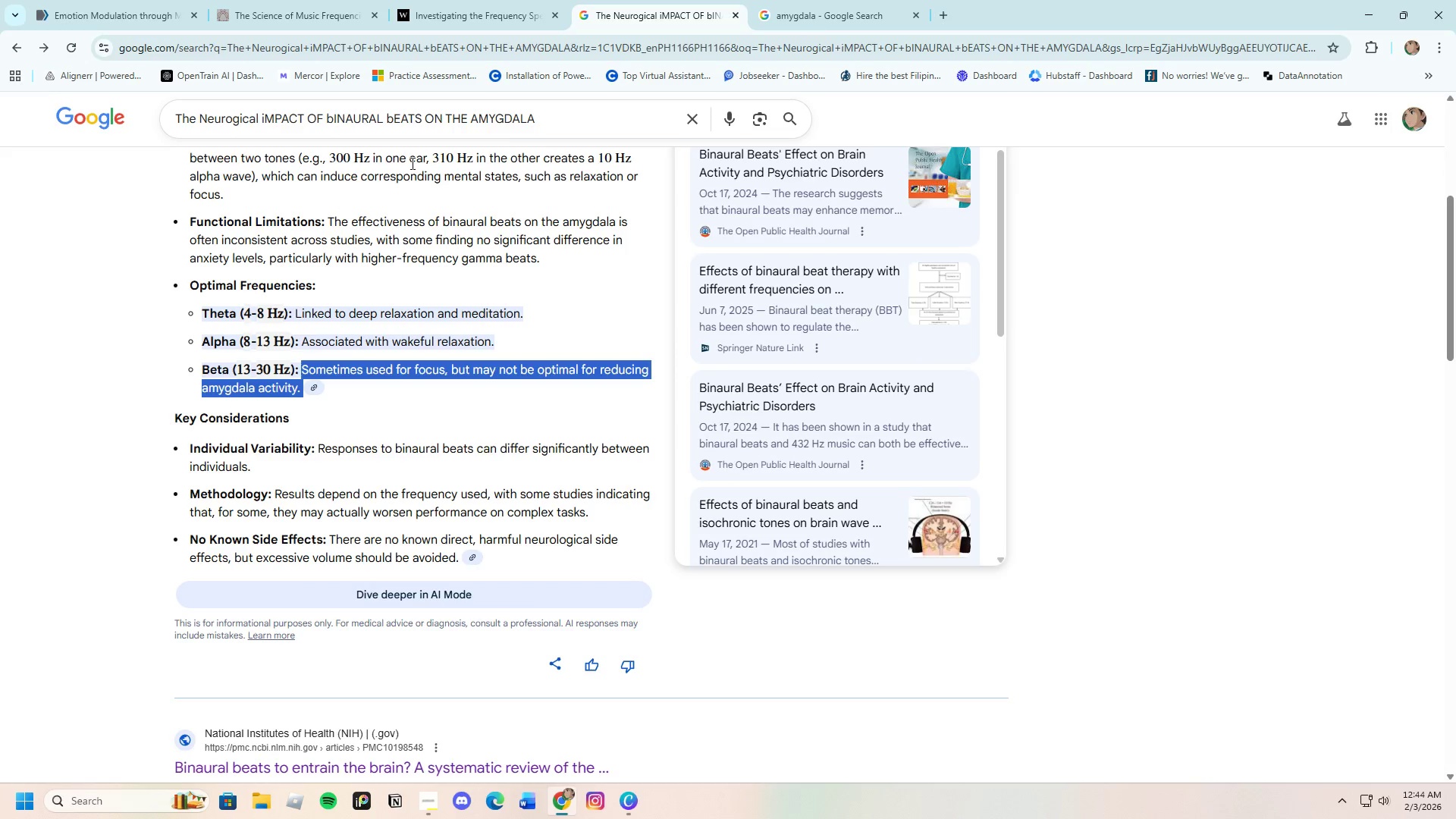 
left_click([690, 123])
 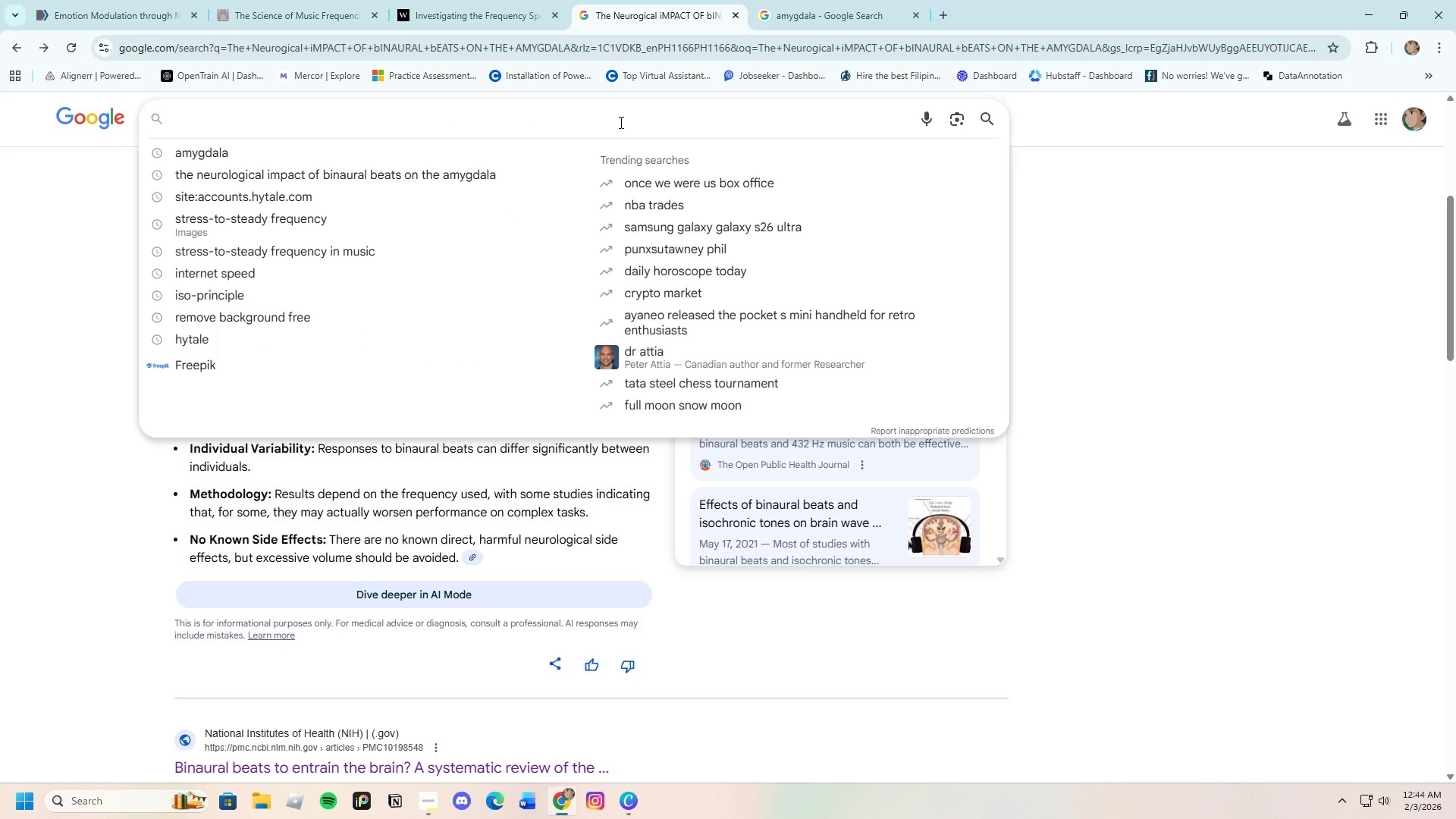 
key(Control+V)
 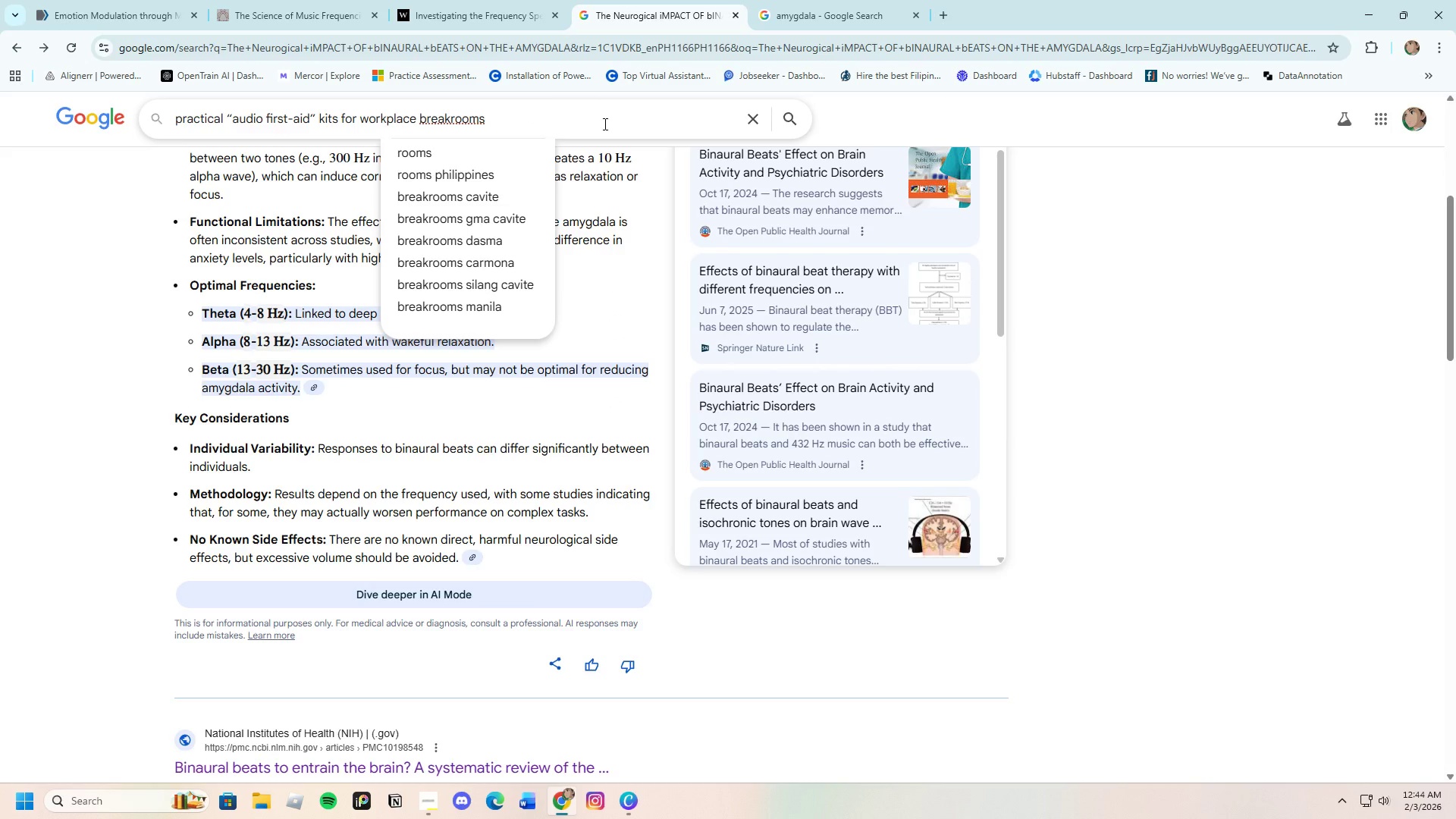 
key(Enter)
 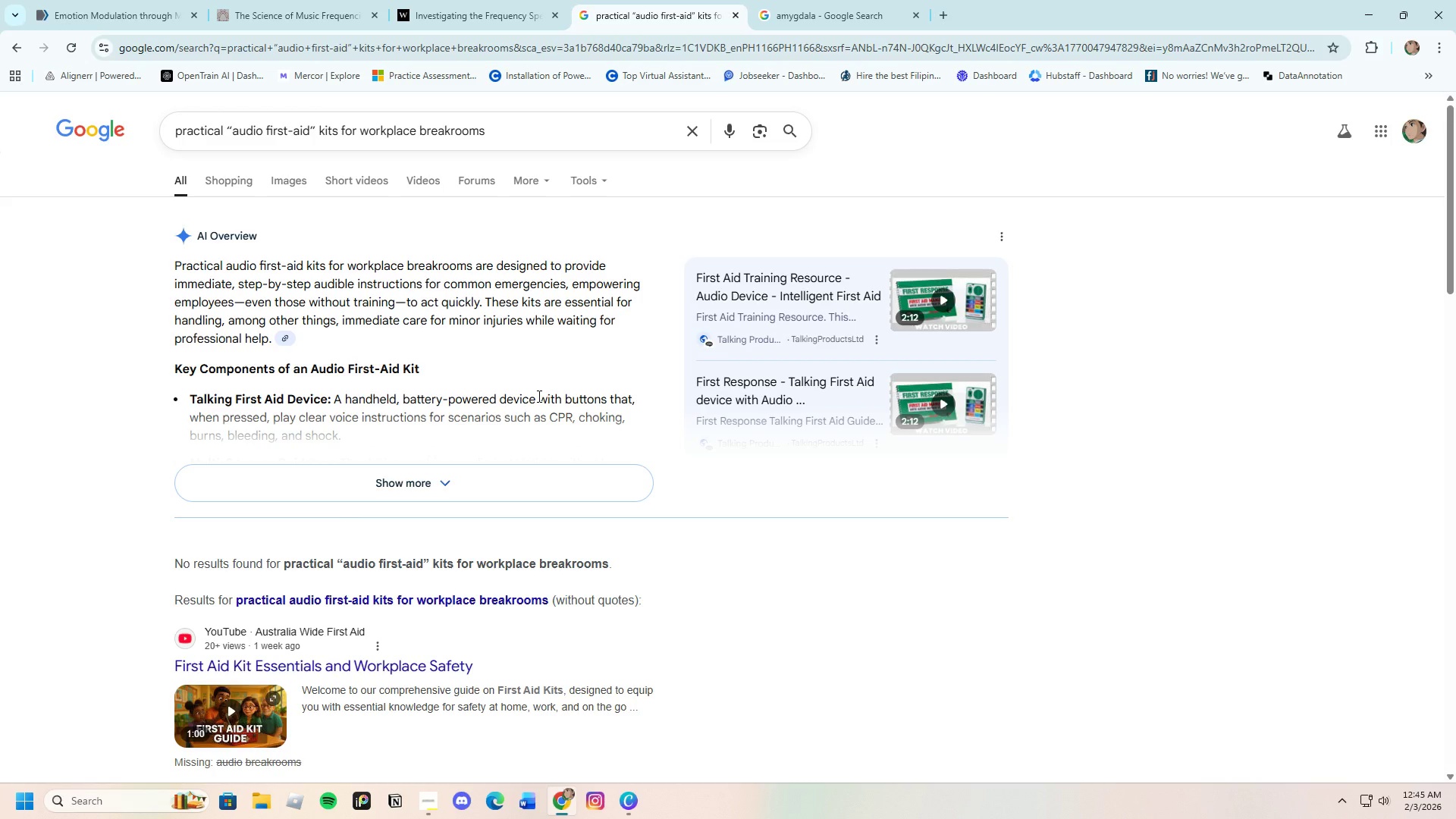 
wait(23.12)
 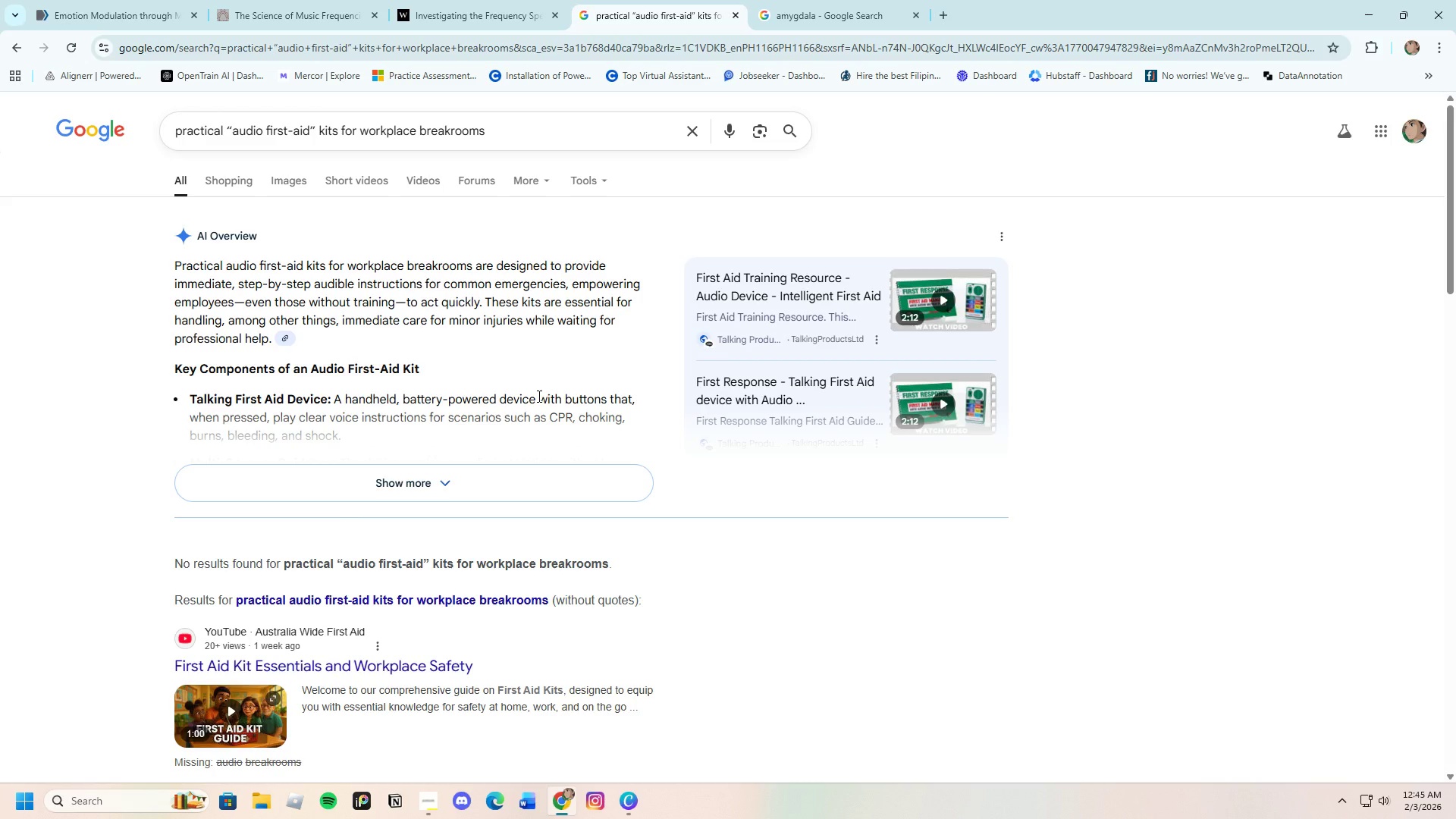 
scroll: coordinate [381, 578], scroll_direction: down, amount: 11.0
 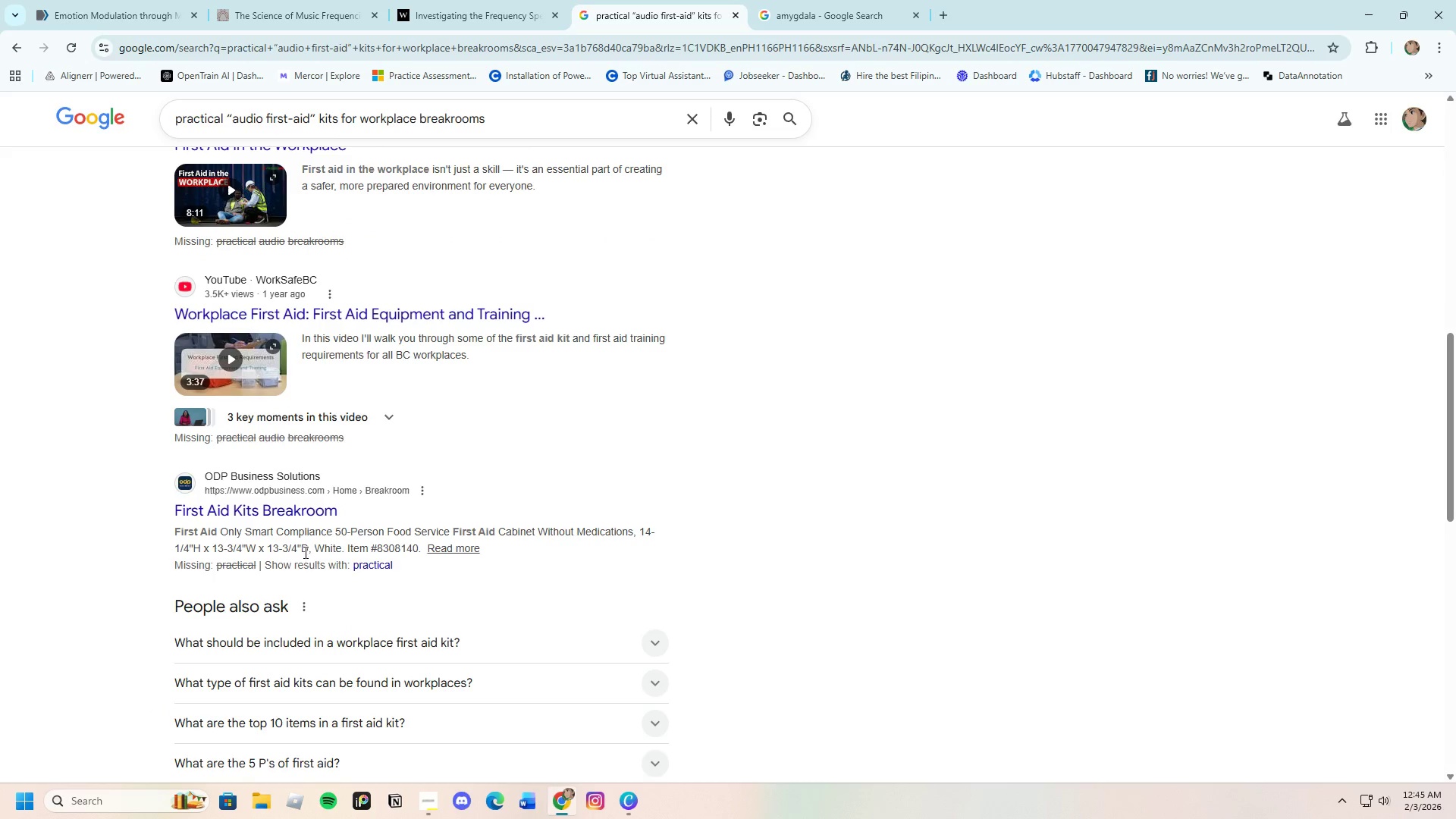 
wait(5.53)
 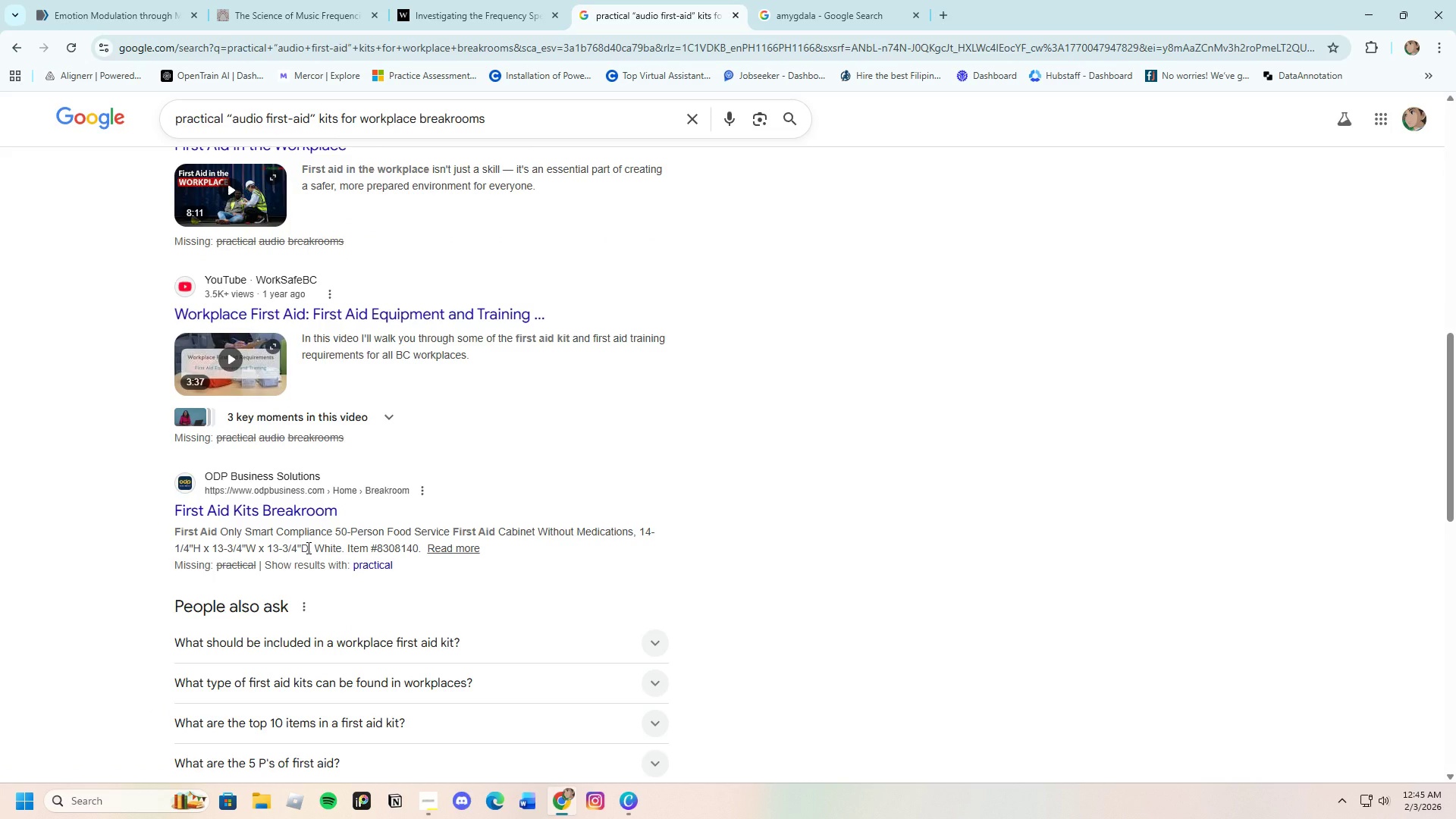 
scroll: coordinate [309, 545], scroll_direction: down, amount: 4.0
 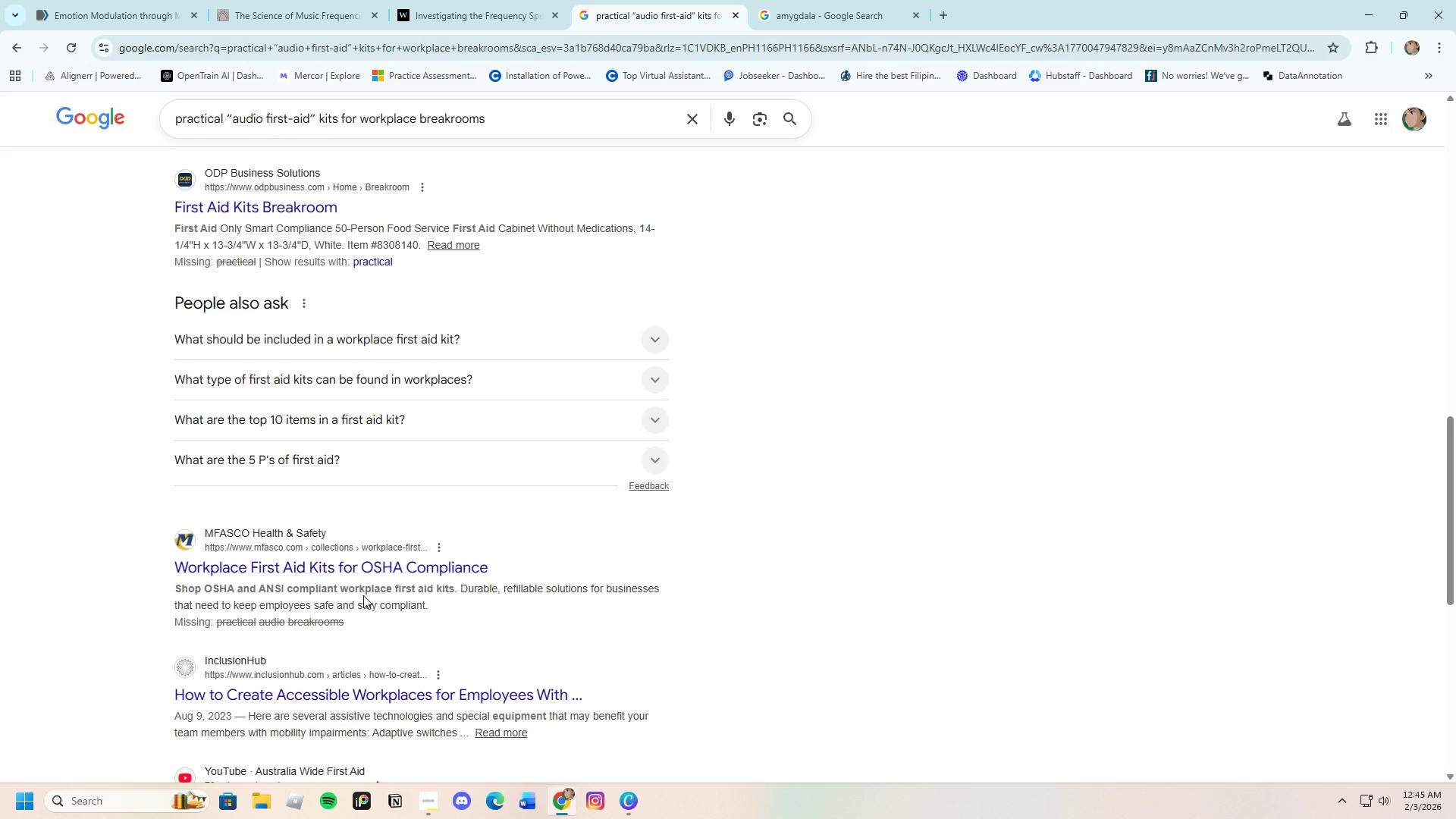 
wait(5.68)
 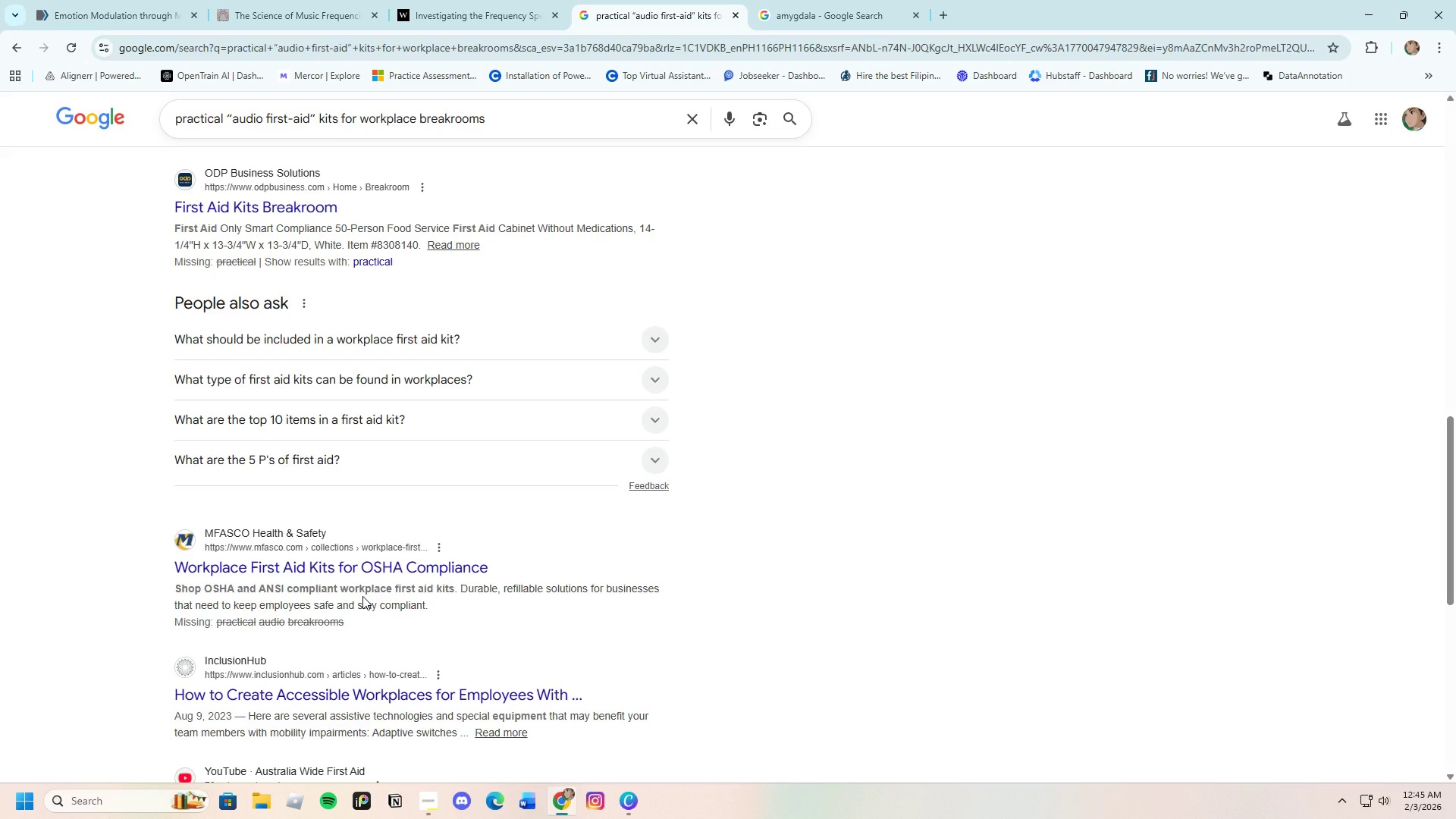 
scroll: coordinate [394, 513], scroll_direction: up, amount: 15.0
 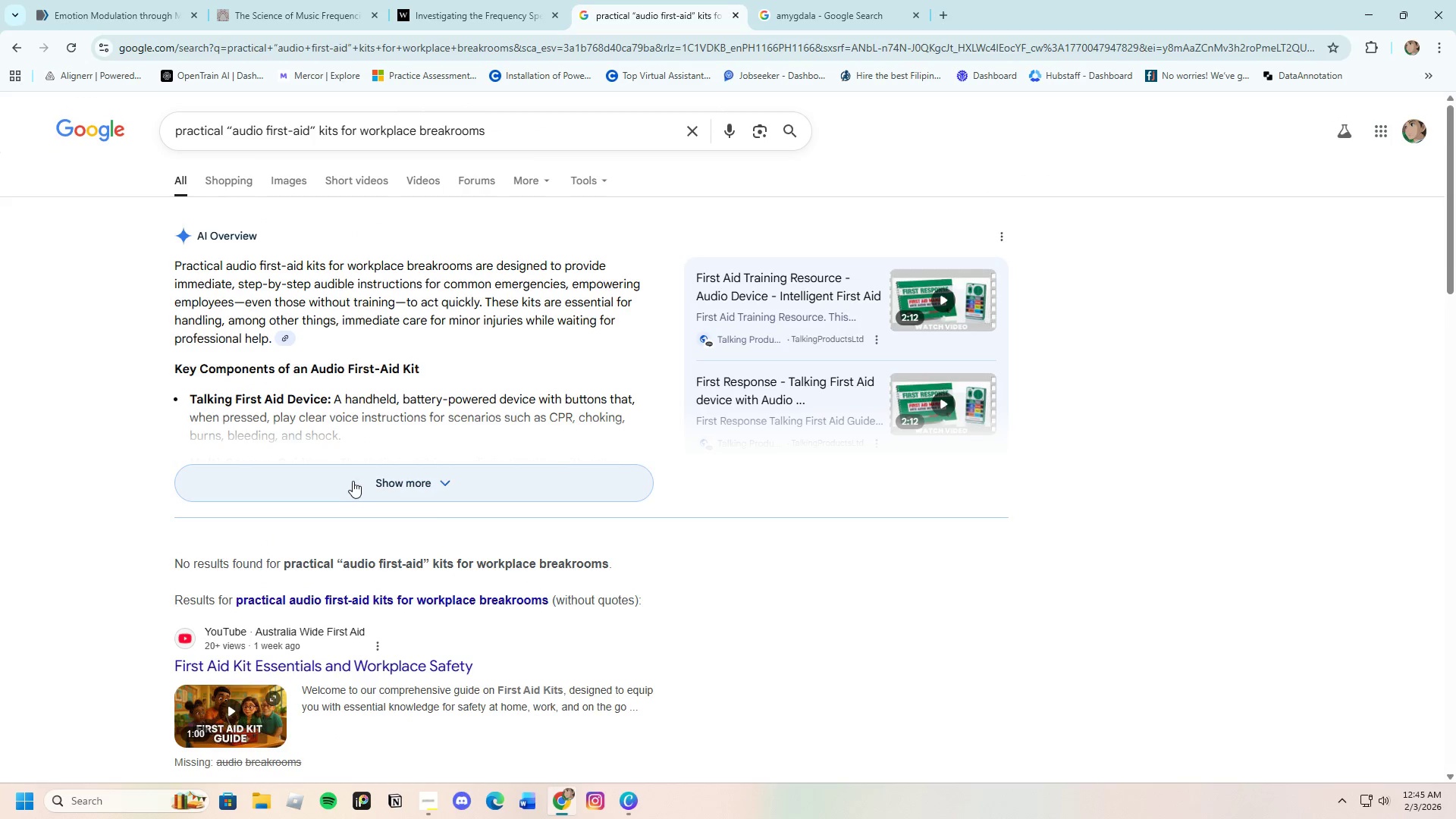 
left_click([353, 481])
 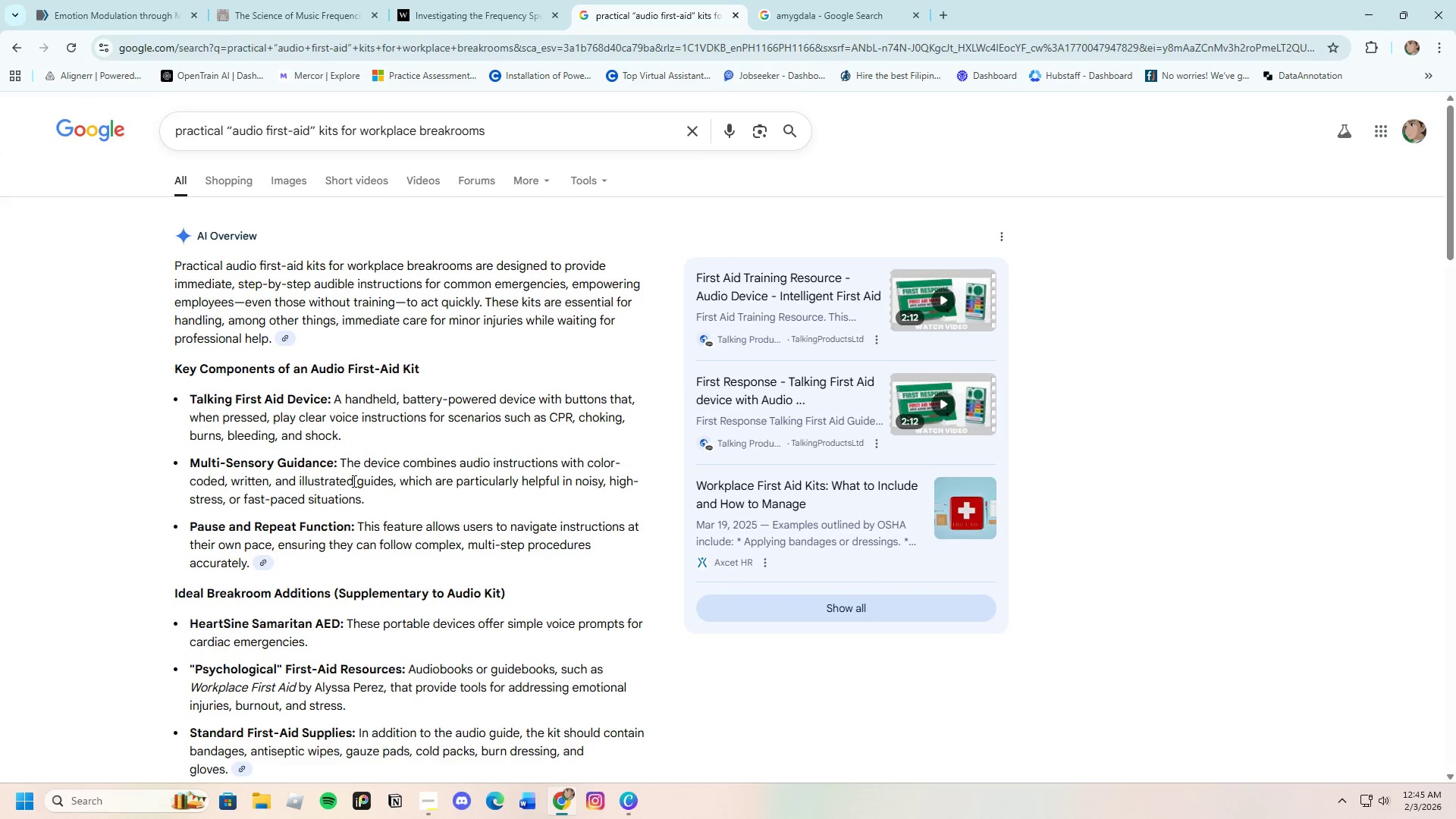 
scroll: coordinate [353, 481], scroll_direction: down, amount: 1.0
 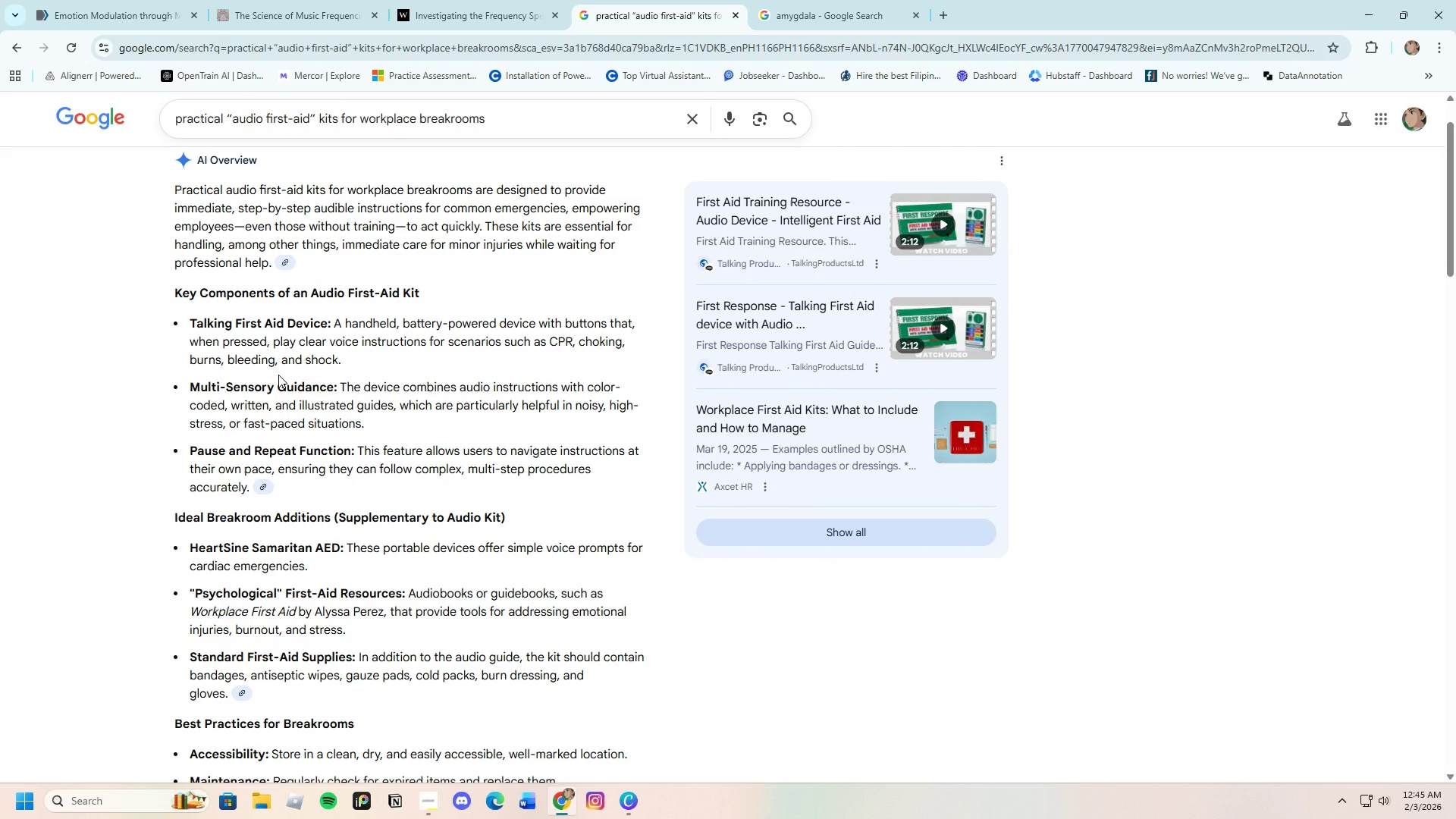 
wait(16.06)
 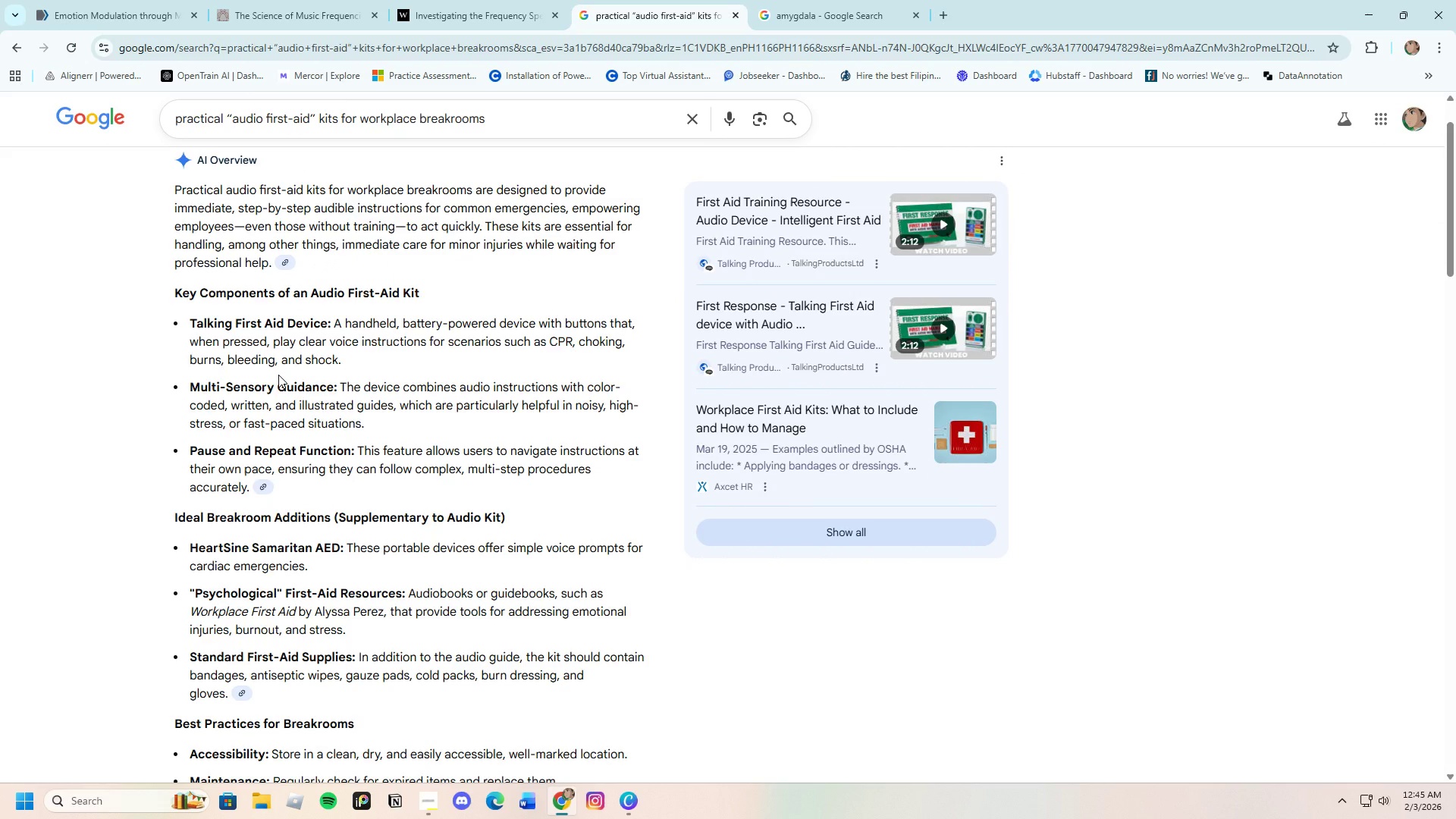 
scroll: coordinate [303, 369], scroll_direction: down, amount: 1.0
 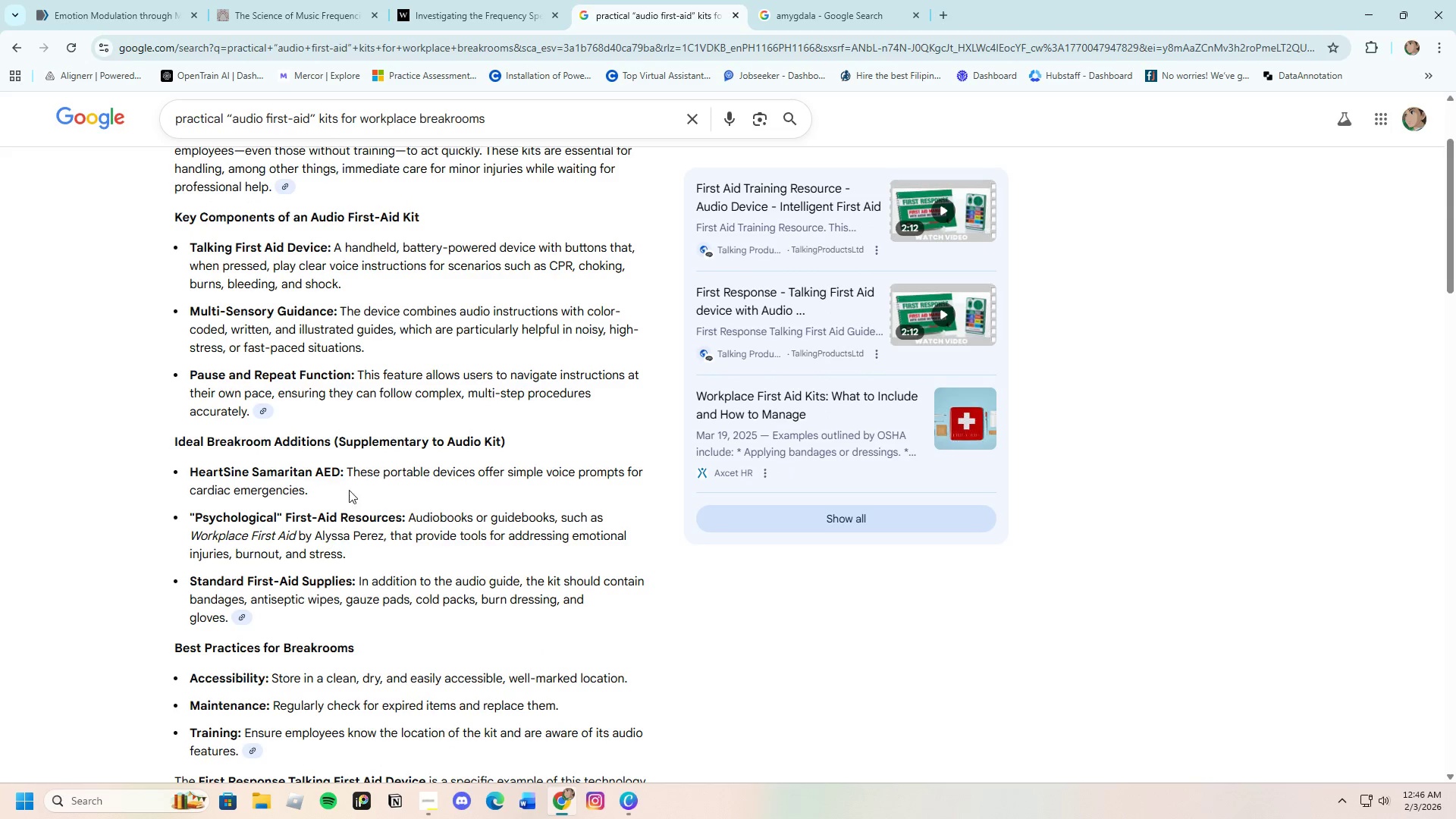 
wait(6.08)
 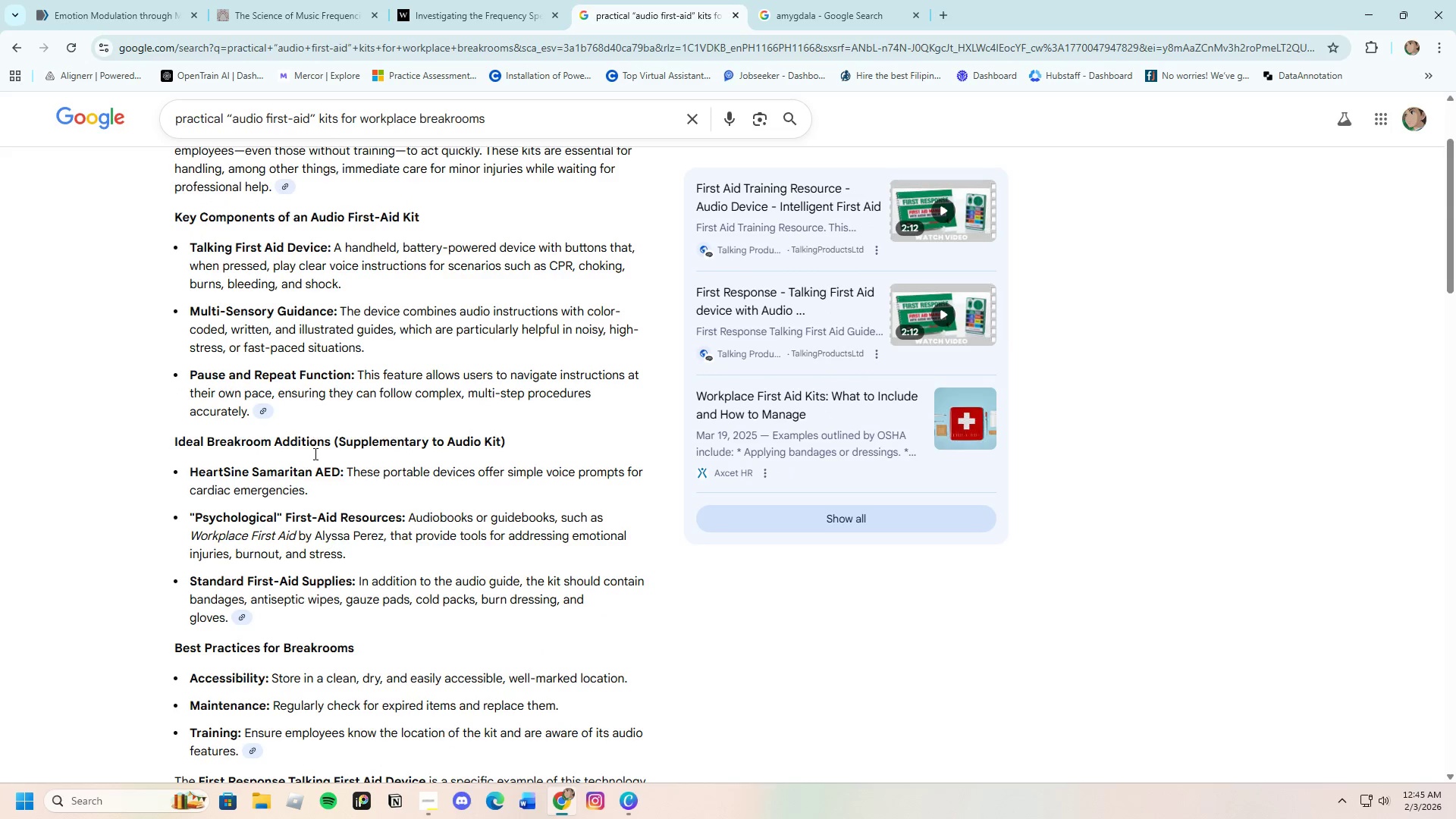 
scroll: coordinate [431, 576], scroll_direction: down, amount: 1.0
 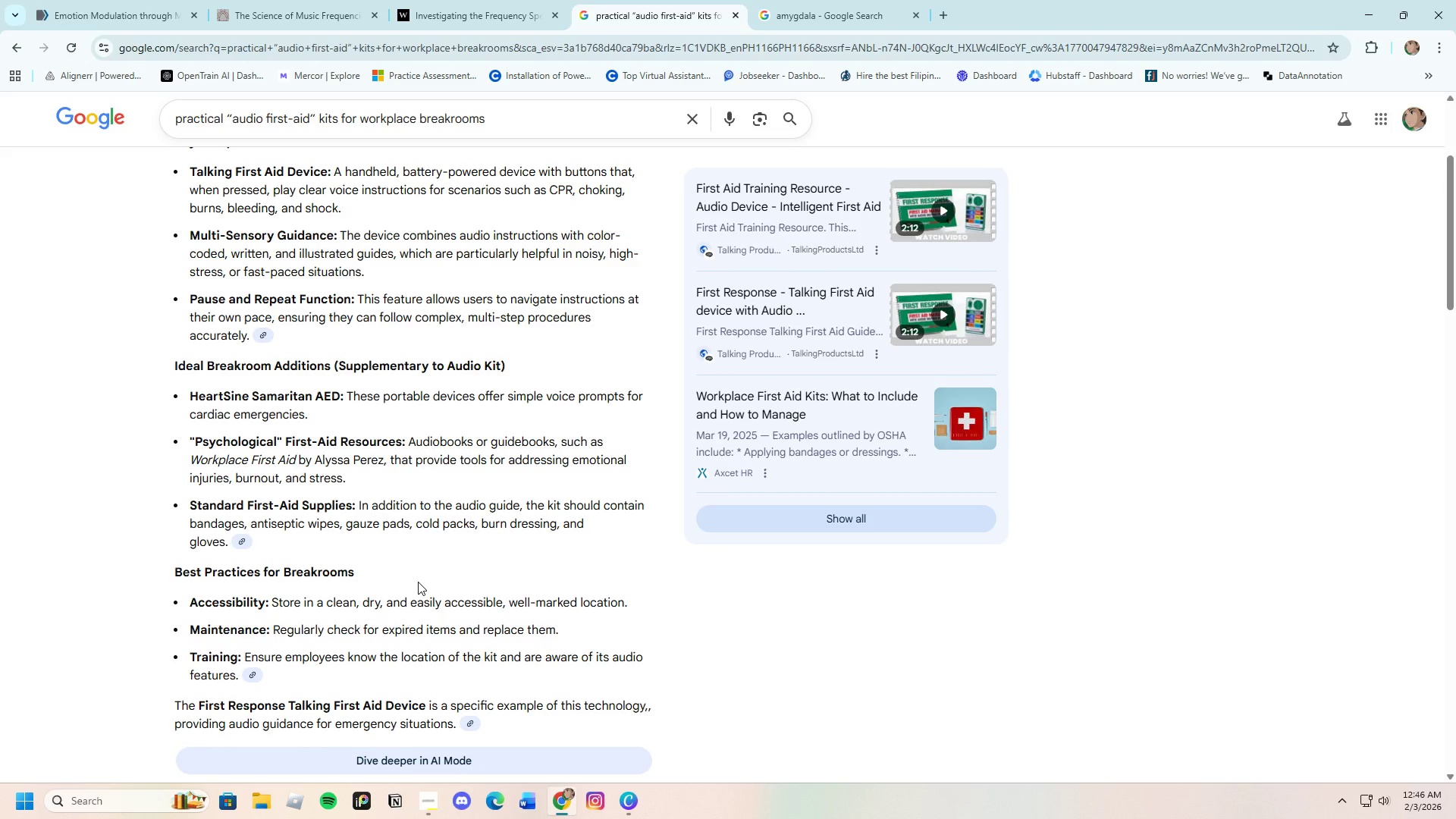 
wait(16.62)
 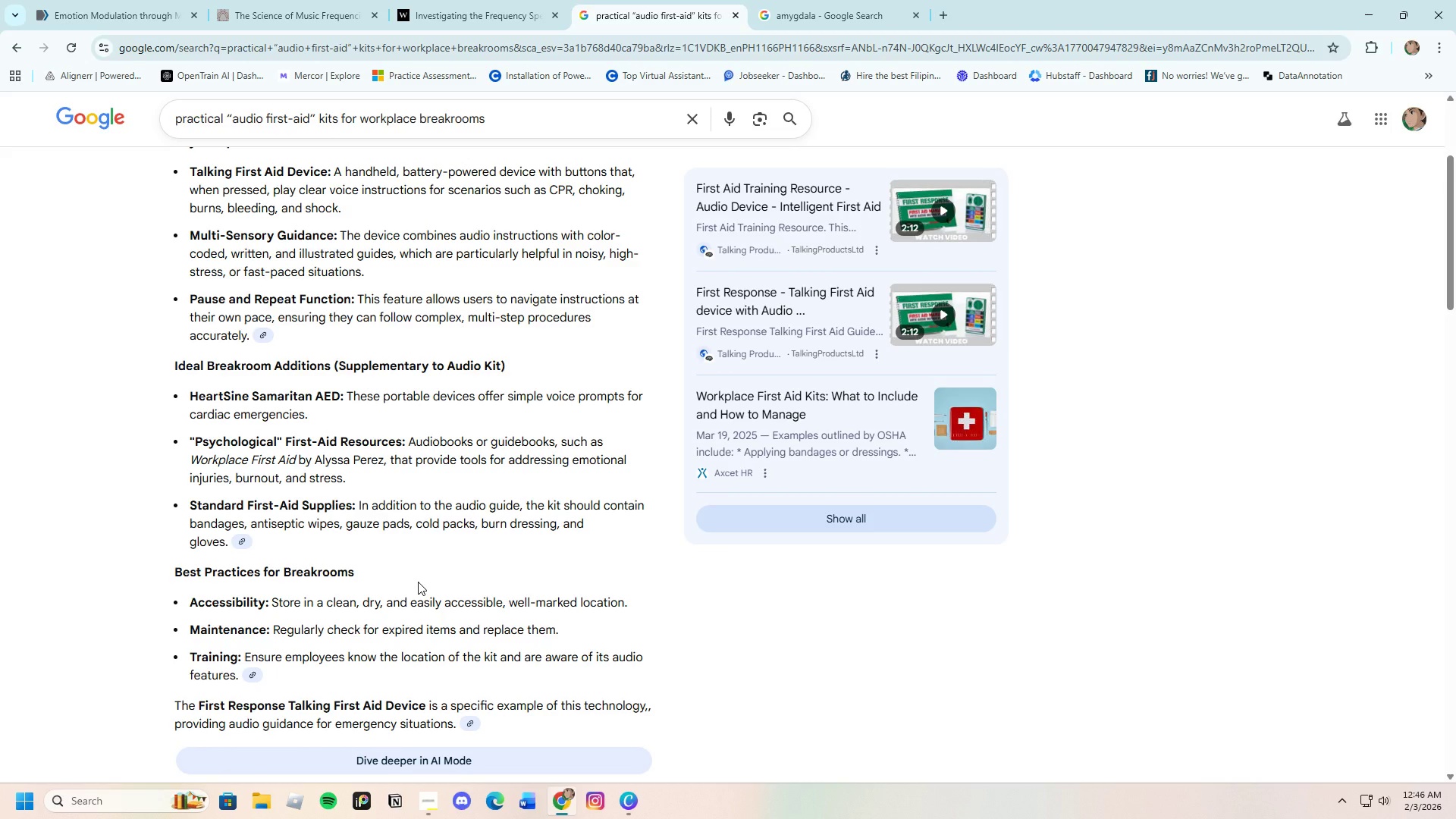 
scroll: coordinate [326, 585], scroll_direction: down, amount: 25.0
 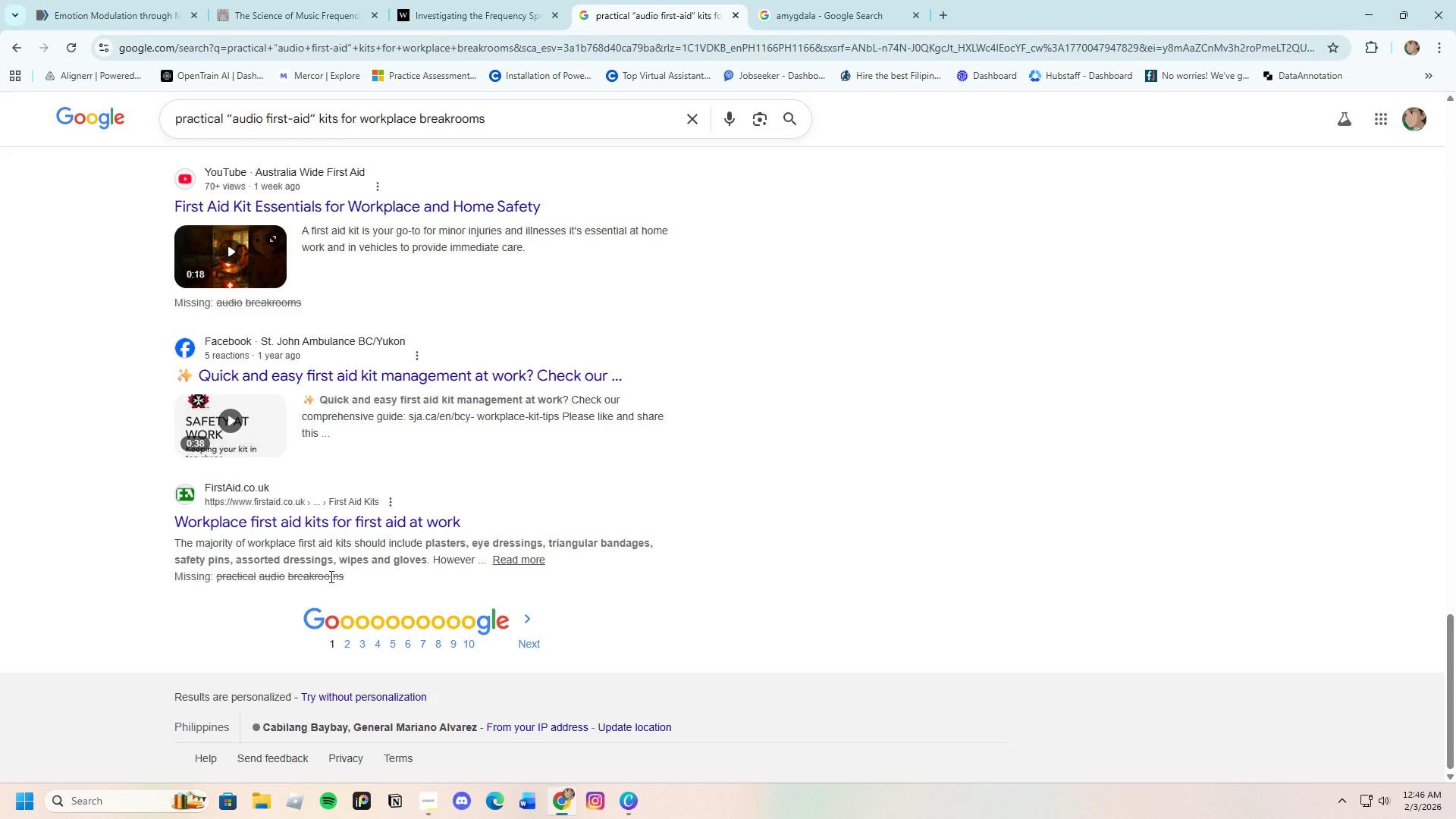 
scroll: coordinate [310, 541], scroll_direction: up, amount: 21.0
 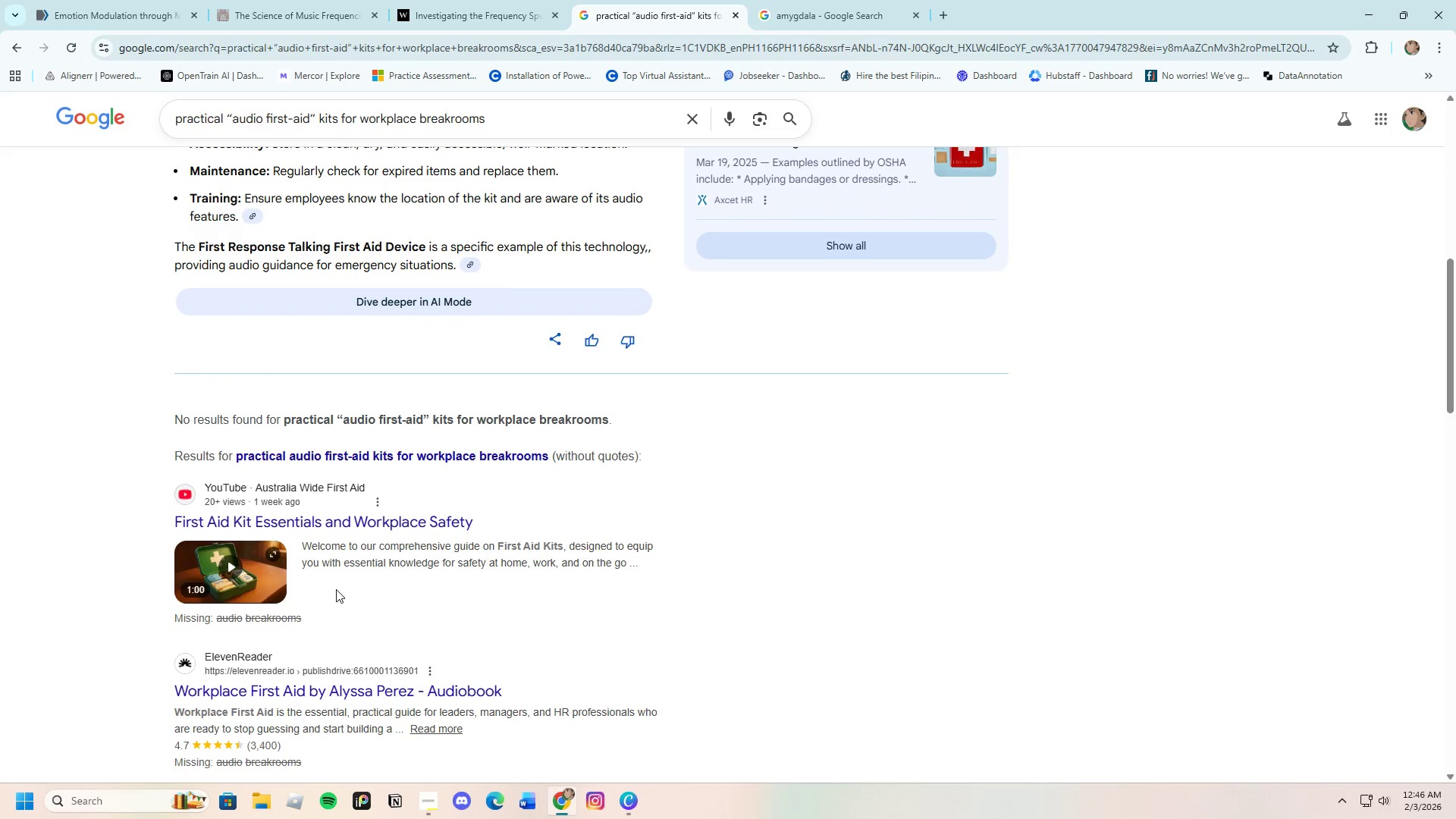 
scroll: coordinate [336, 589], scroll_direction: down, amount: 4.0
 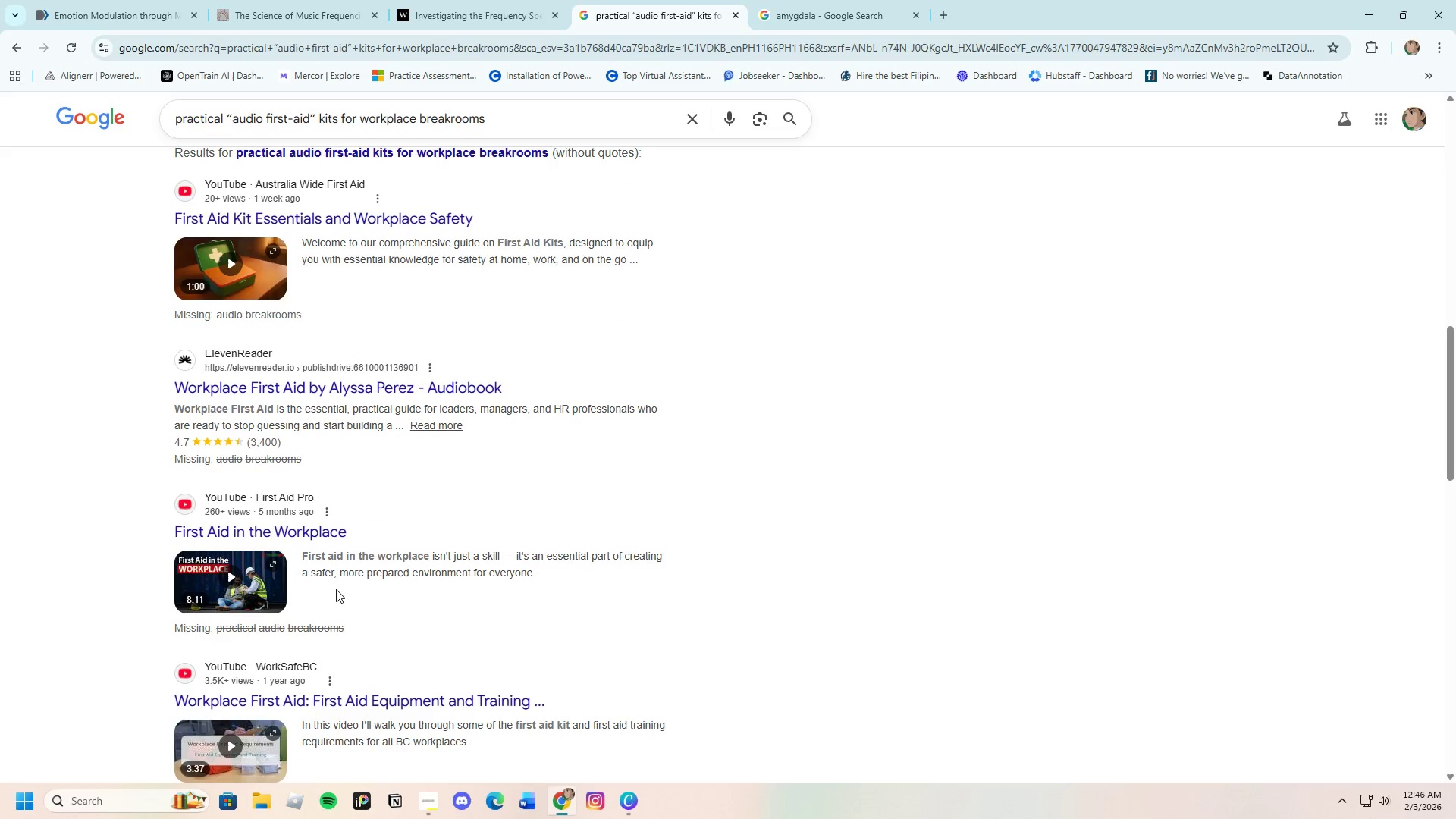 
scroll: coordinate [335, 591], scroll_direction: up, amount: 8.0
 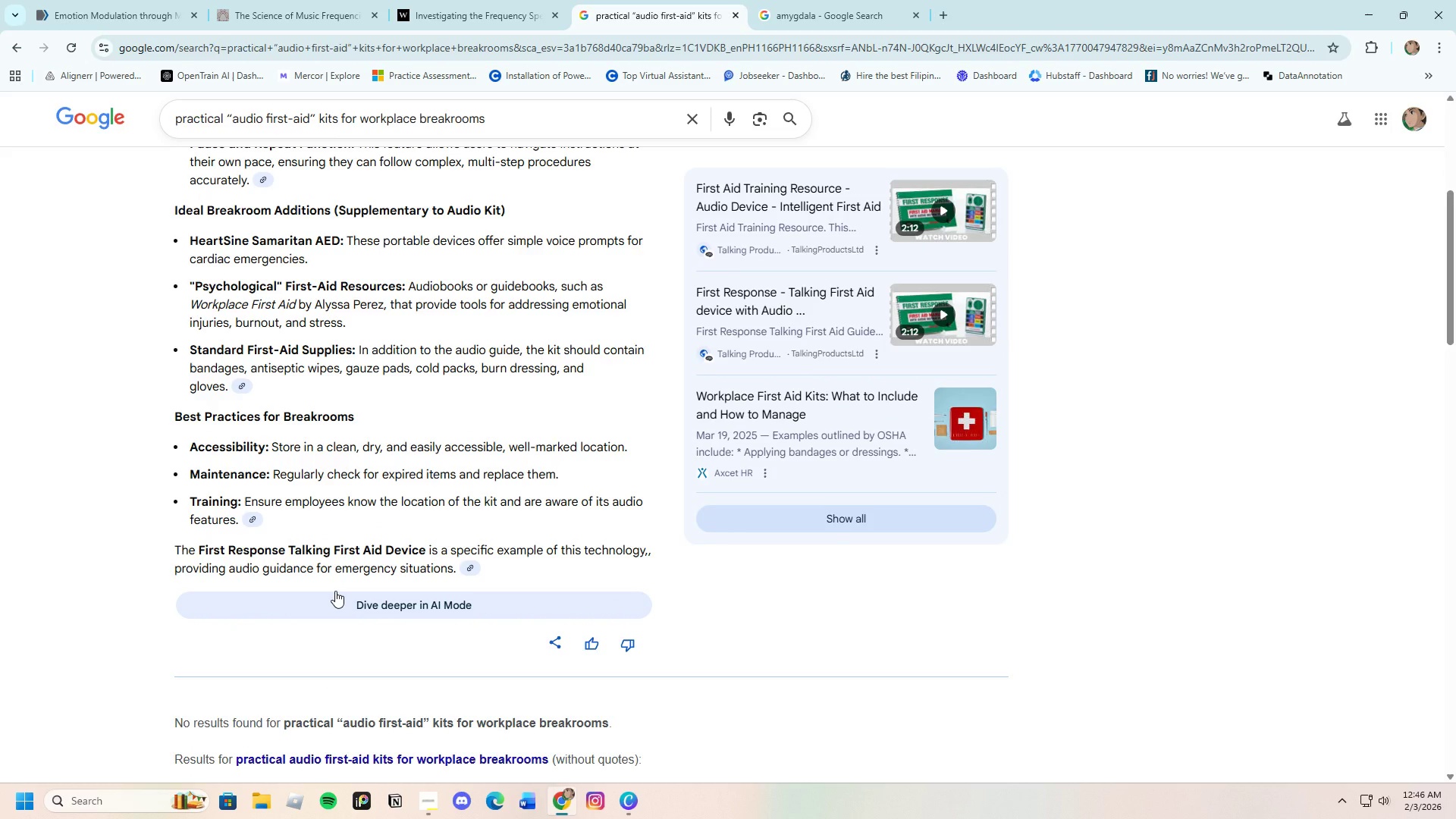 
wait(5.05)
 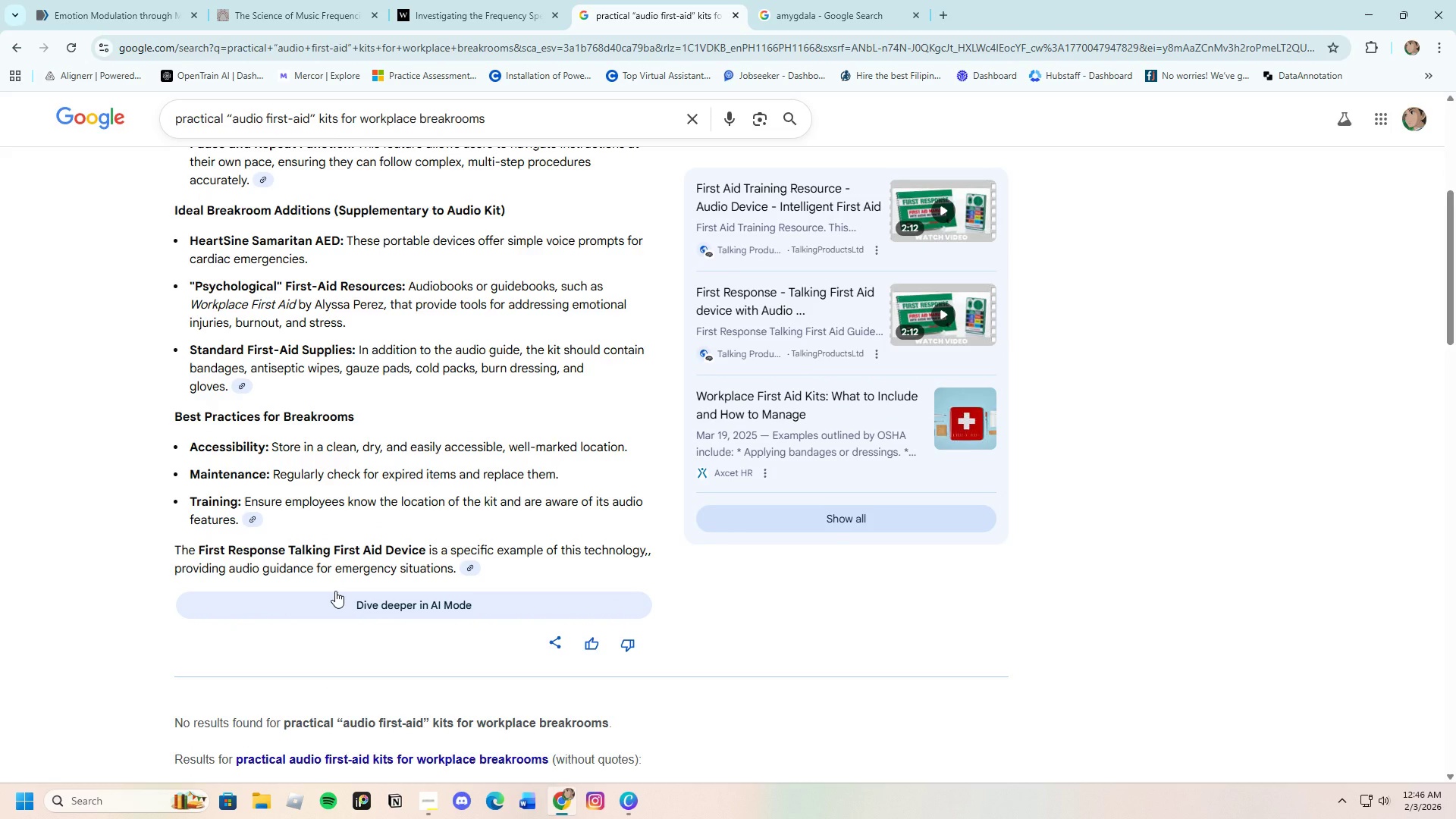 
scroll: coordinate [335, 591], scroll_direction: up, amount: 4.0
 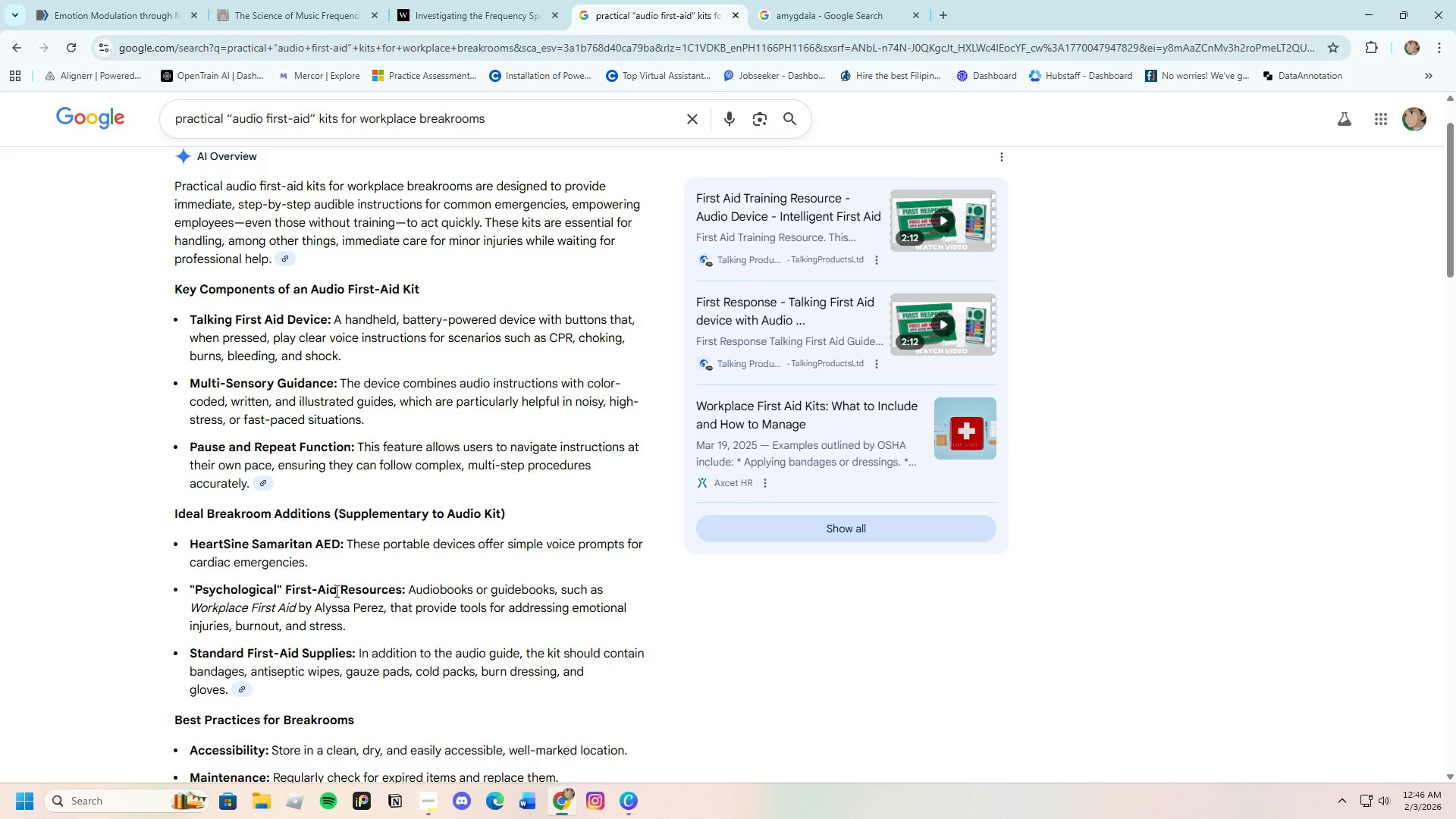 
wait(8.84)
 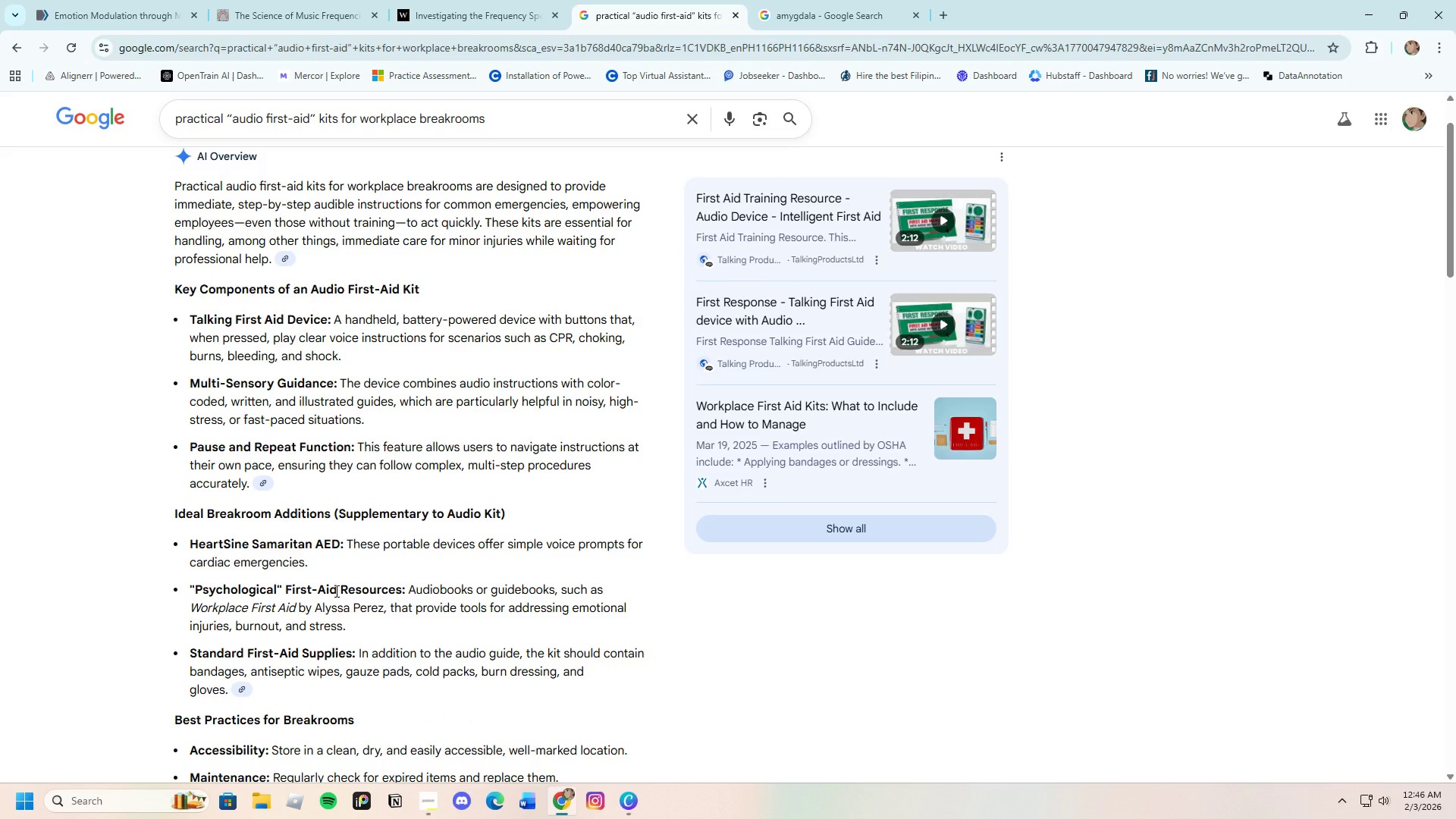 
scroll: coordinate [335, 591], scroll_direction: down, amount: 4.0
 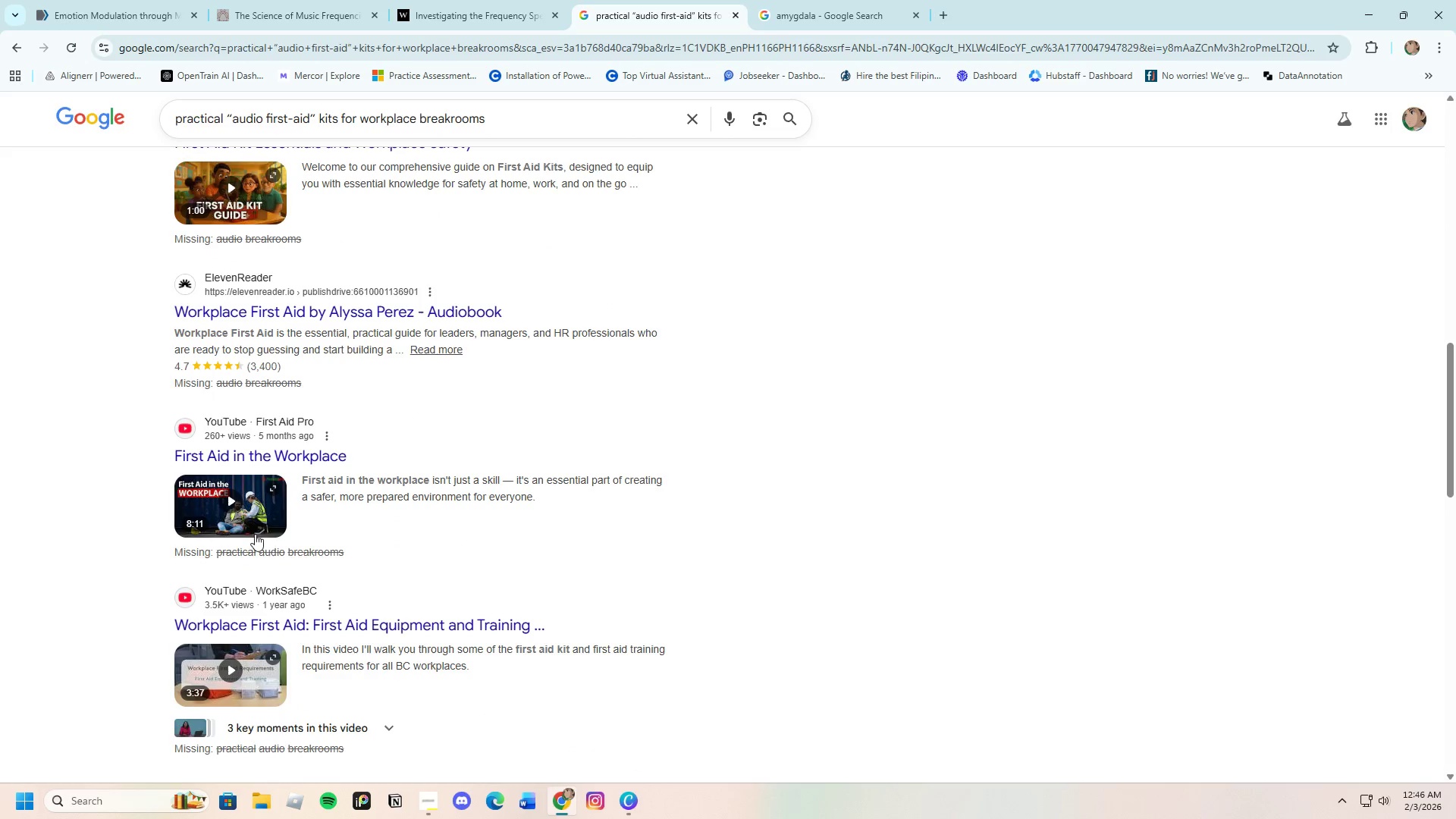 
left_click([356, 315])
 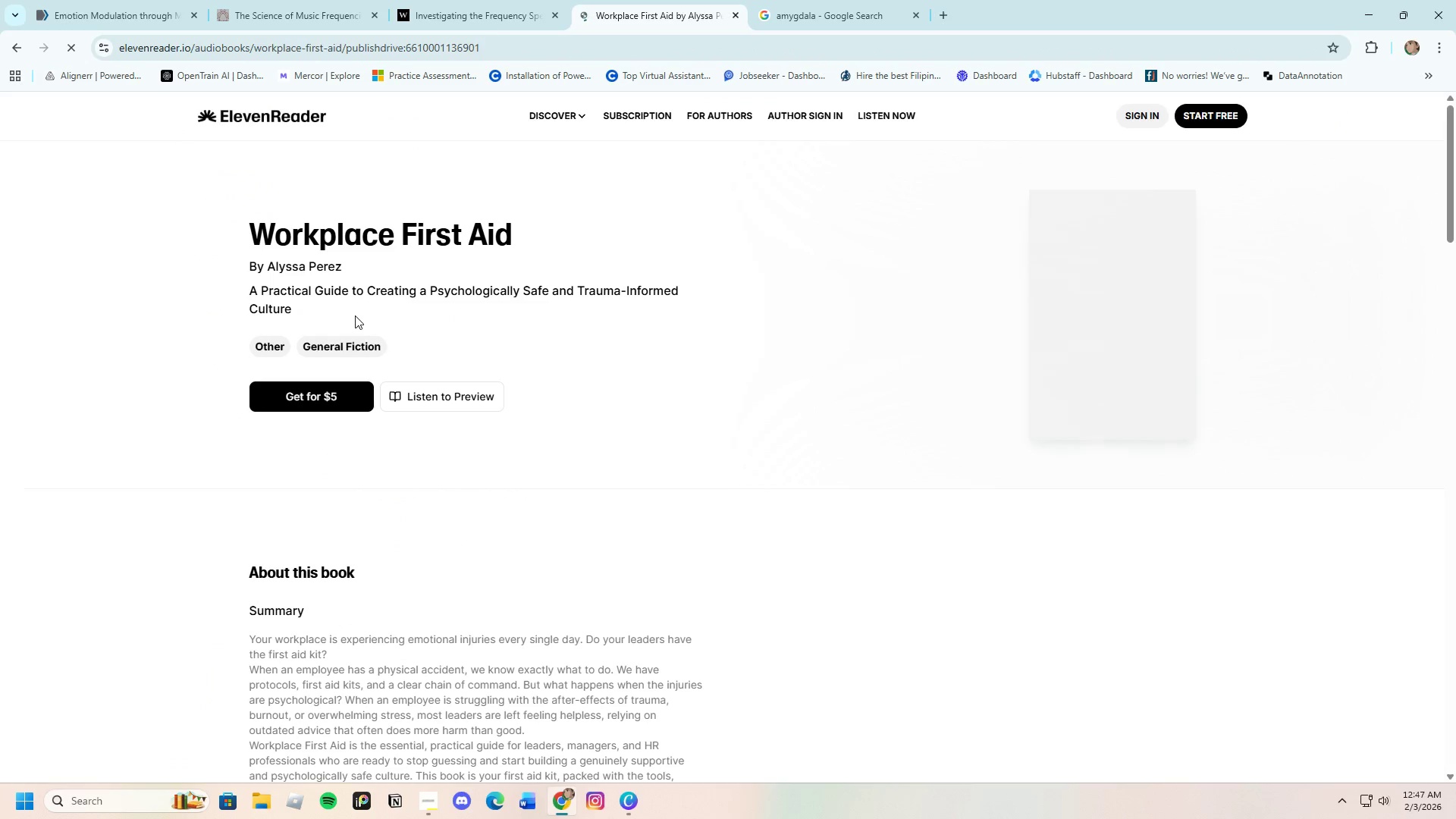 
scroll: coordinate [498, 671], scroll_direction: down, amount: 4.0
 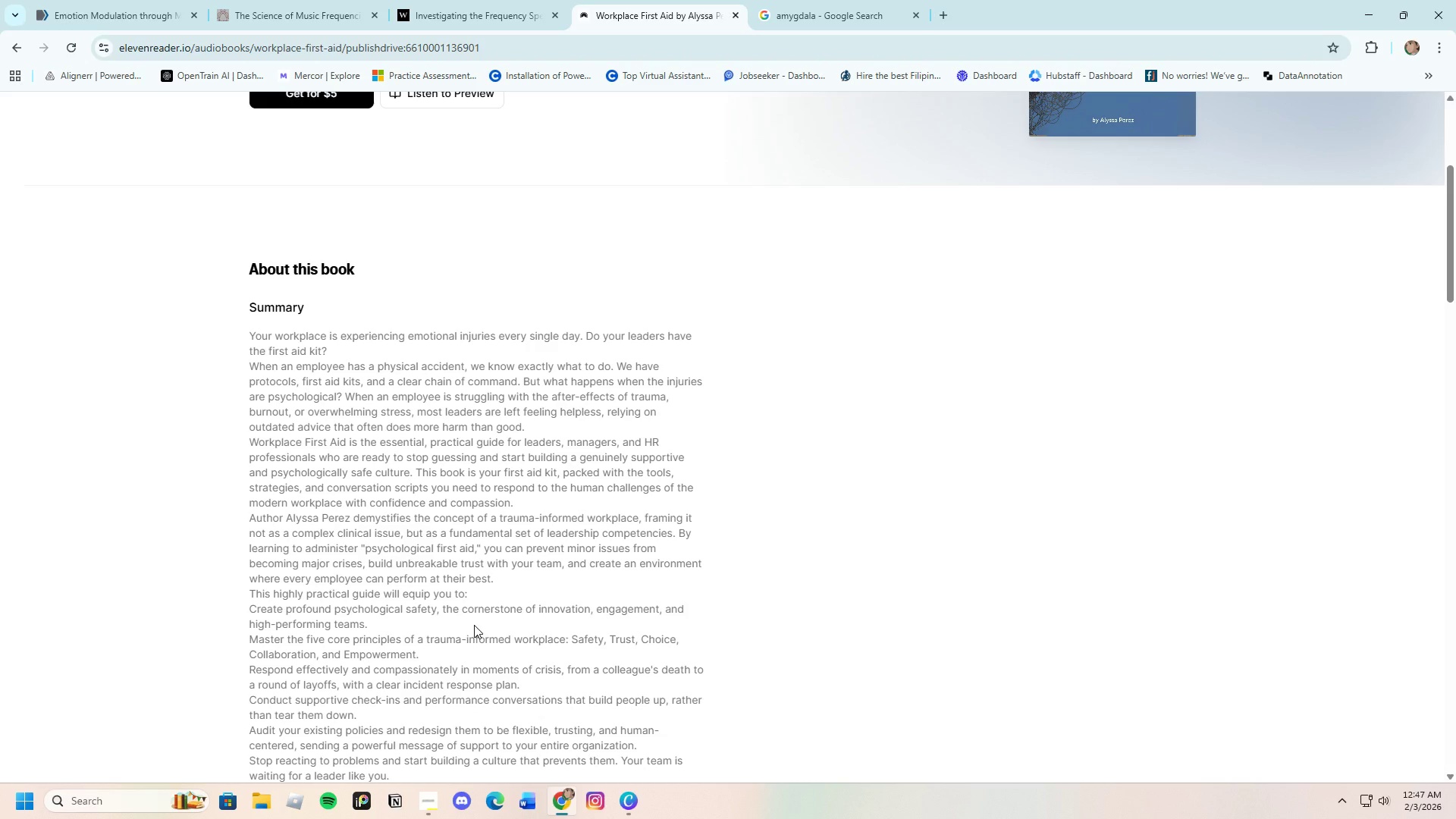 
wait(7.98)
 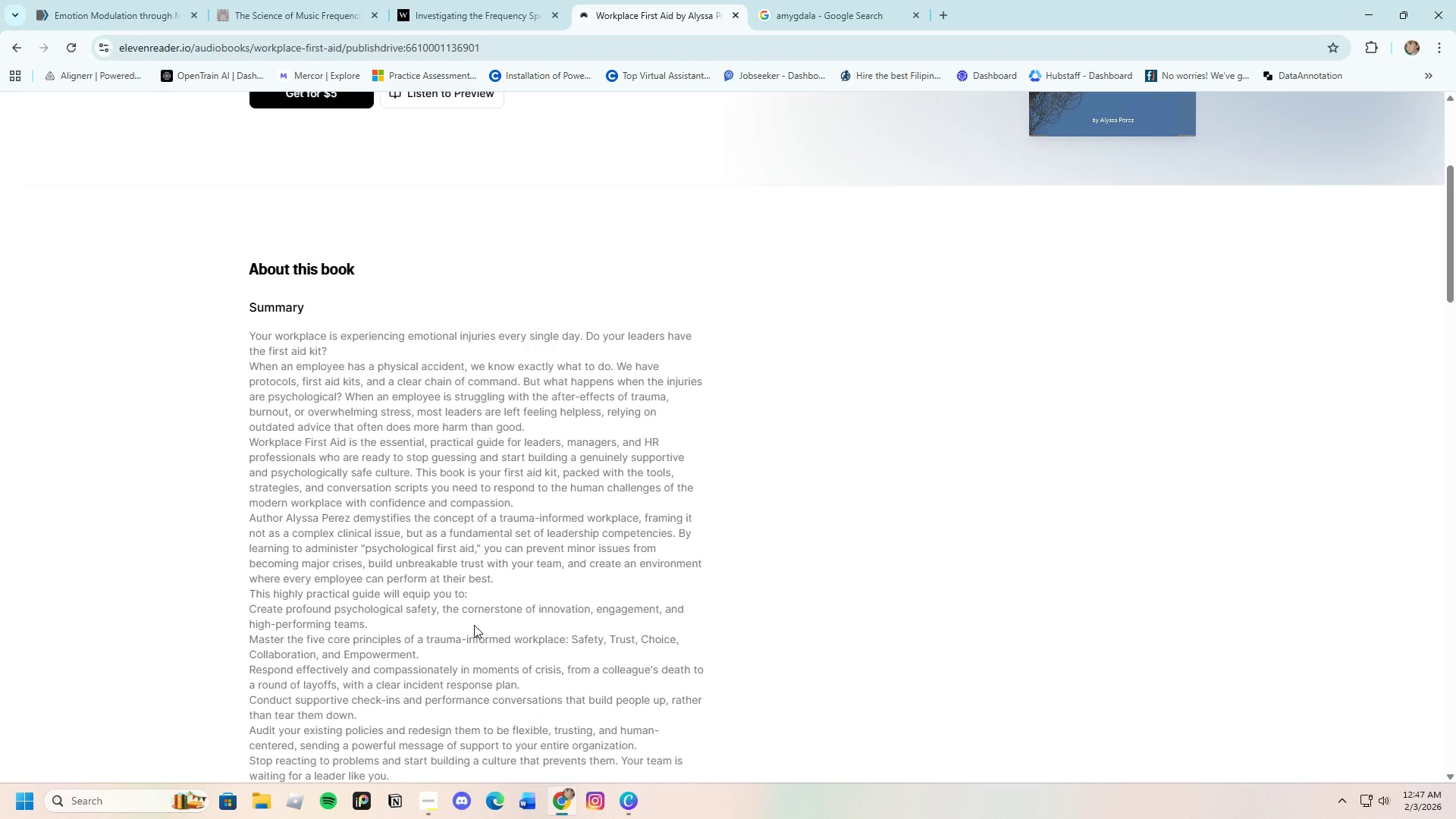 
scroll: coordinate [494, 607], scroll_direction: down, amount: 3.0
 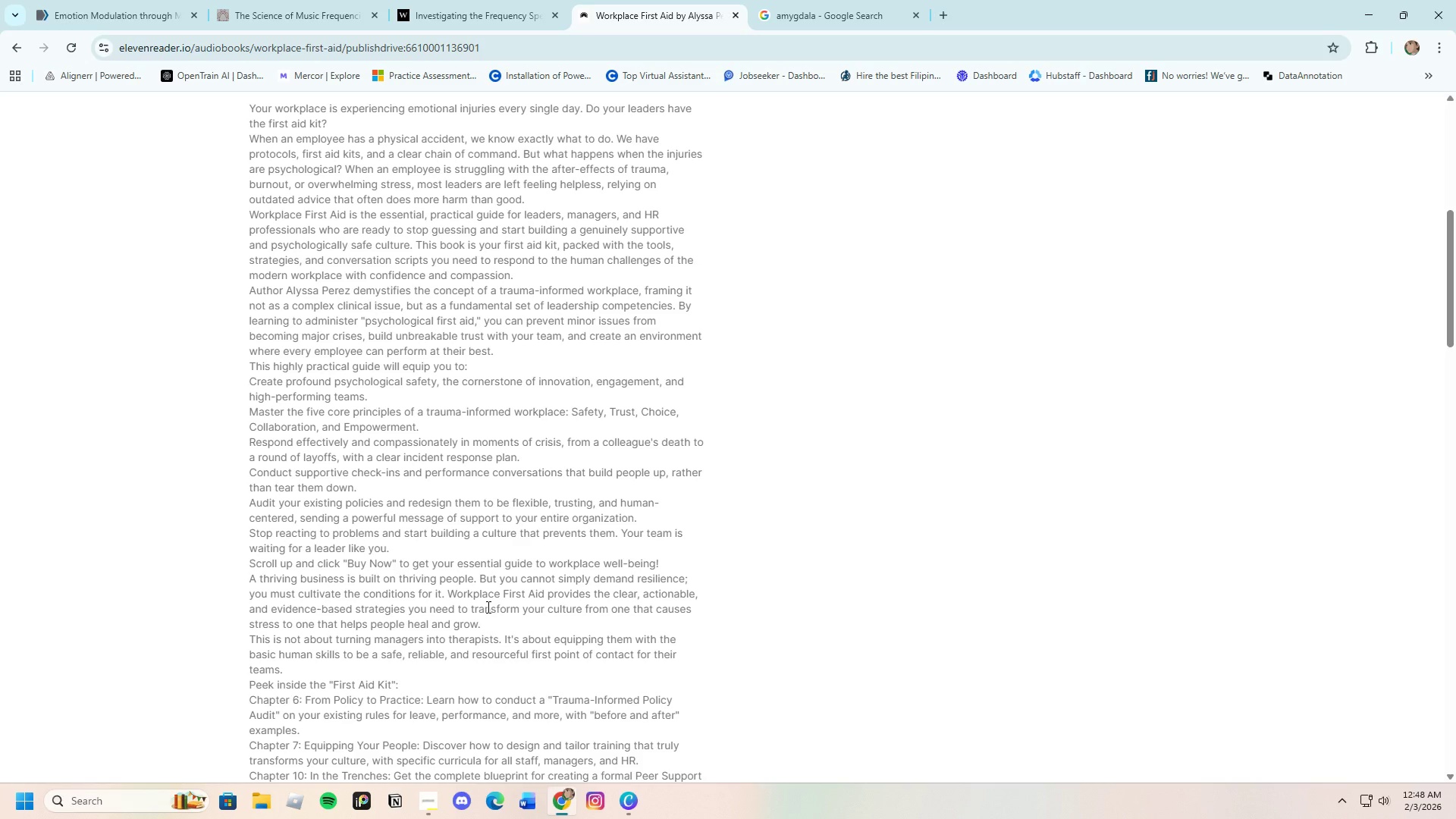 
wait(70.73)
 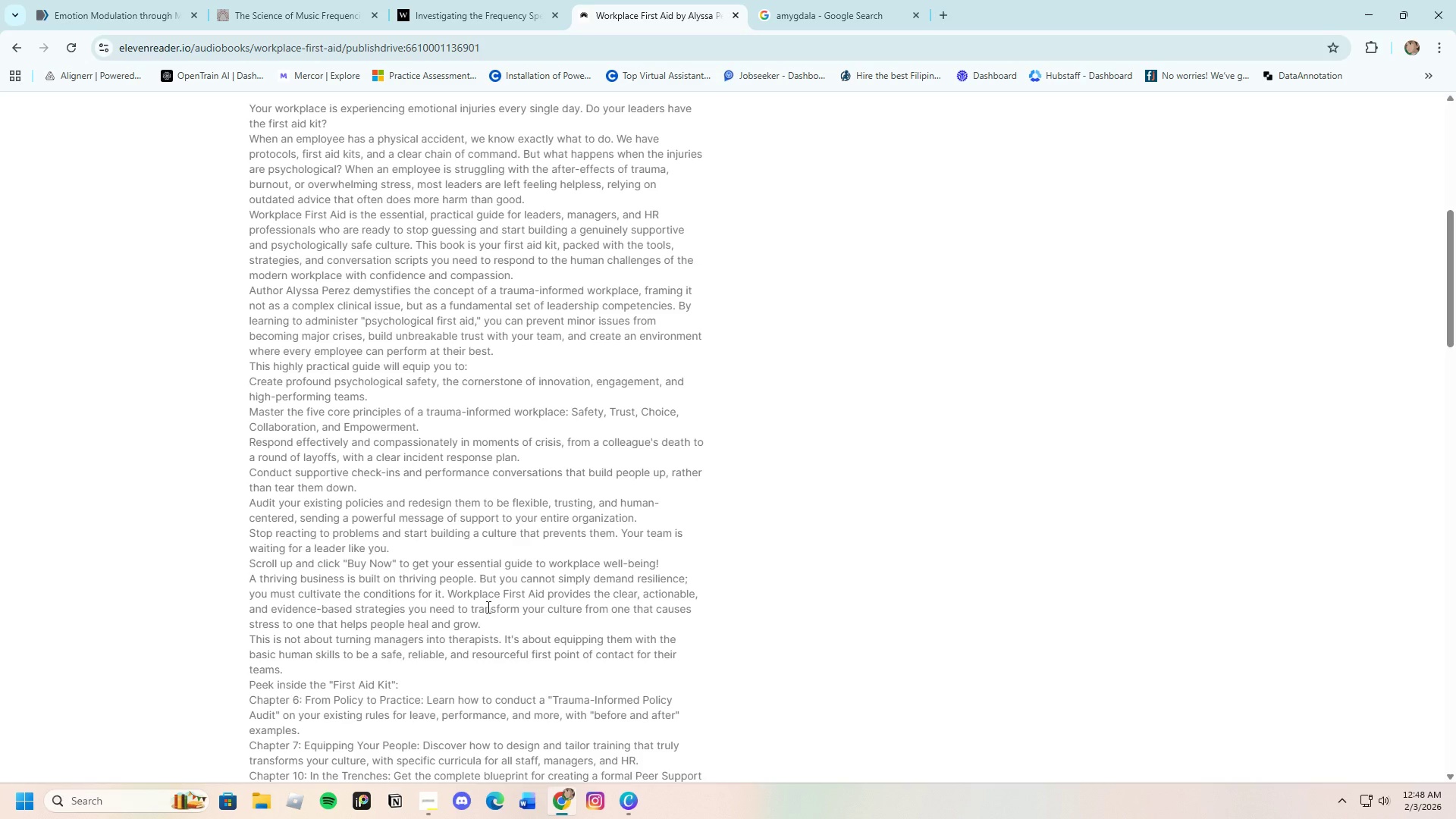 
scroll: coordinate [287, 578], scroll_direction: down, amount: 6.0
 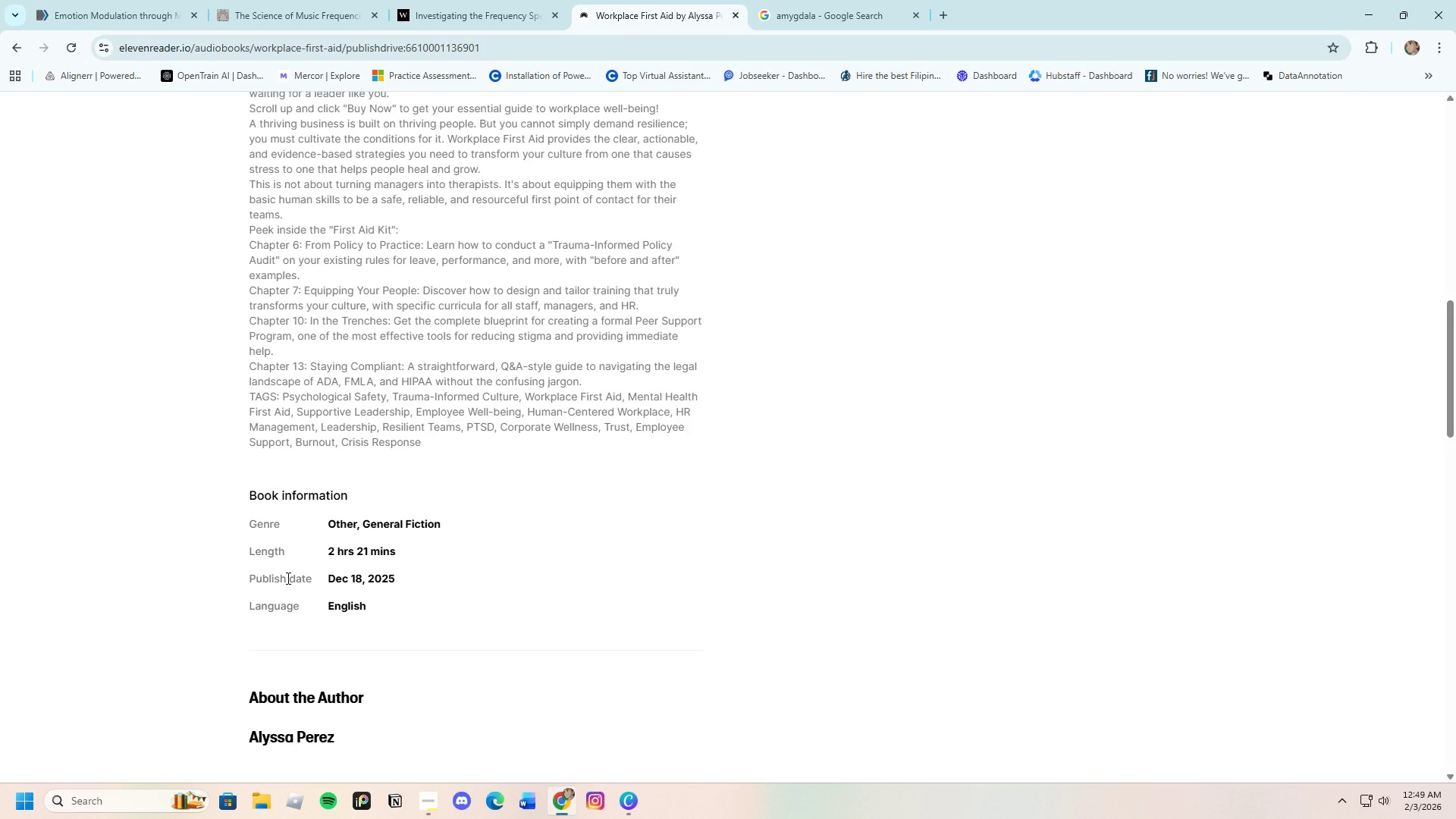 
wait(46.97)
 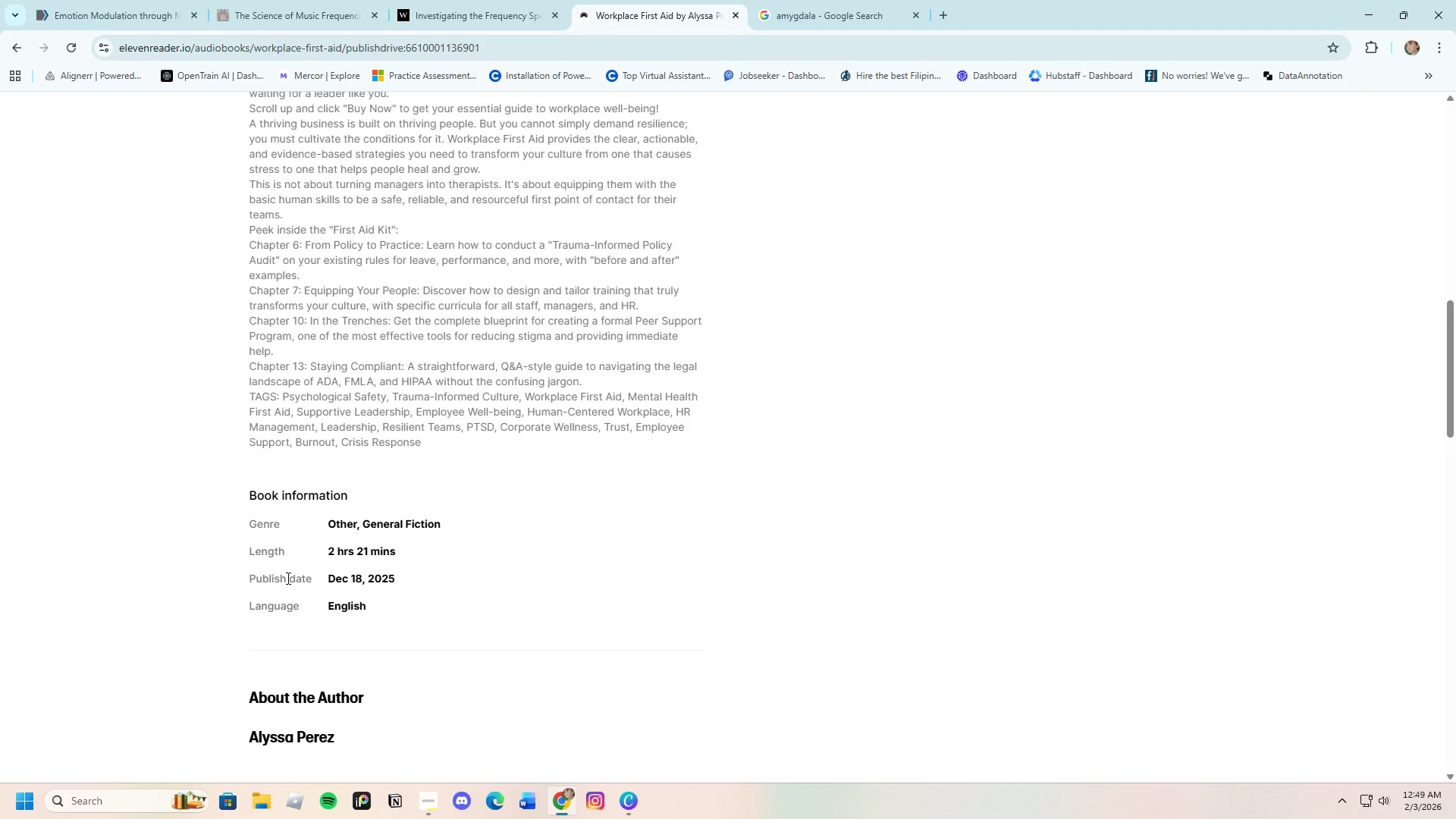 
scroll: coordinate [293, 598], scroll_direction: down, amount: 6.0
 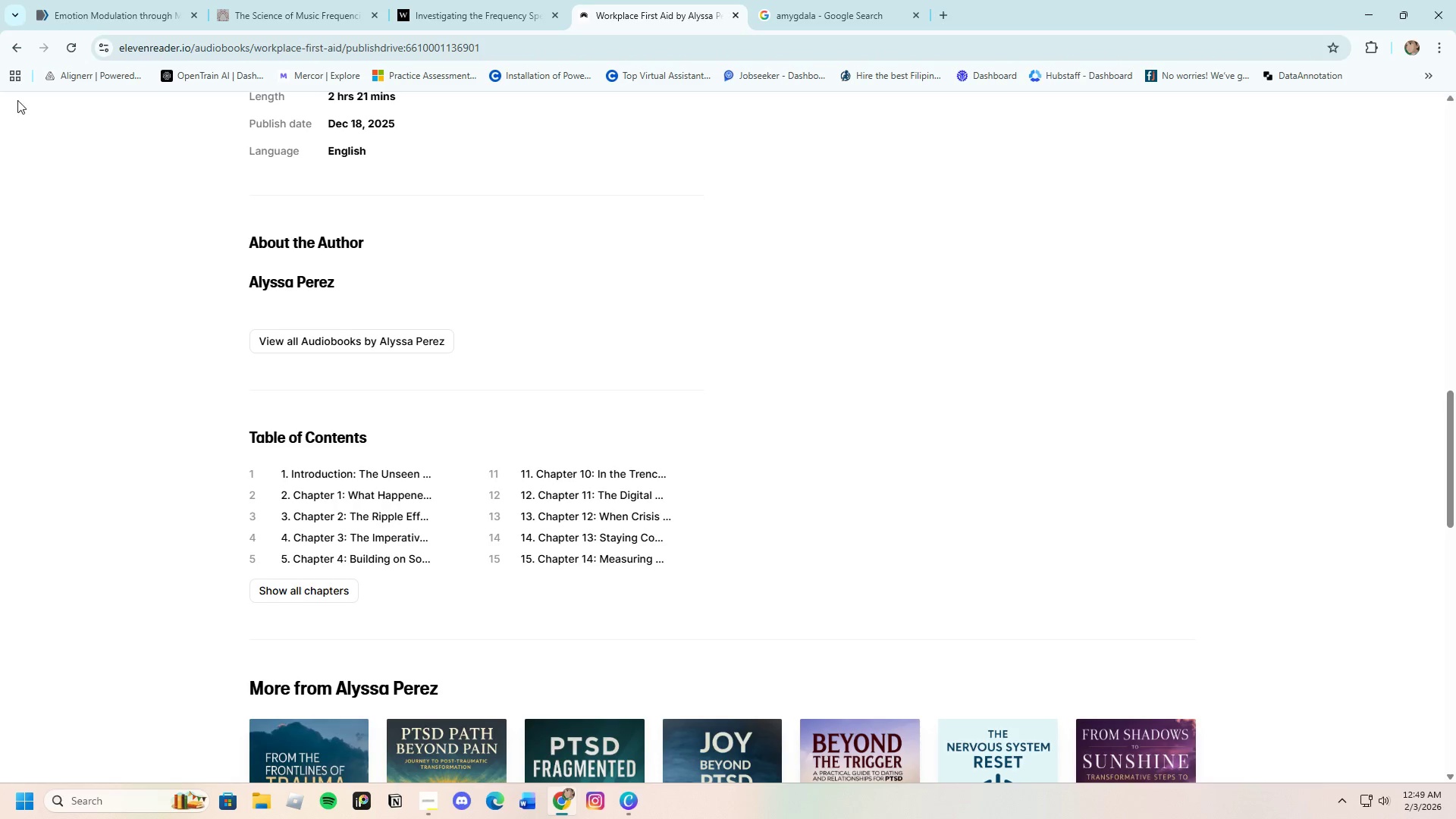 
left_click([7, 46])
 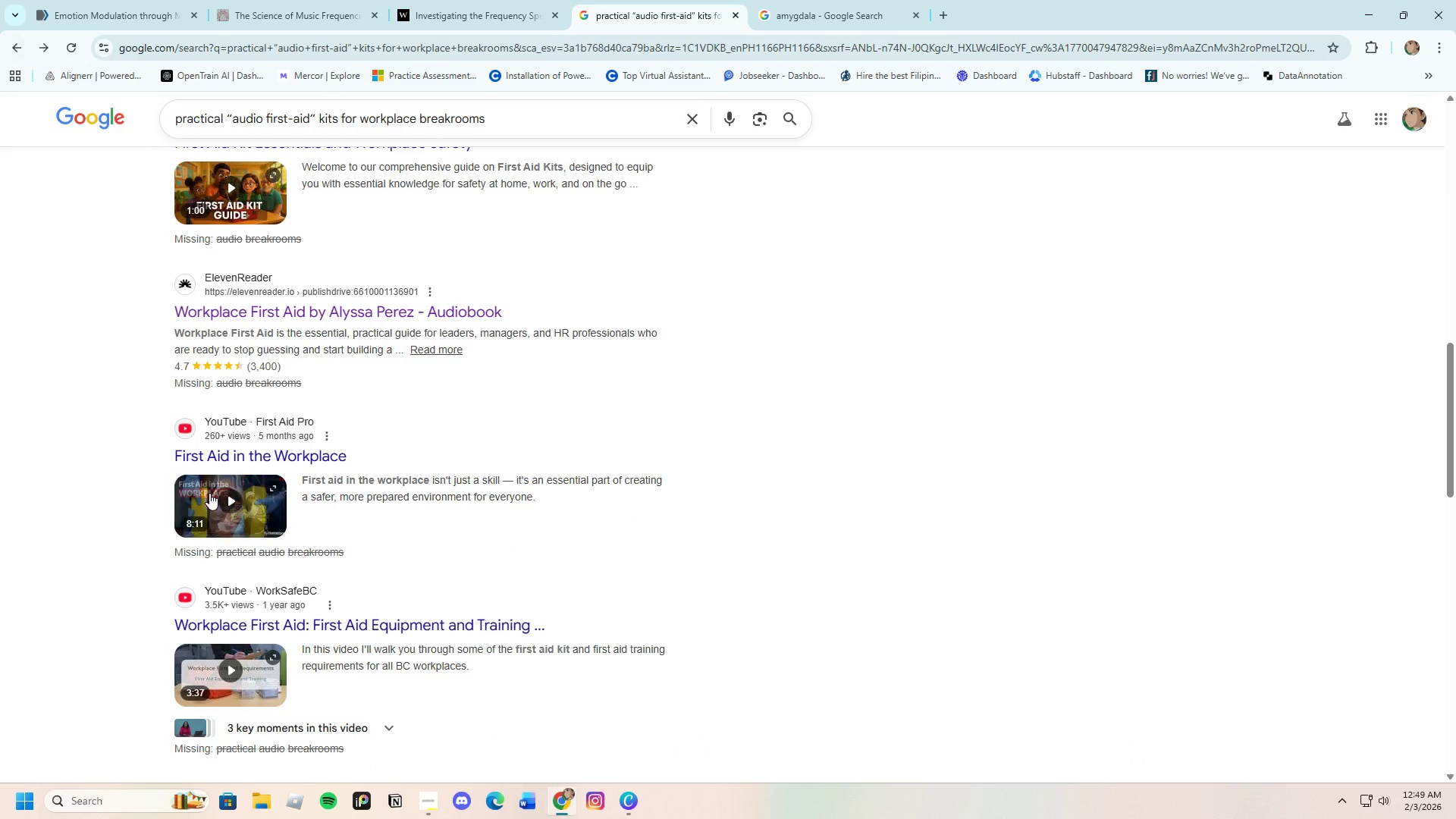 
scroll: coordinate [286, 580], scroll_direction: down, amount: 4.0
 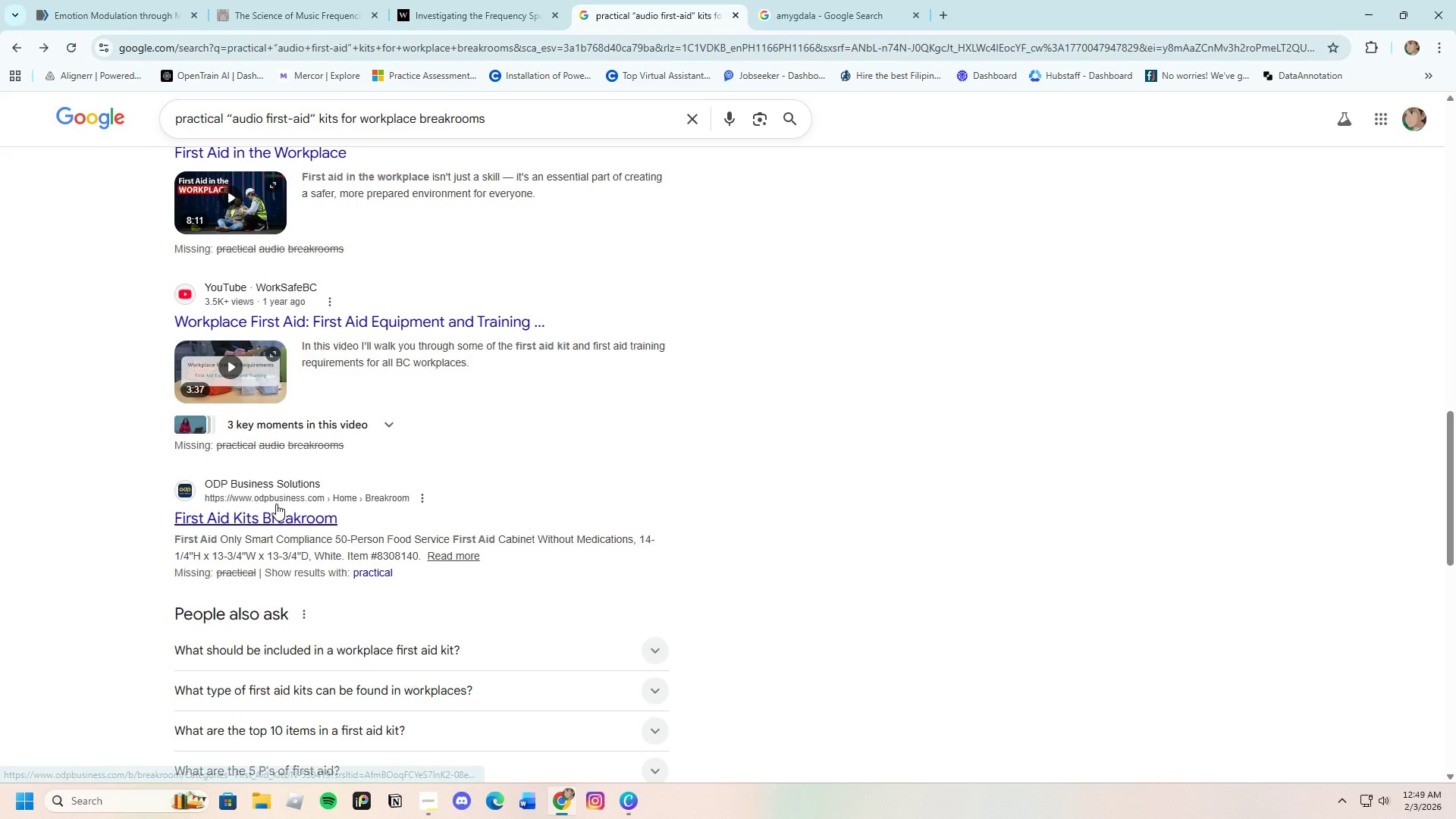 
left_click([279, 513])
 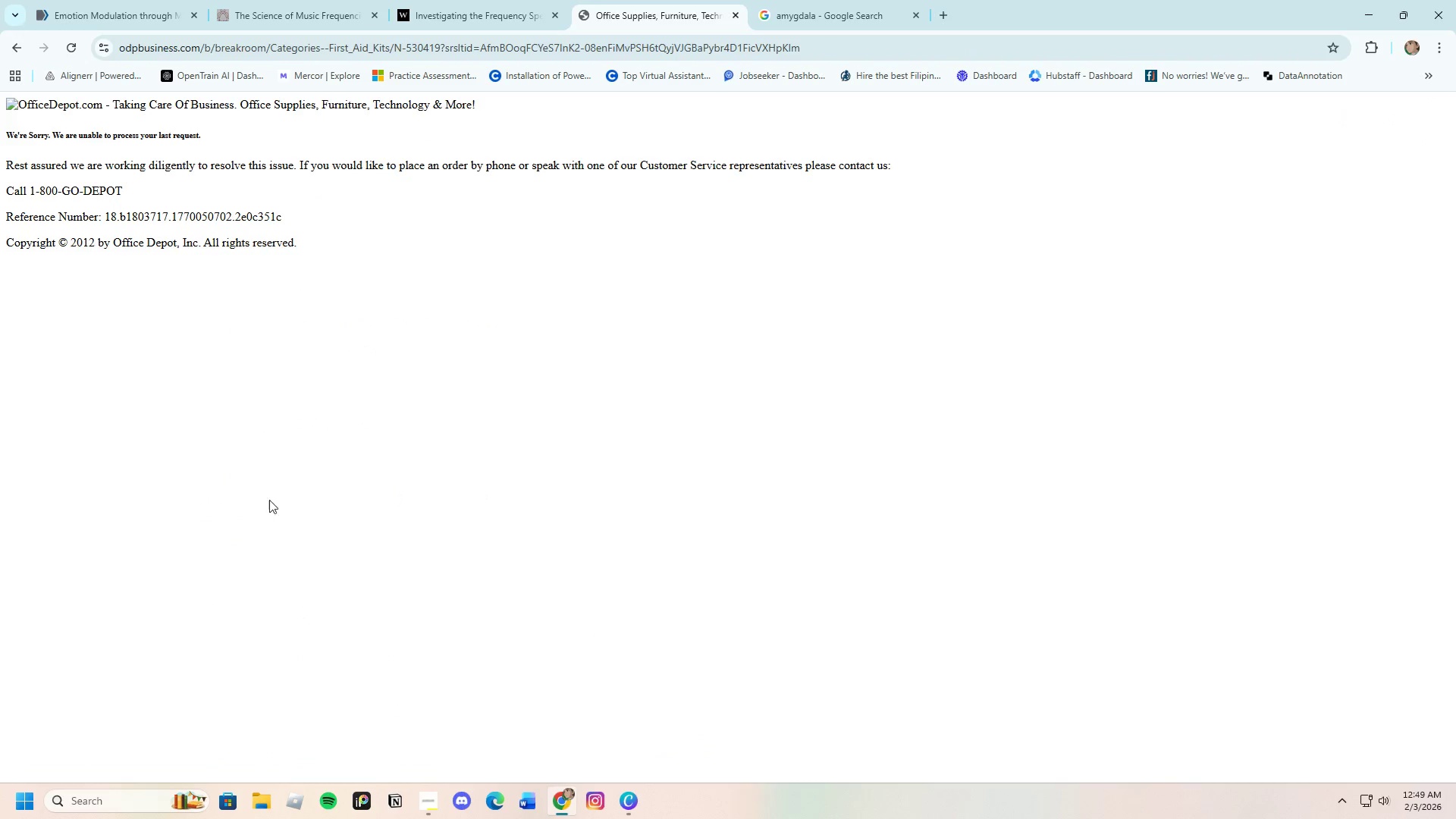 
scroll: coordinate [292, 558], scroll_direction: down, amount: 6.0
 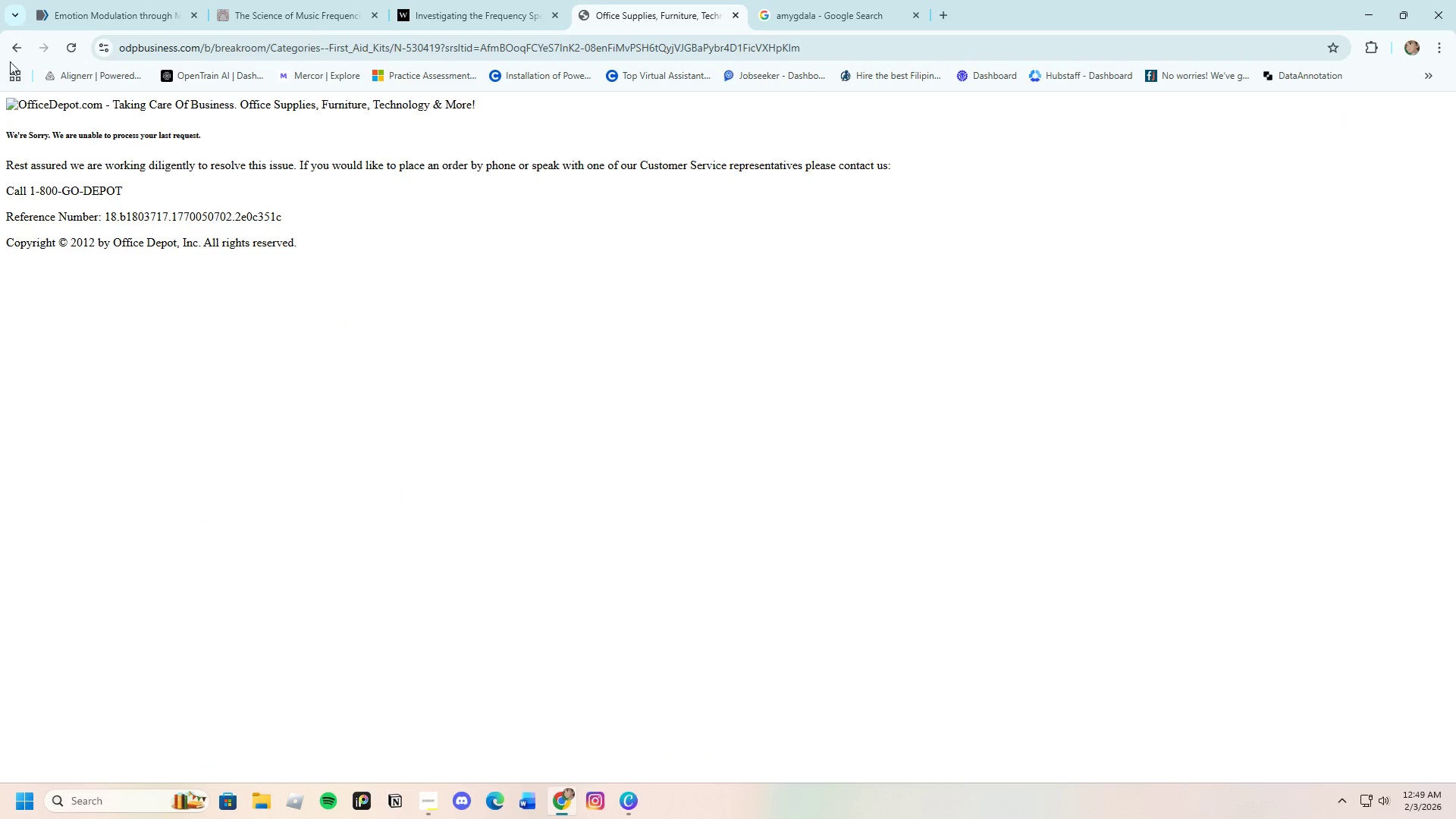 
left_click([27, 44])
 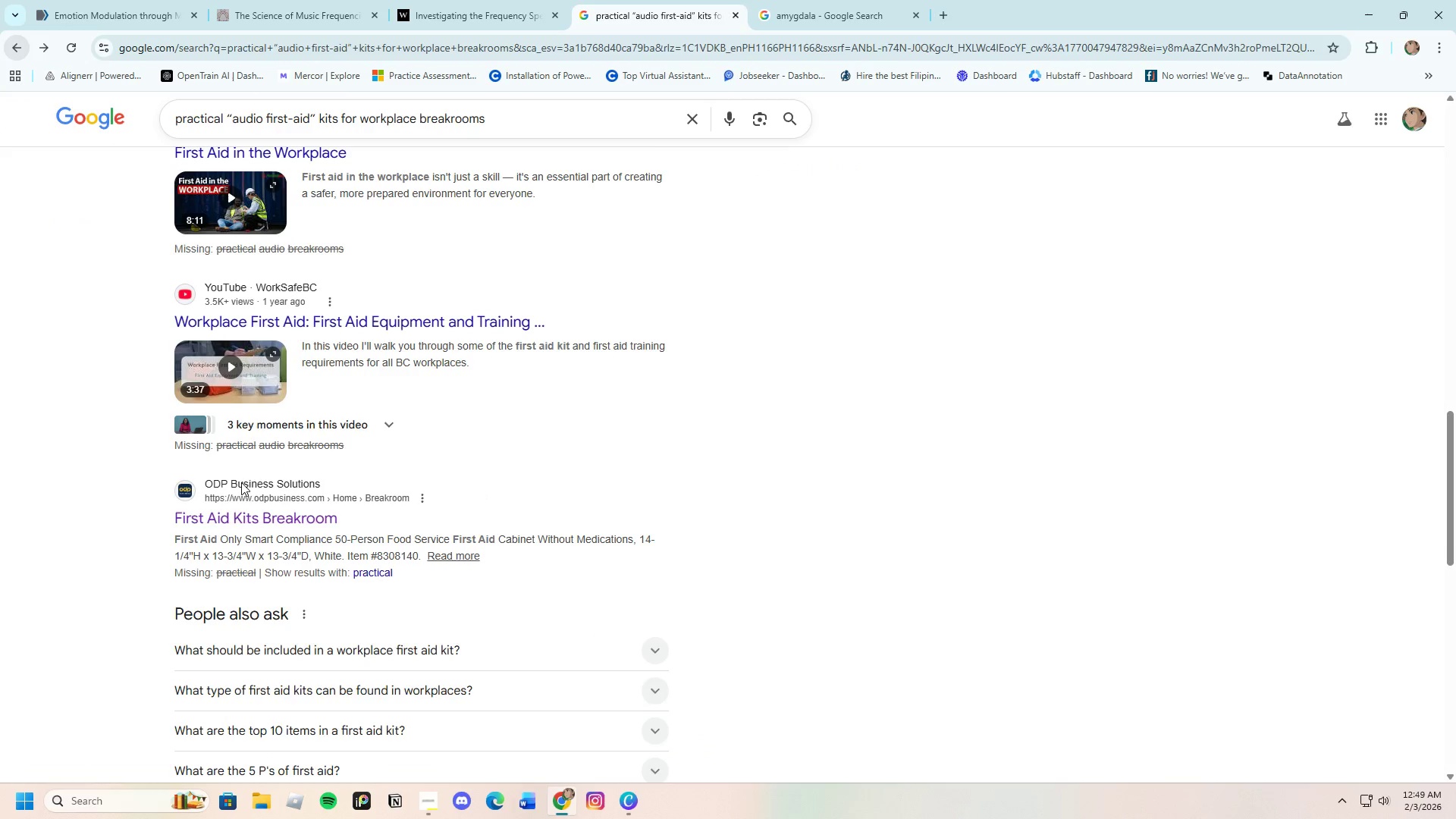 
scroll: coordinate [243, 494], scroll_direction: down, amount: 4.0
 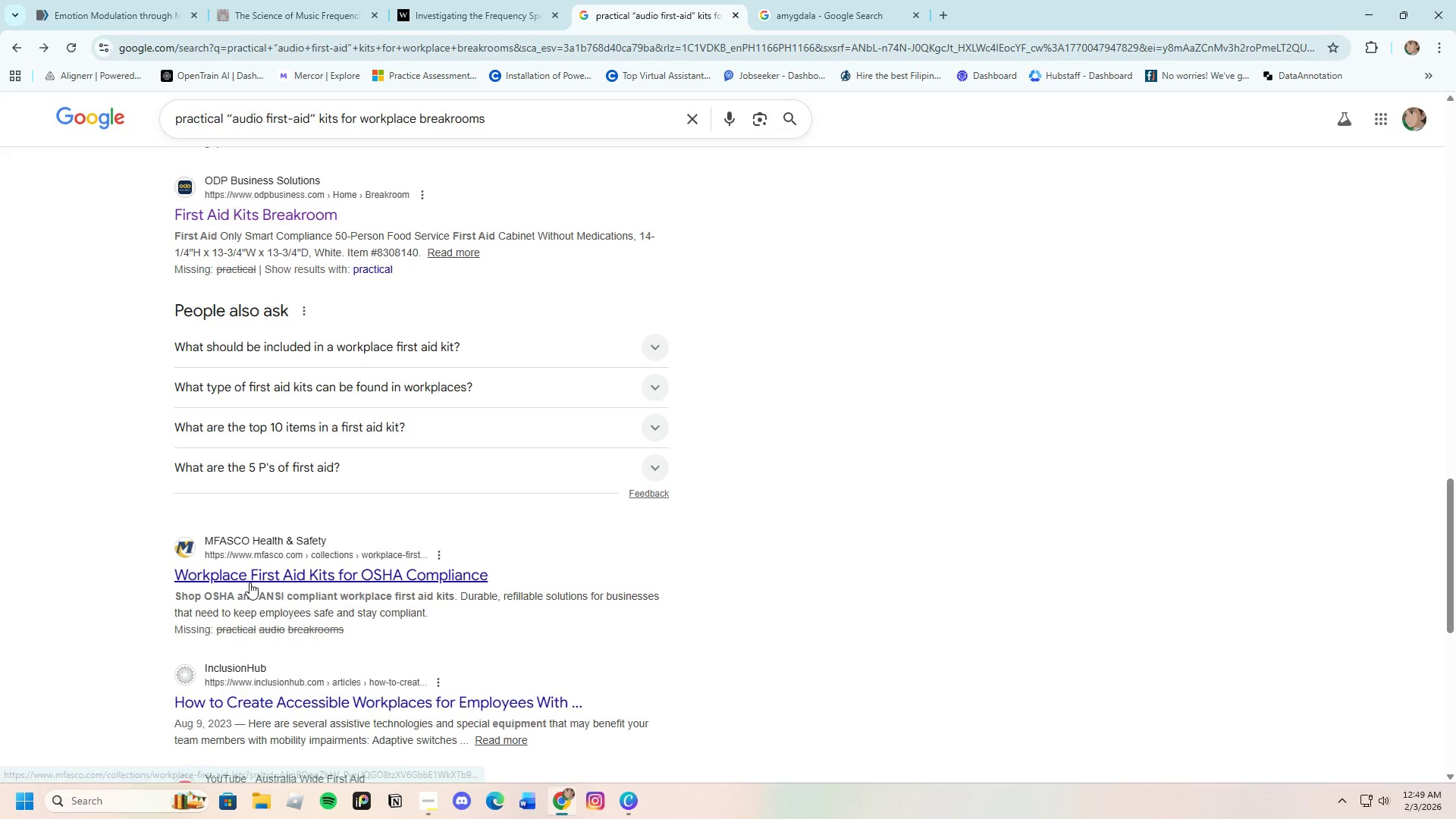 
left_click([249, 582])
 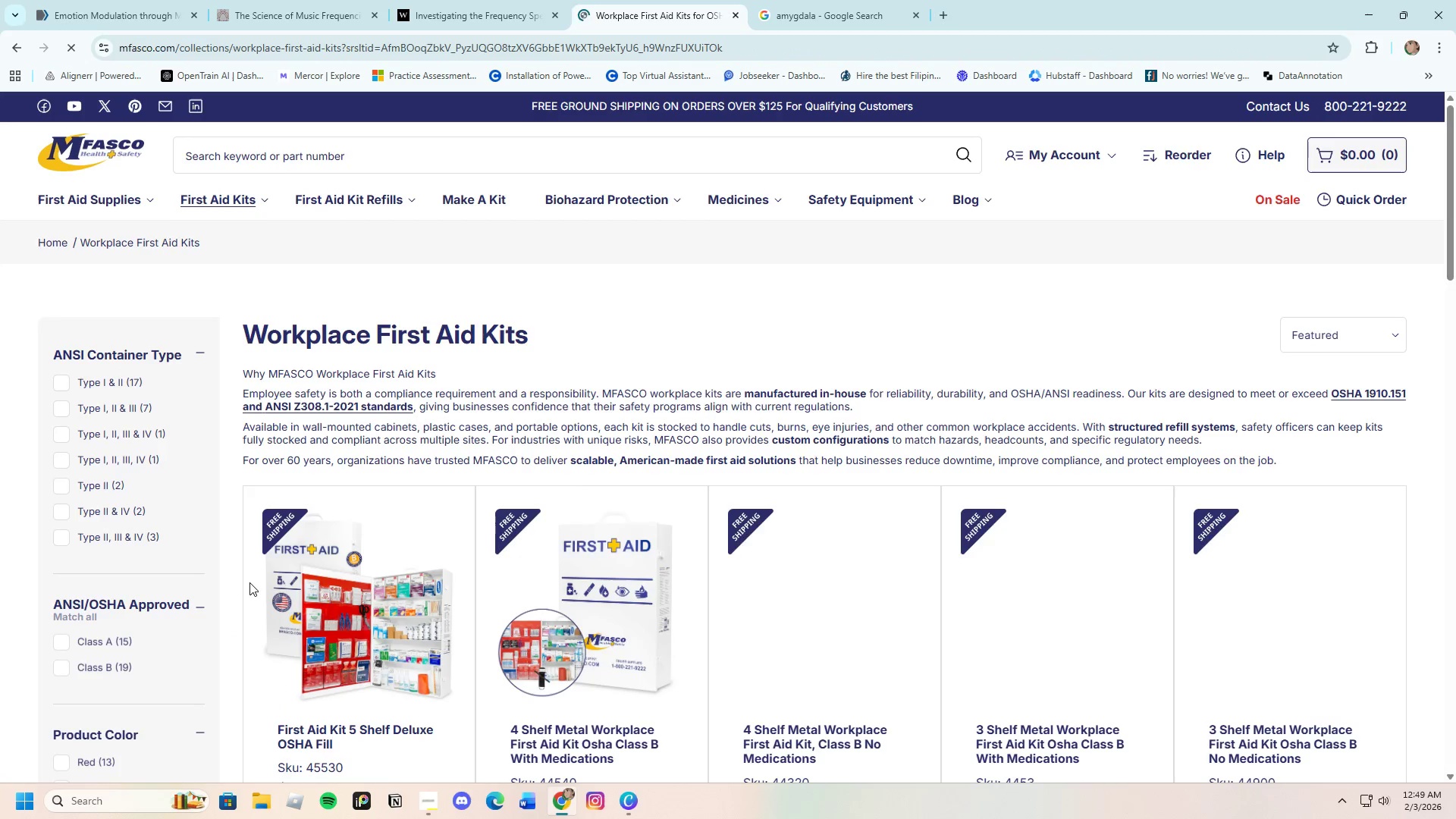 
scroll: coordinate [249, 582], scroll_direction: down, amount: 7.0
 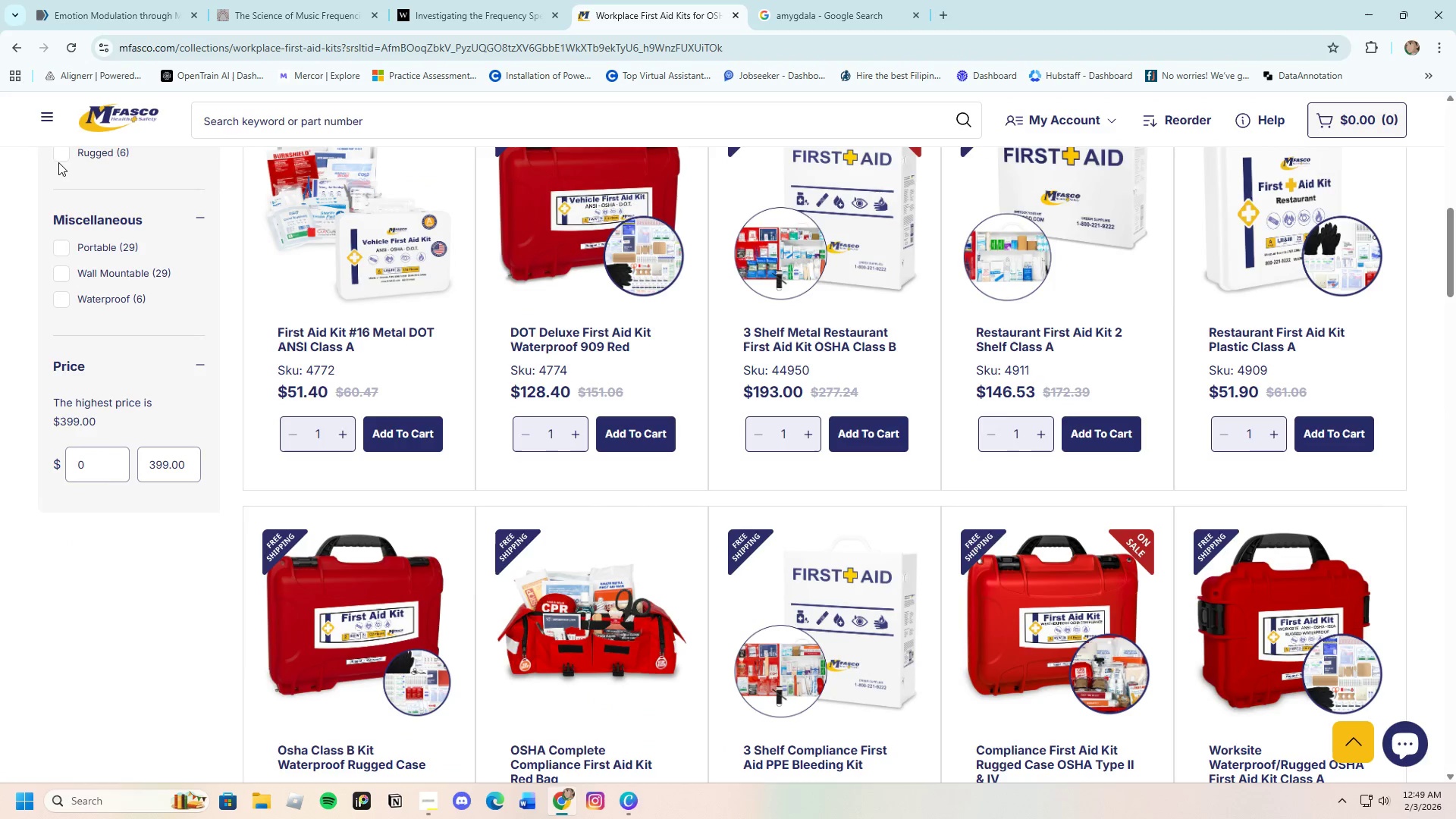 
left_click([20, 47])
 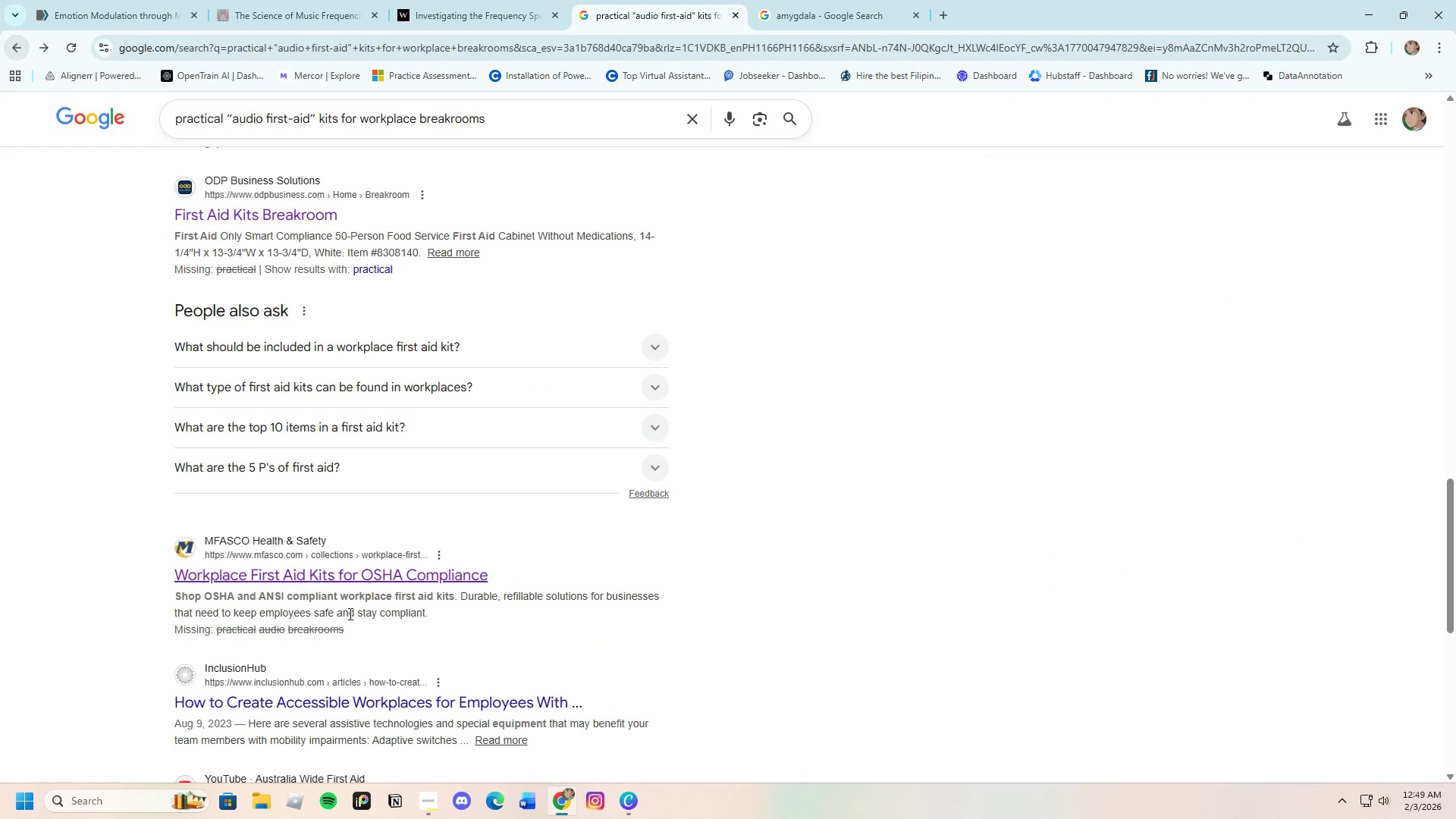 
scroll: coordinate [350, 626], scroll_direction: down, amount: 3.0
 